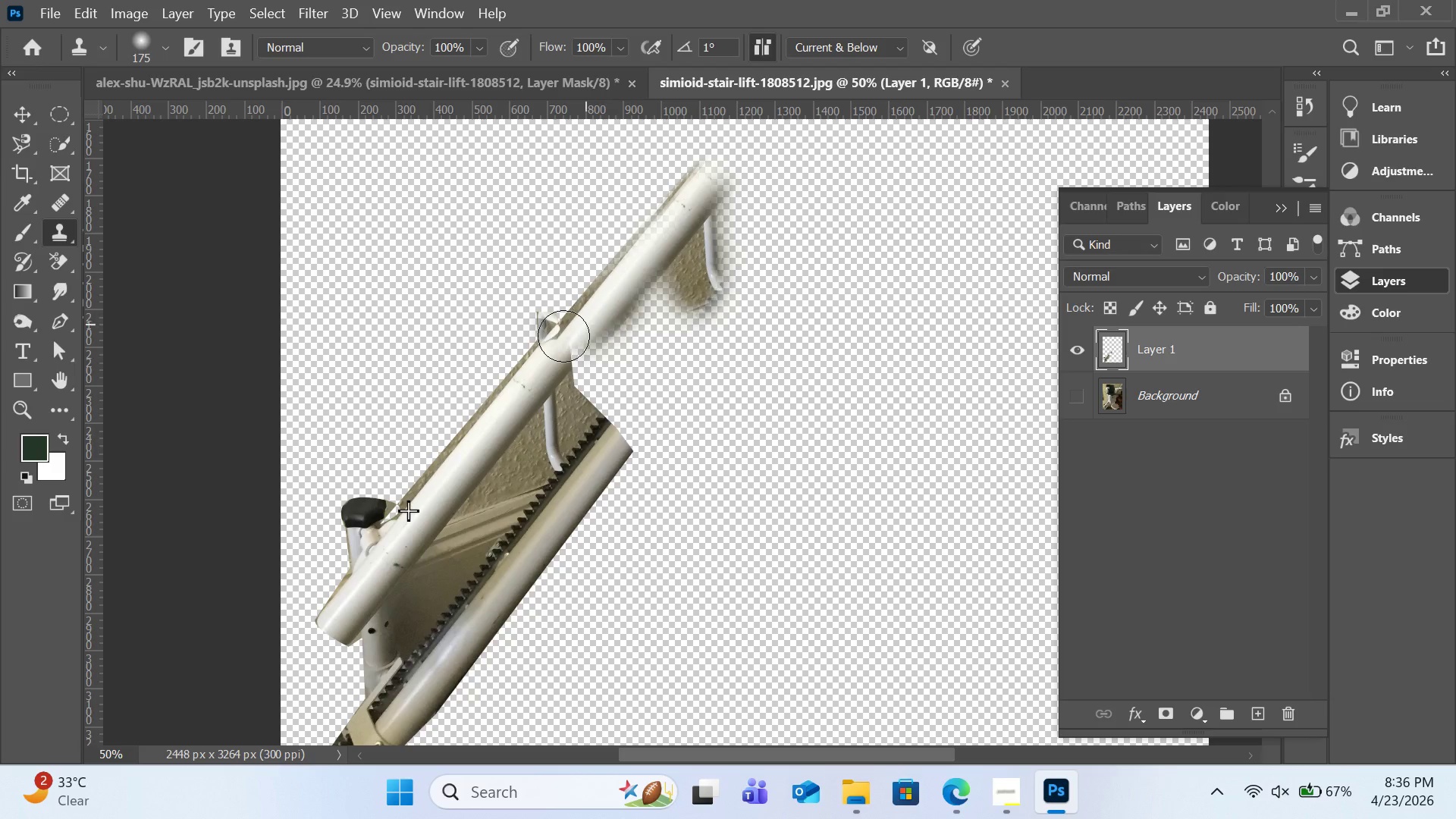 
left_click_drag(start_coordinate=[617, 305], to_coordinate=[532, 353])
 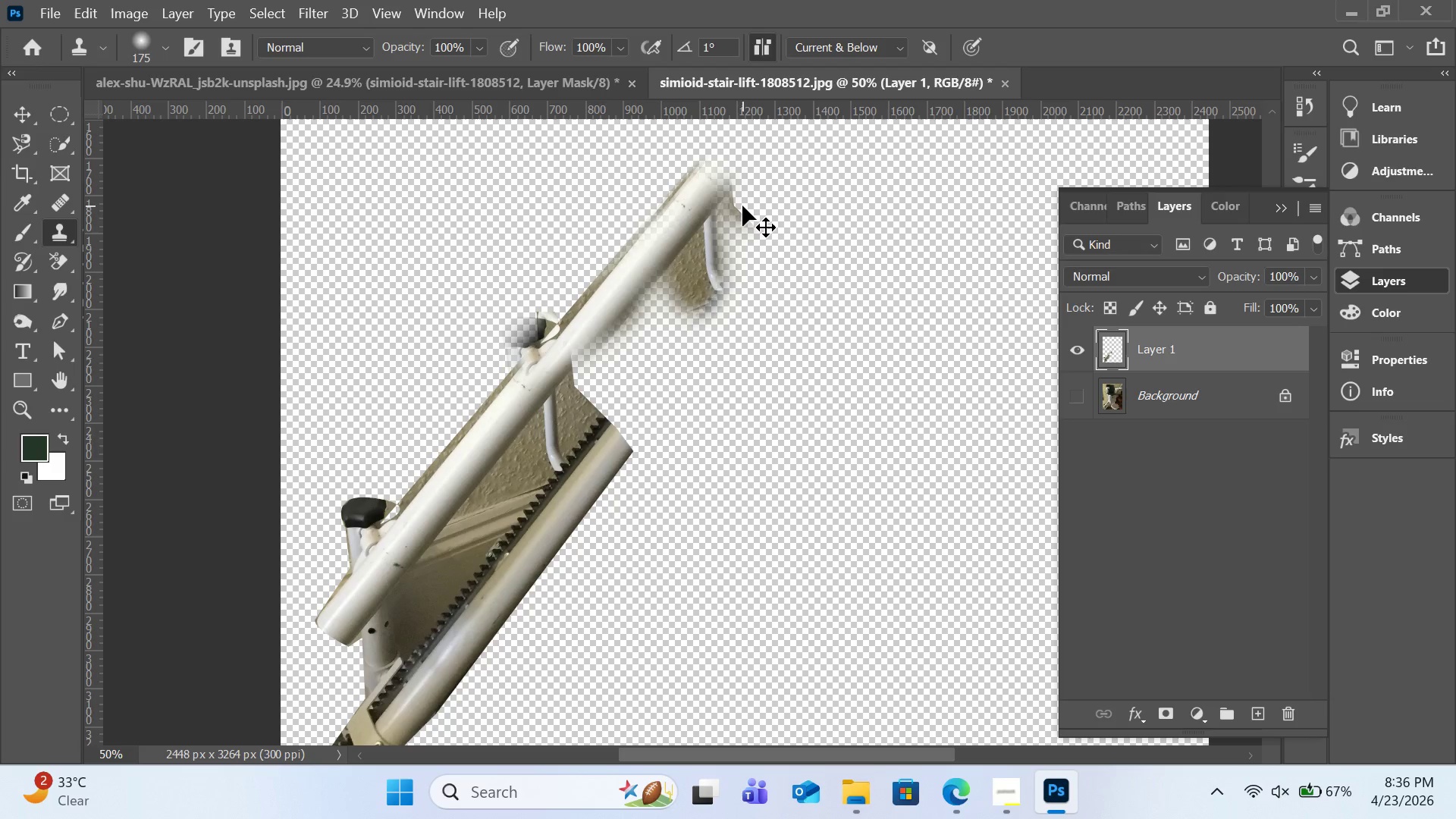 
key(Control+Z)
 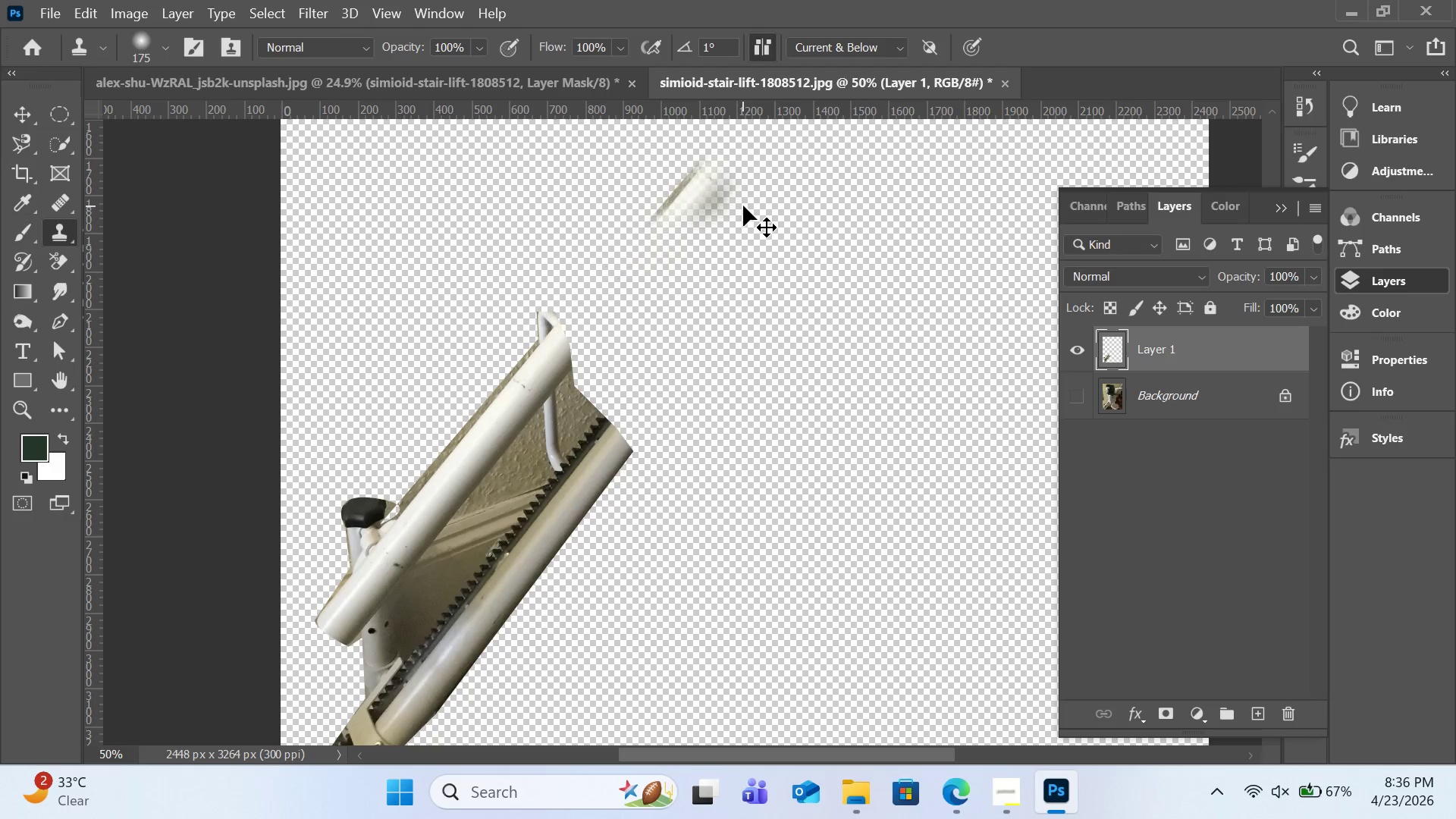 
key(Control+Z)
 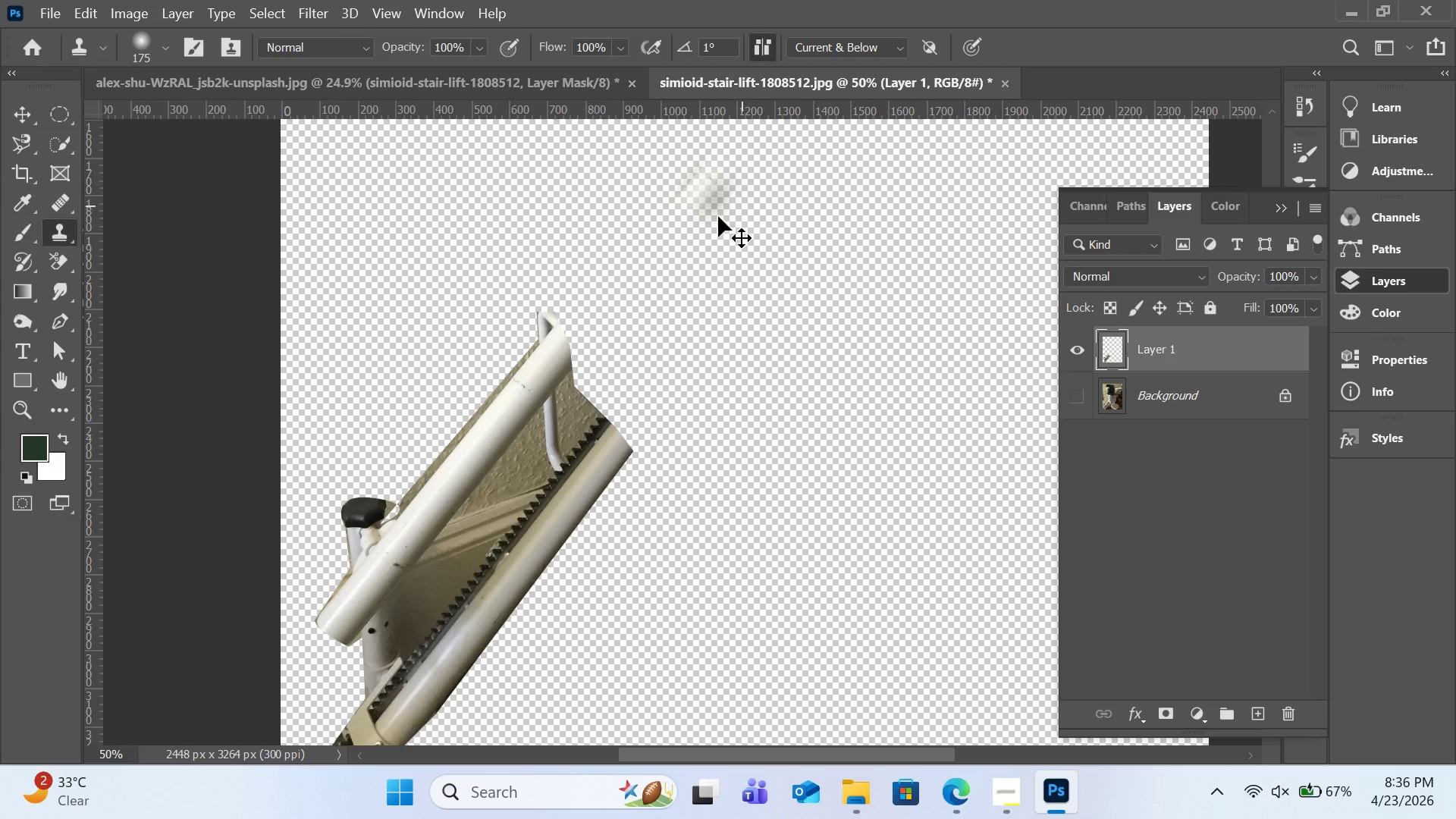 
key(Control+Z)
 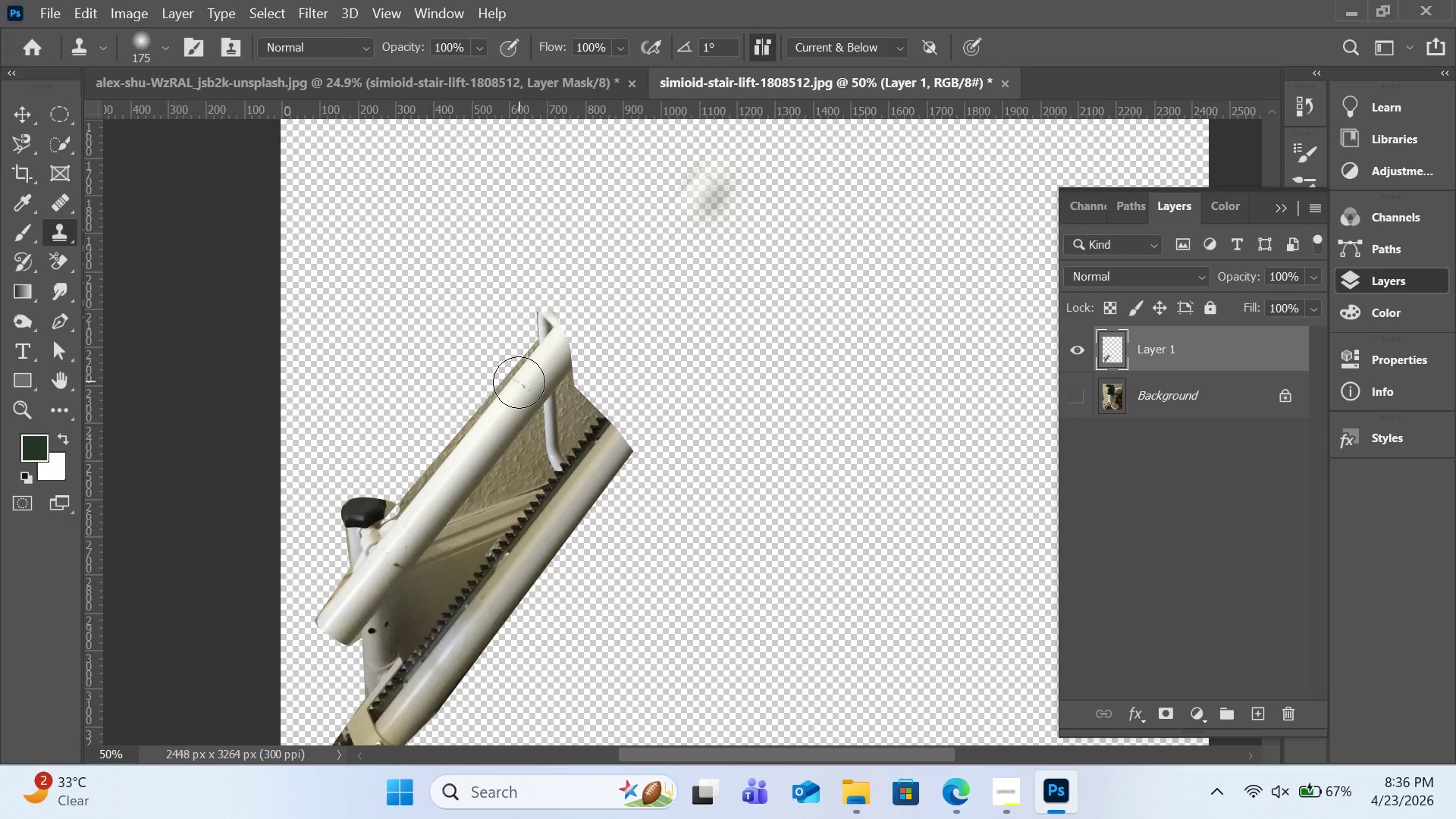 
hold_key(key=AltLeft, duration=0.56)
left_click([529, 384])
 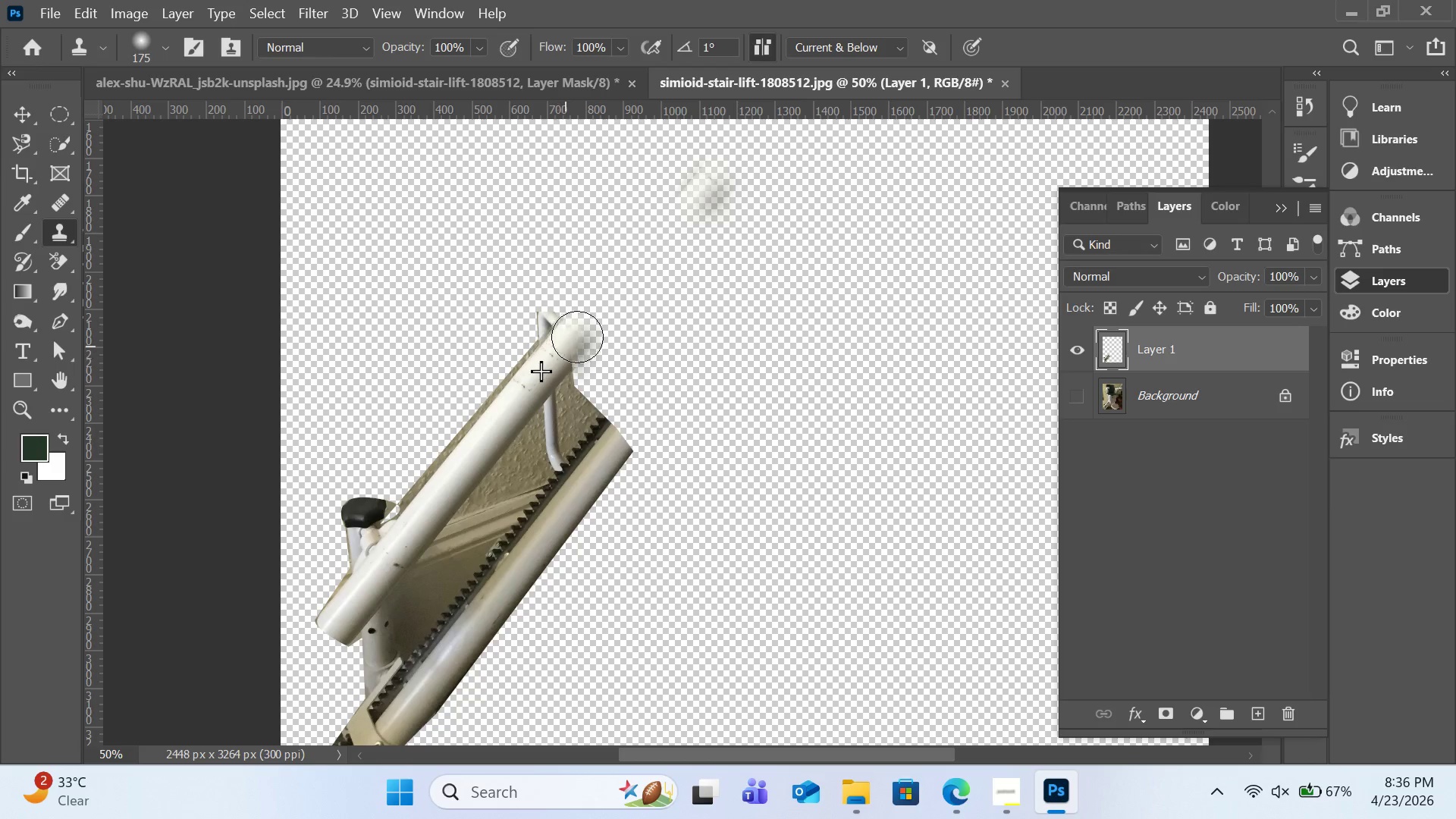 
left_click_drag(start_coordinate=[557, 353], to_coordinate=[616, 297])
 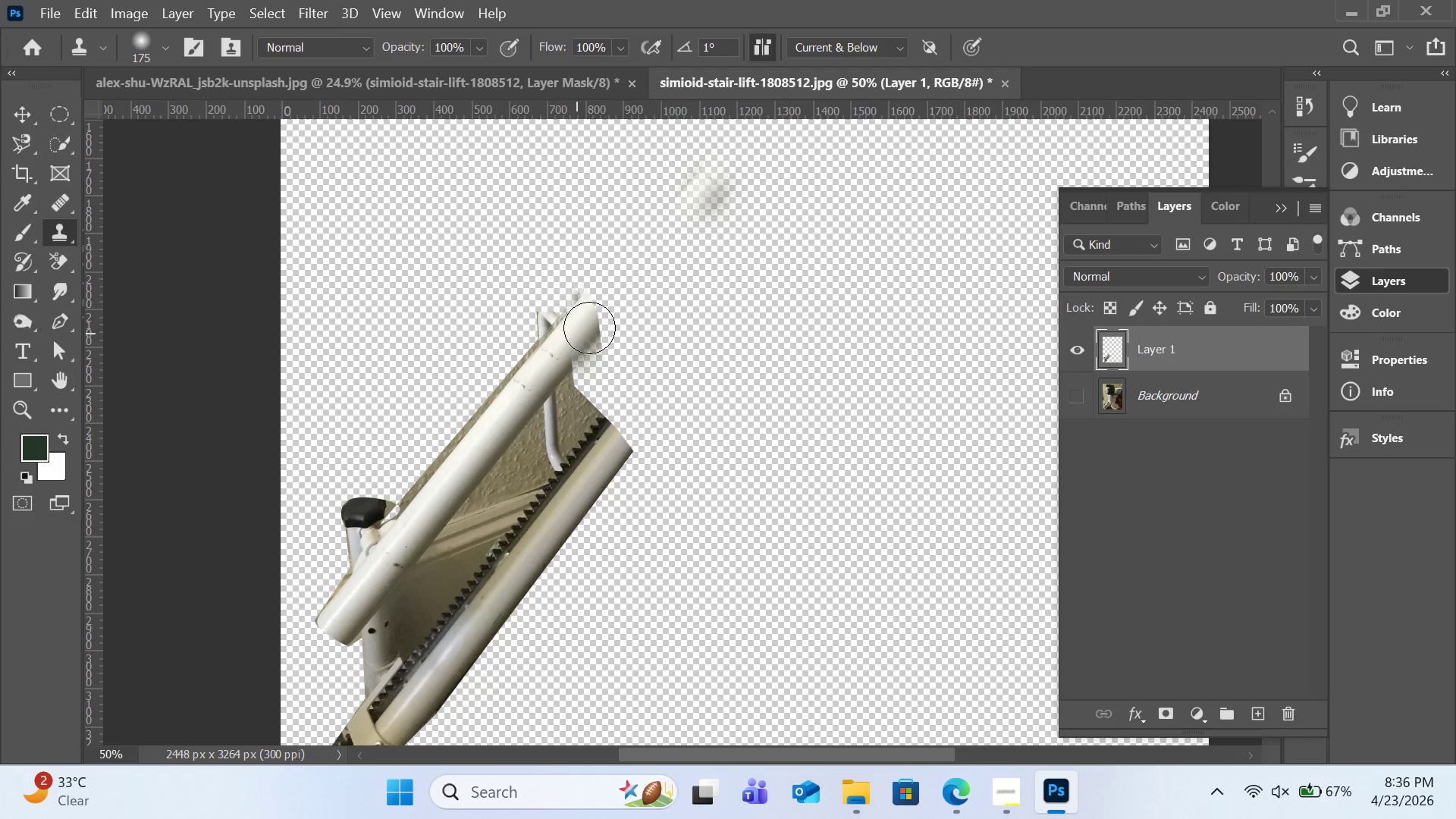 
left_click_drag(start_coordinate=[577, 333], to_coordinate=[616, 309])
 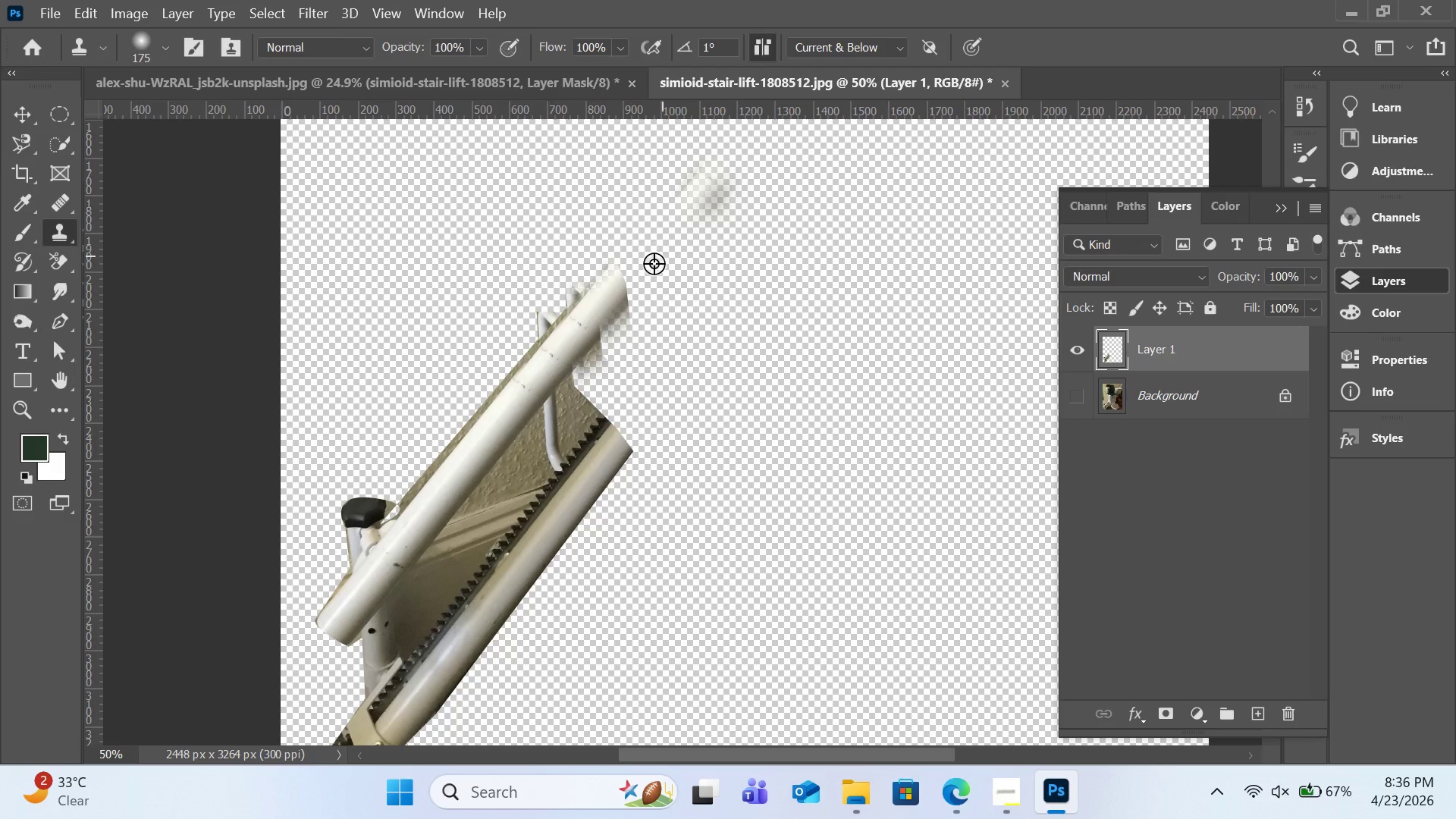 
hold_key(key=AltLeft, duration=1.06)
left_click([550, 352])
 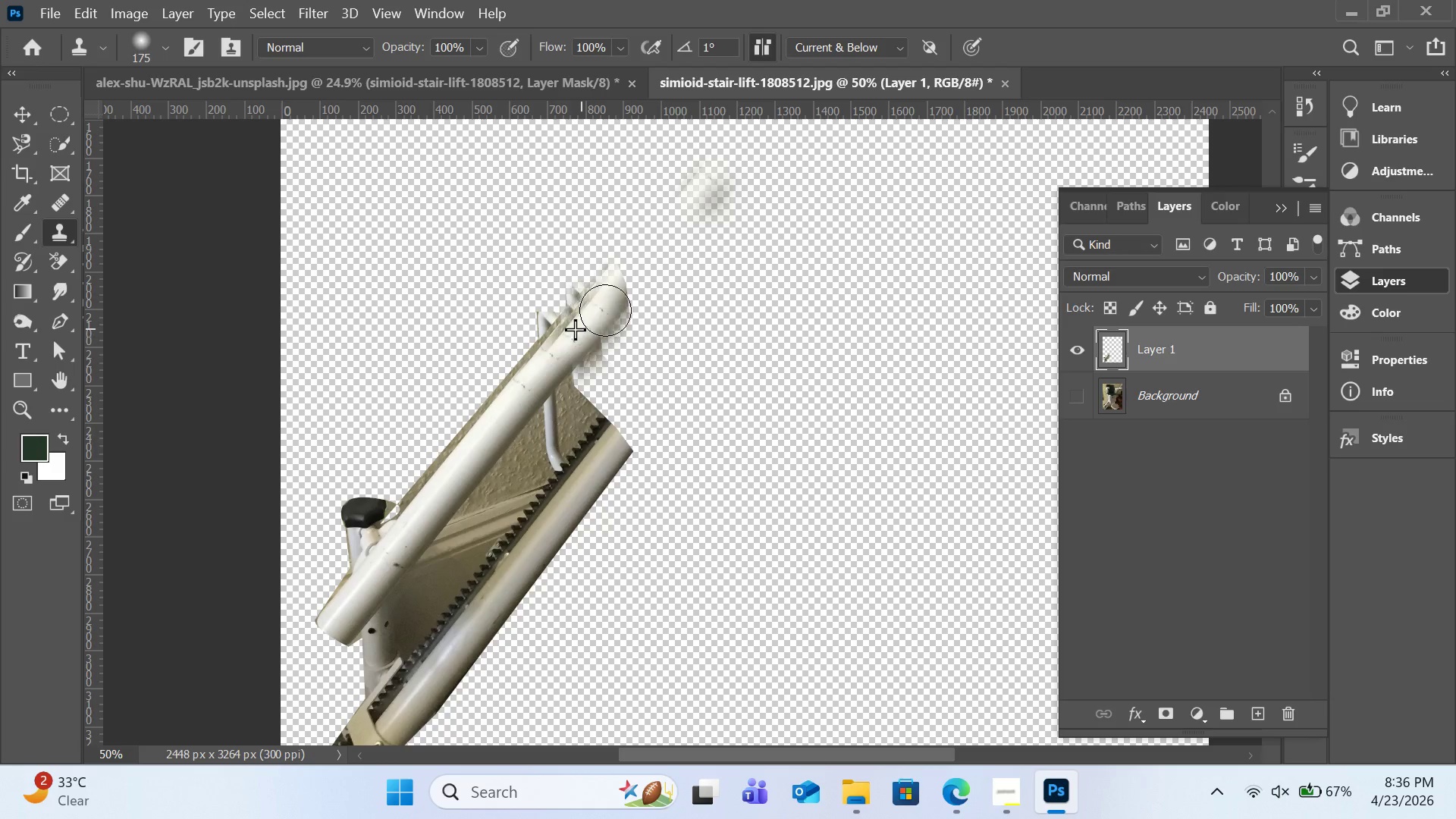 
left_click_drag(start_coordinate=[572, 337], to_coordinate=[689, 212])
 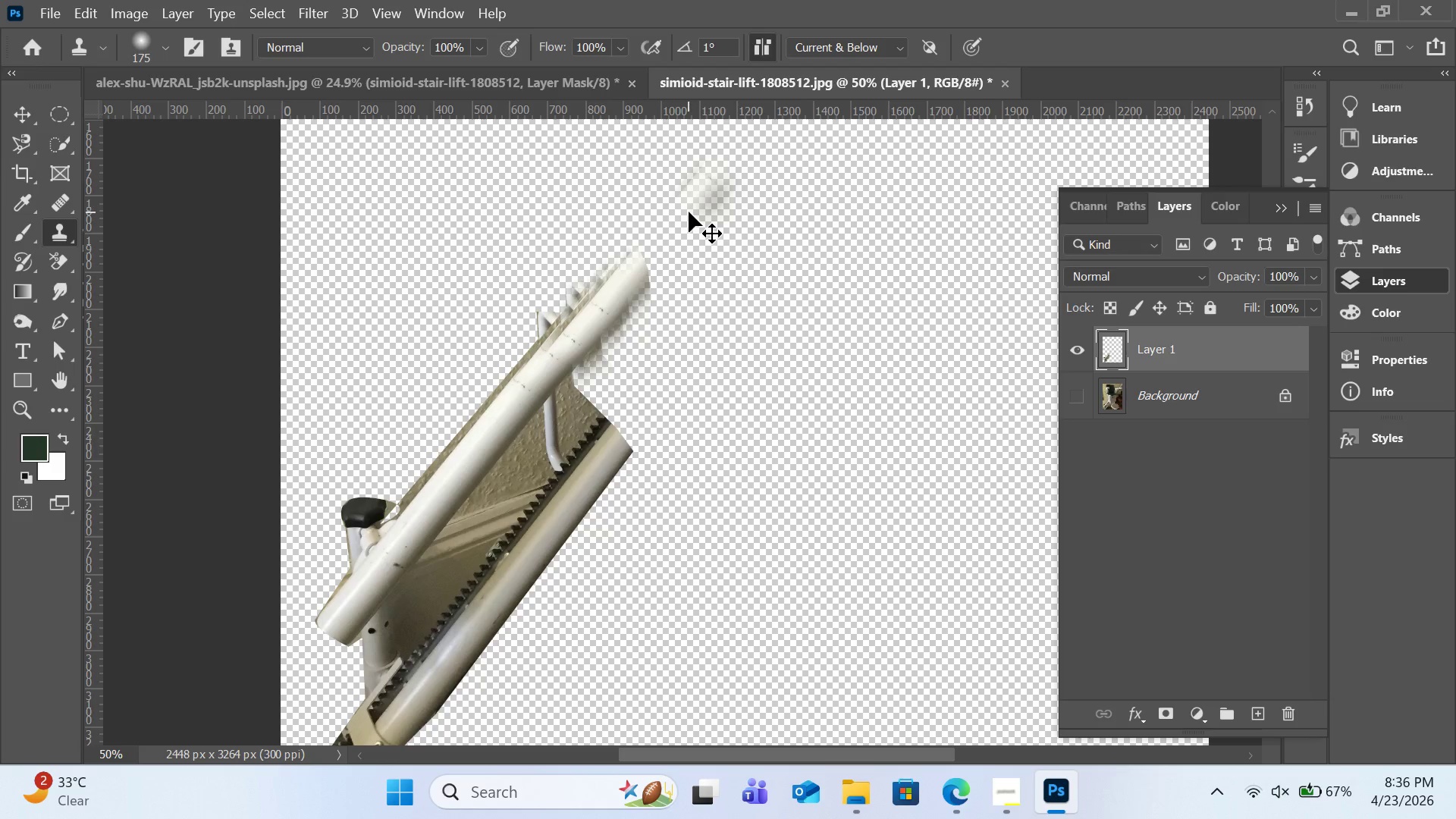 
key(Control+Z)
 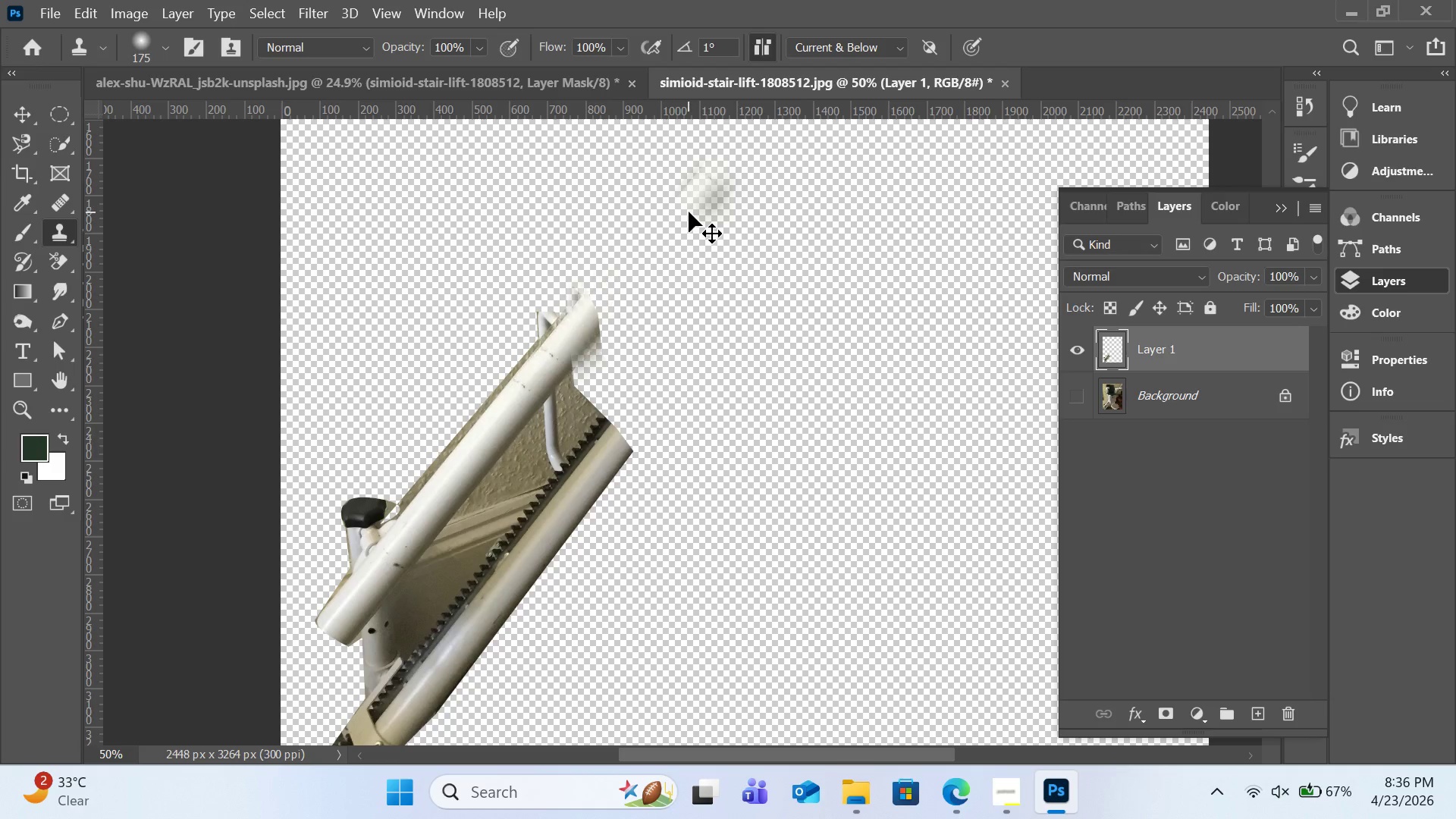 
key(Control+Z)
 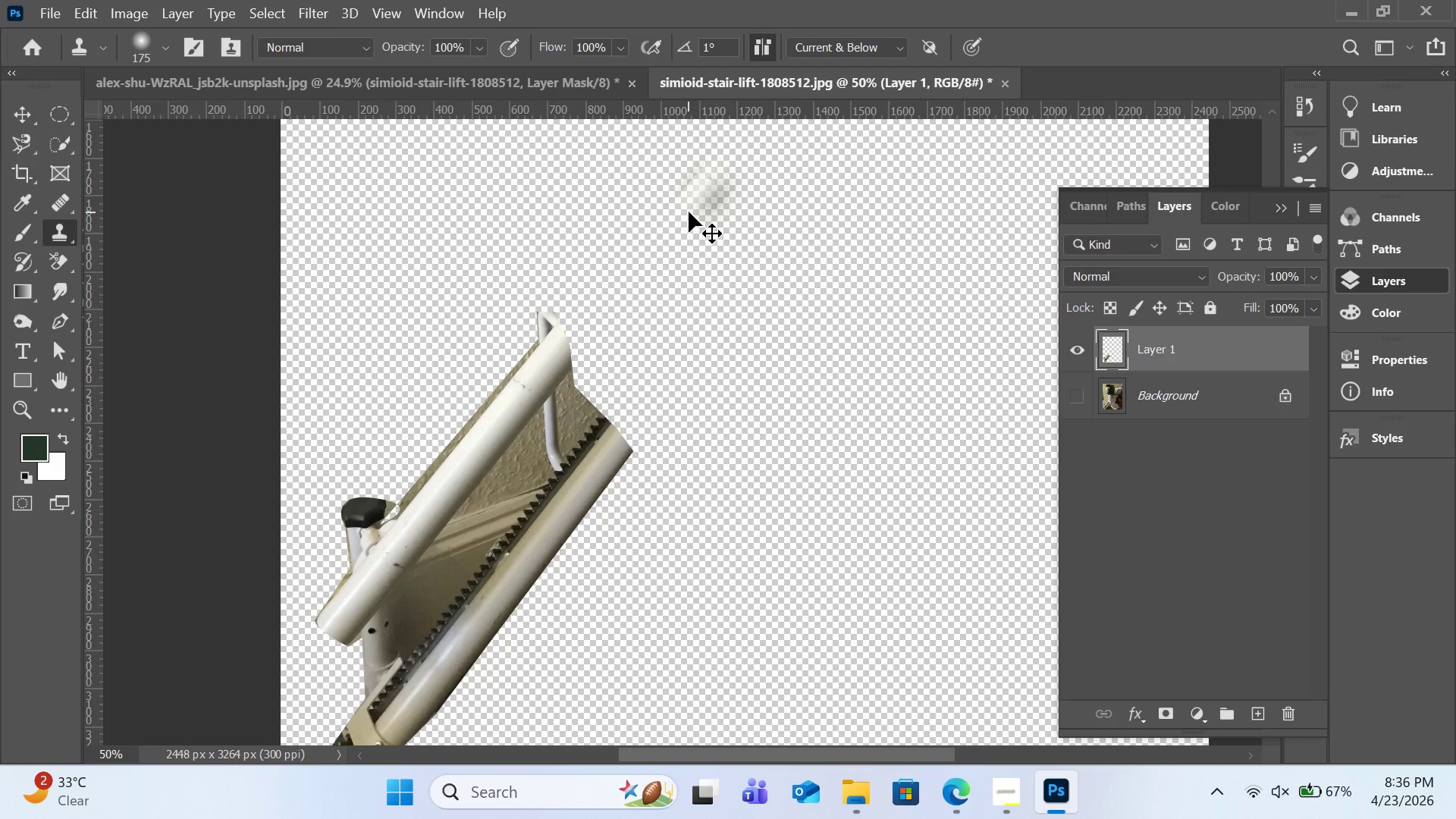 
key(Control+Z)
 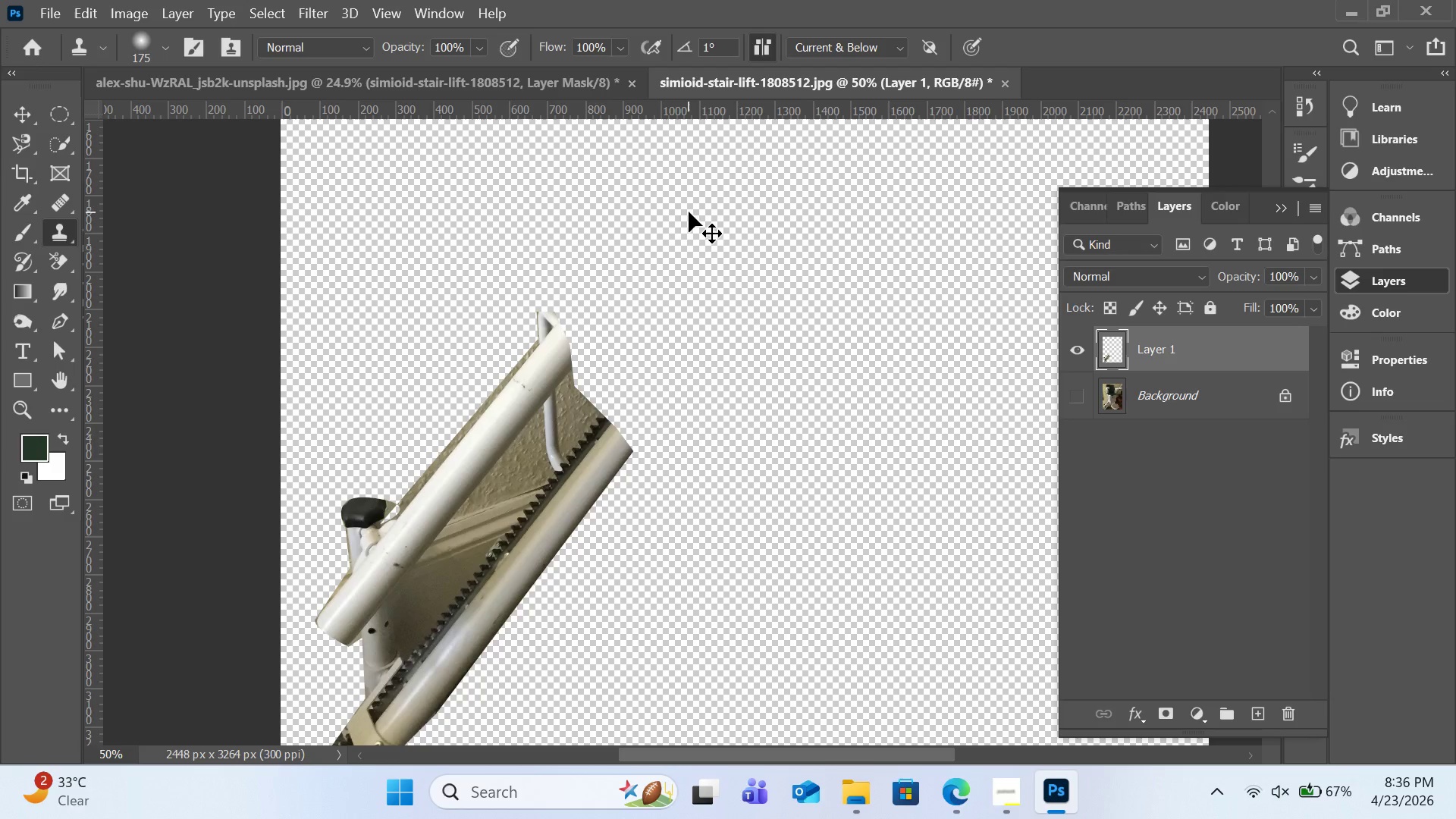 
key(Control+Z)
 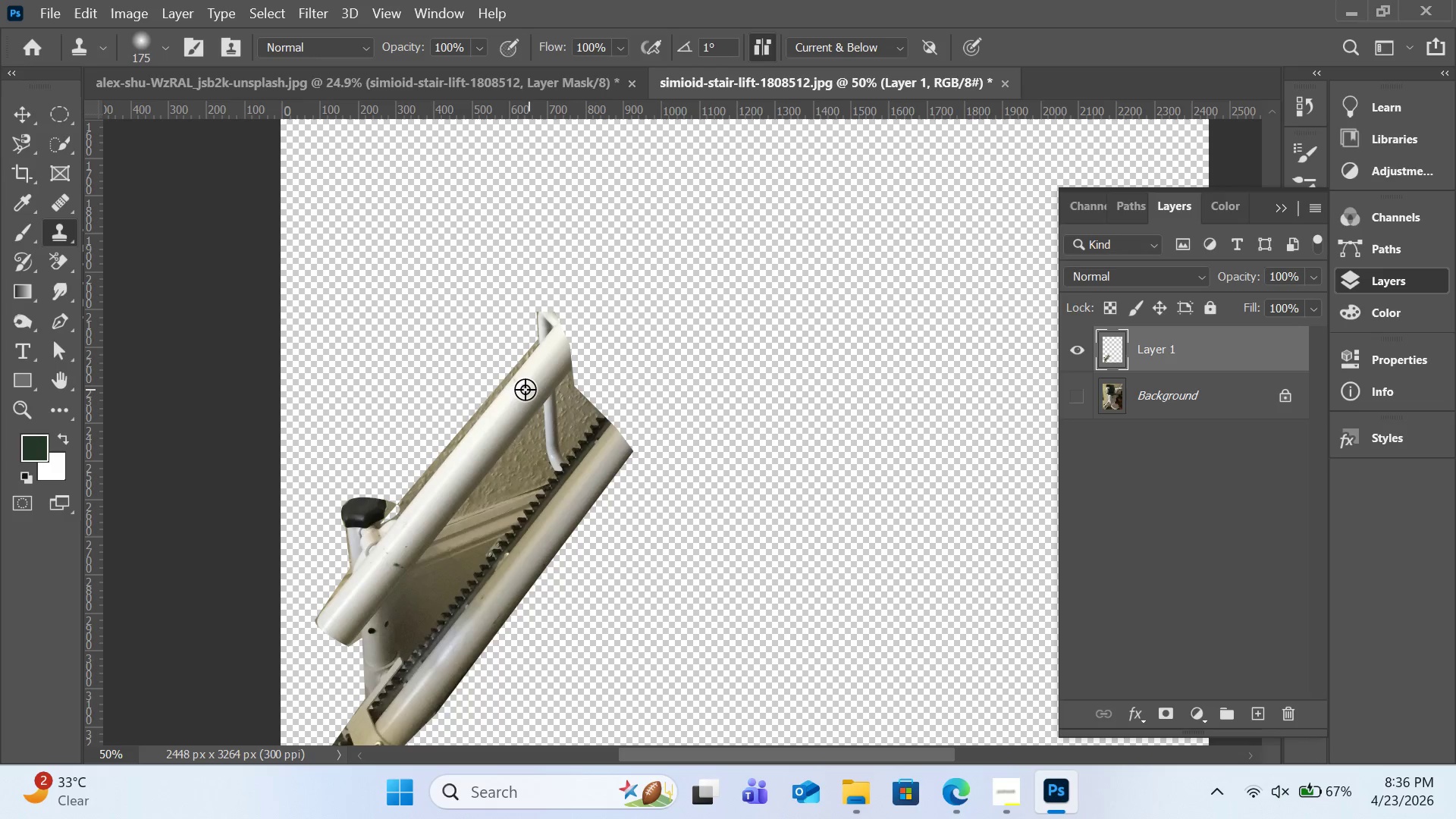 
hold_key(key=AltLeft, duration=0.61)
left_click([525, 389])
 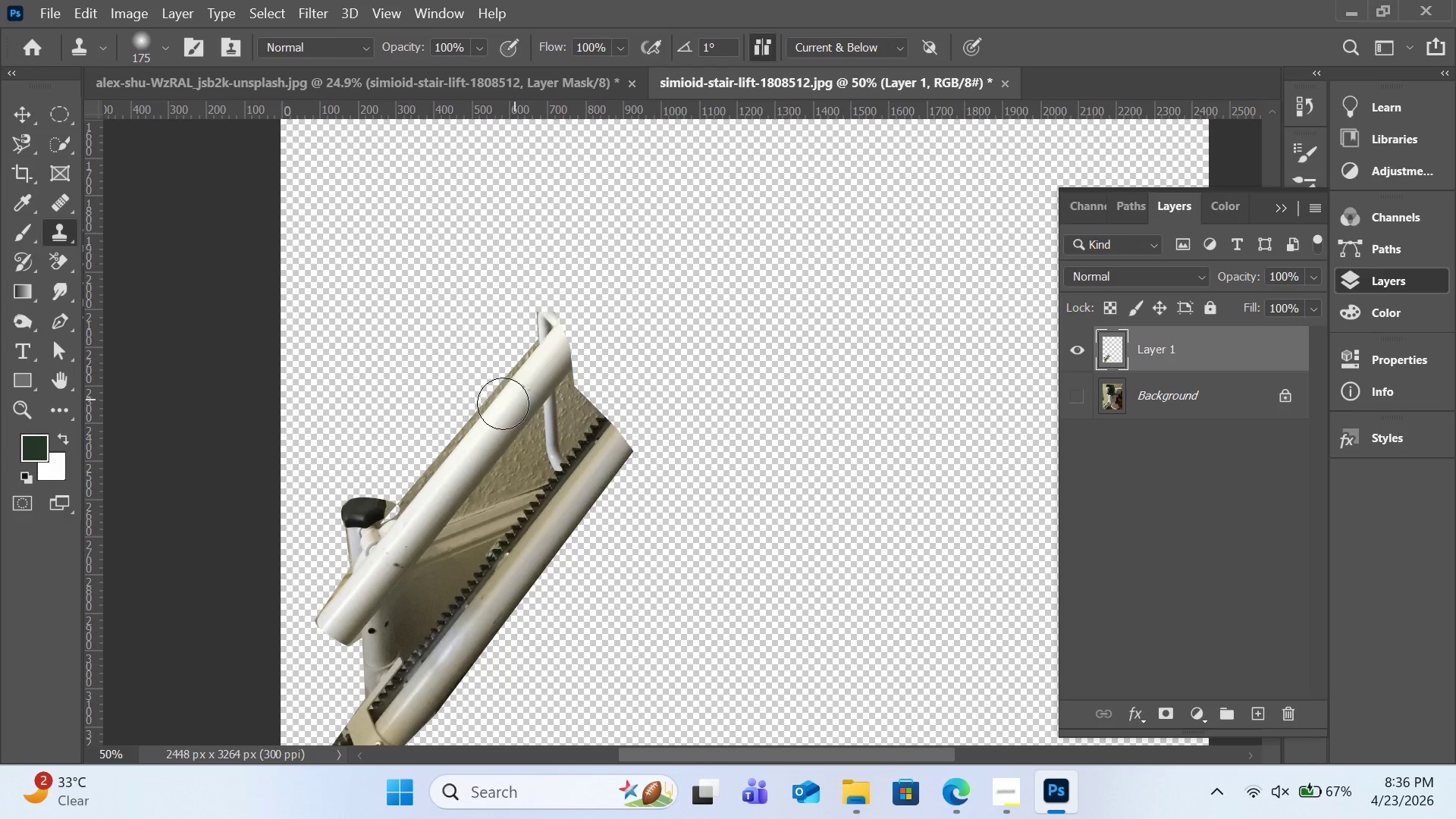 
hold_key(key=AltLeft, duration=1.59)
left_click([494, 425])
 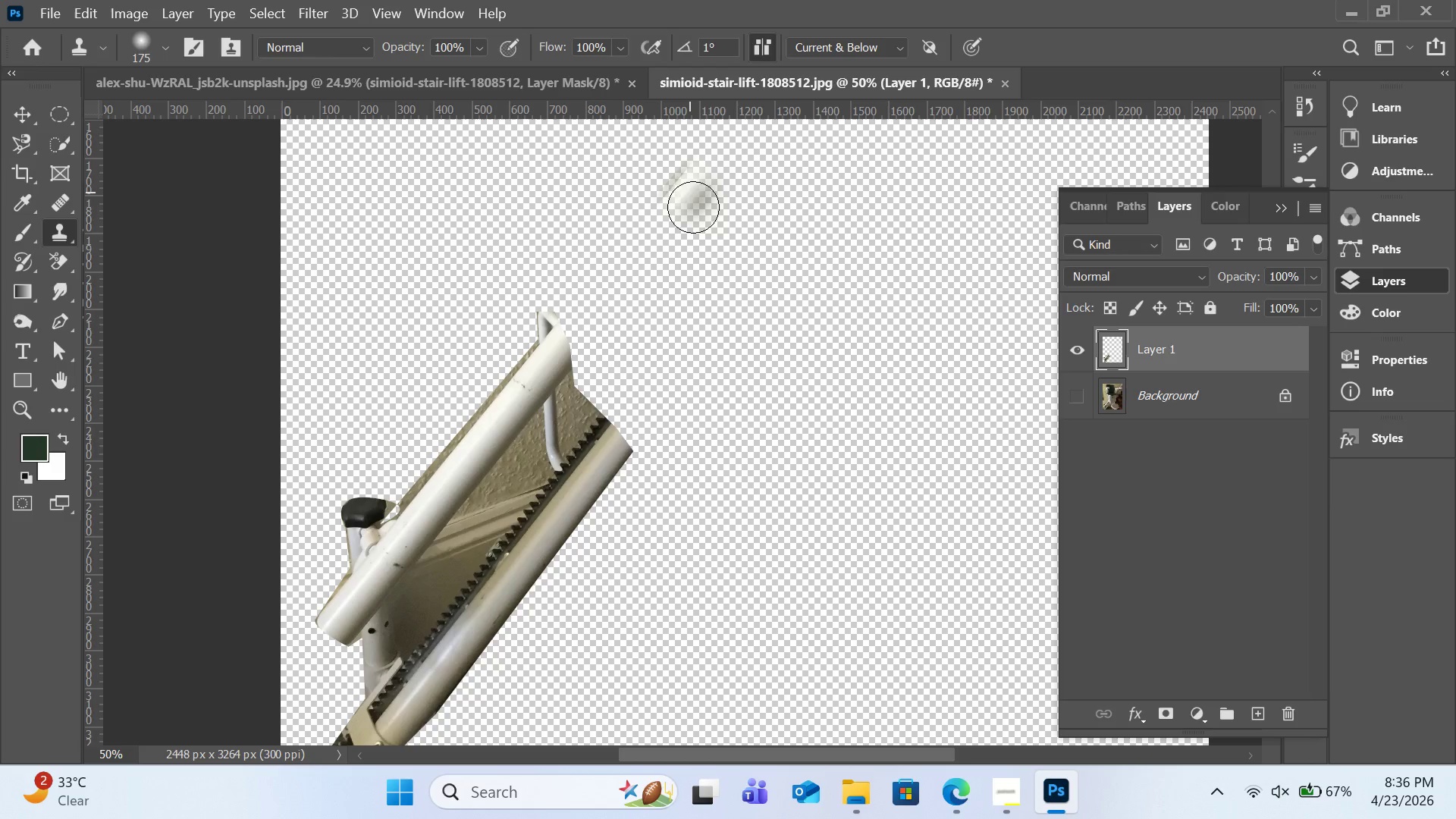 
wait(13.03)
 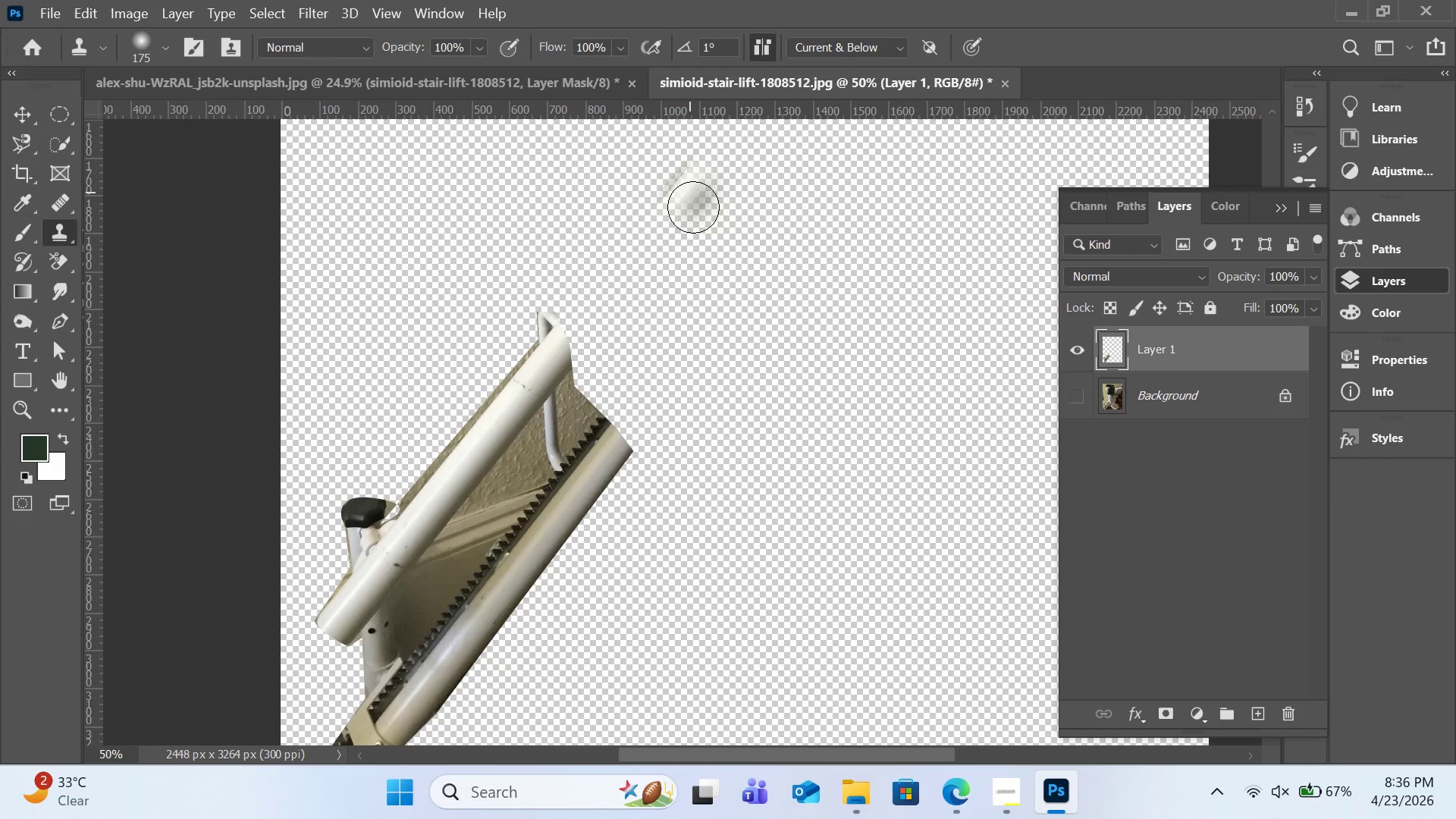 
left_click([59, 318])
 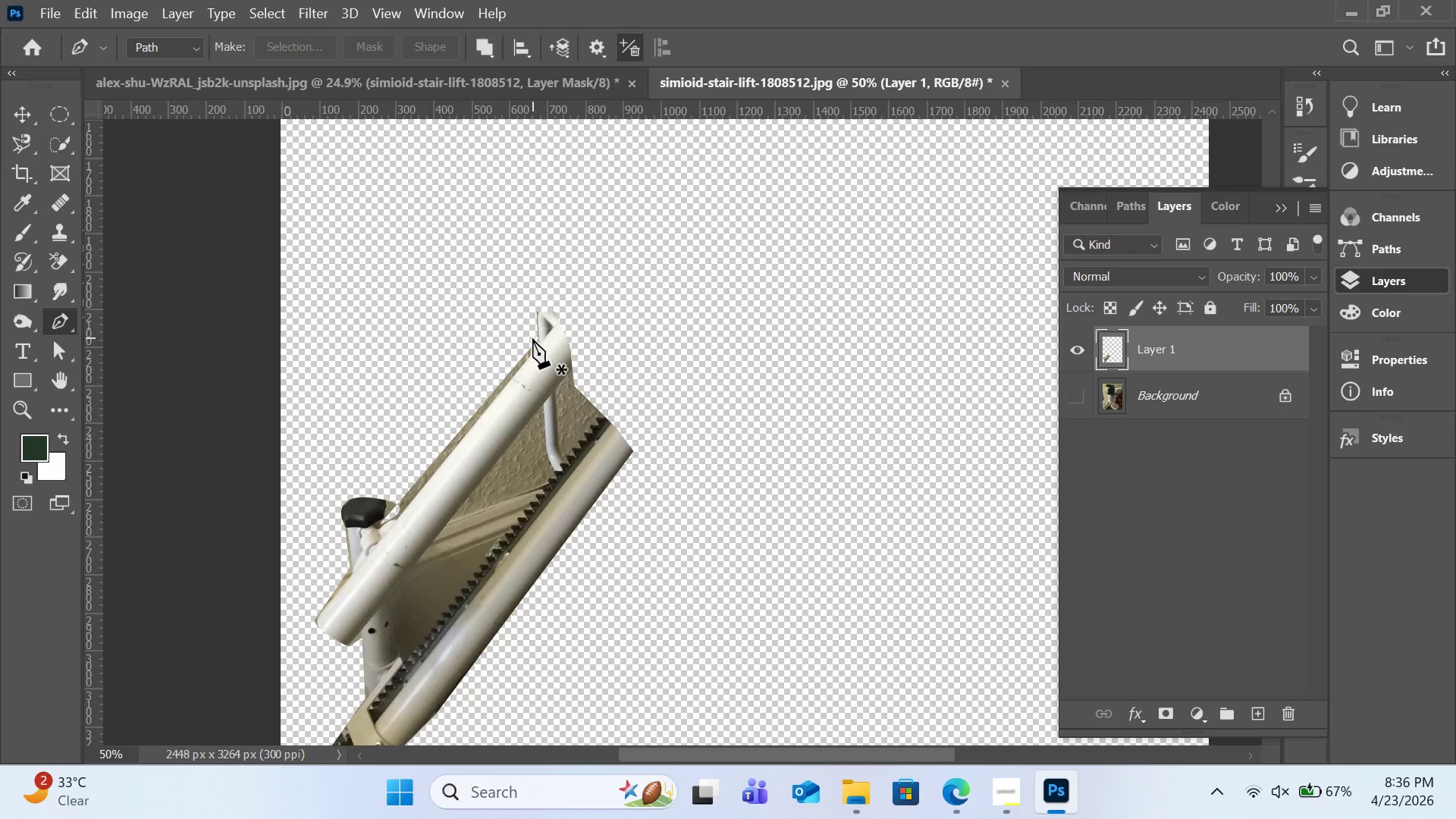 
left_click([532, 337])
 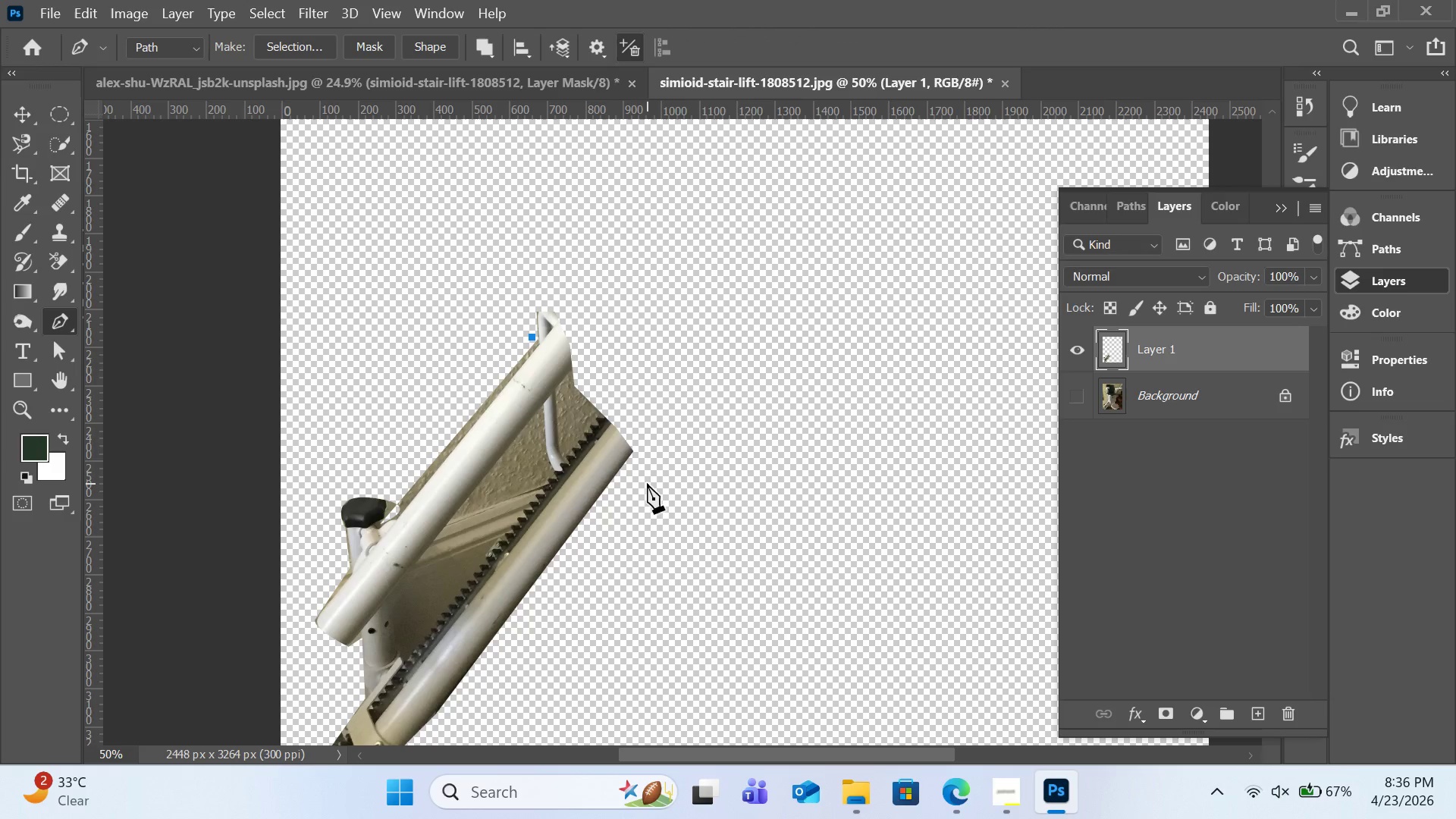 
left_click([647, 483])
 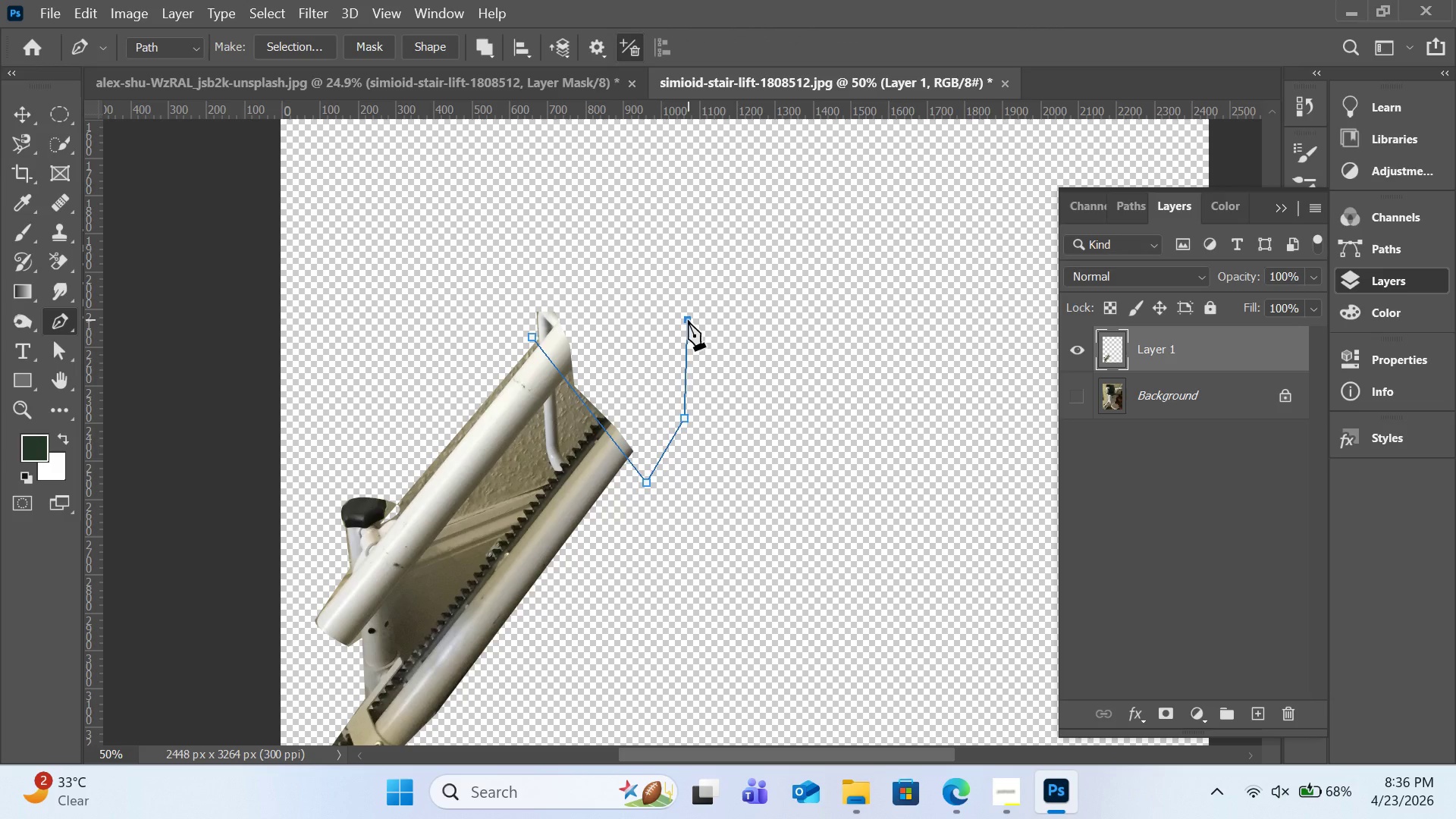 
double_click([688, 320])
 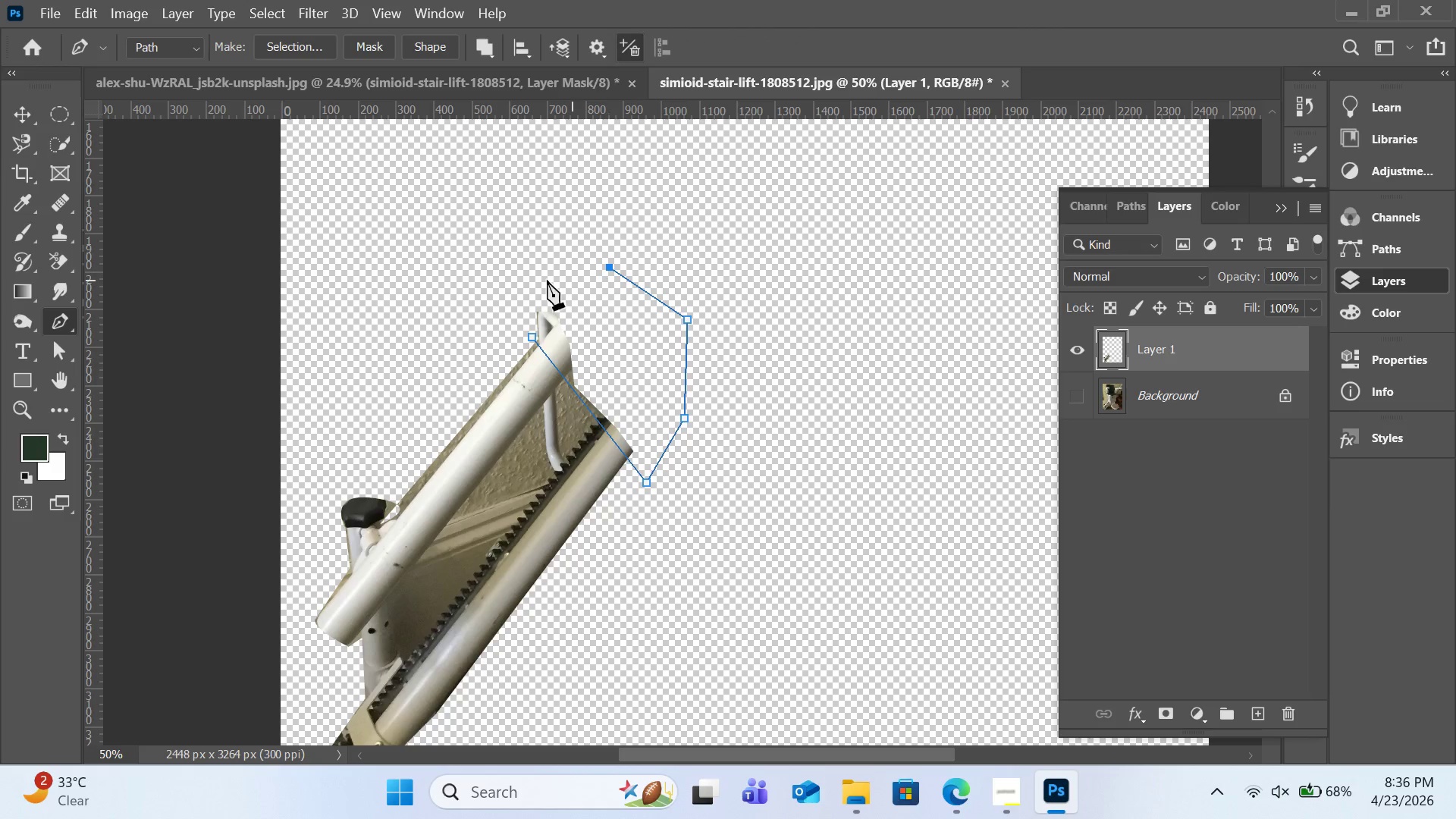 
triple_click([610, 268])
 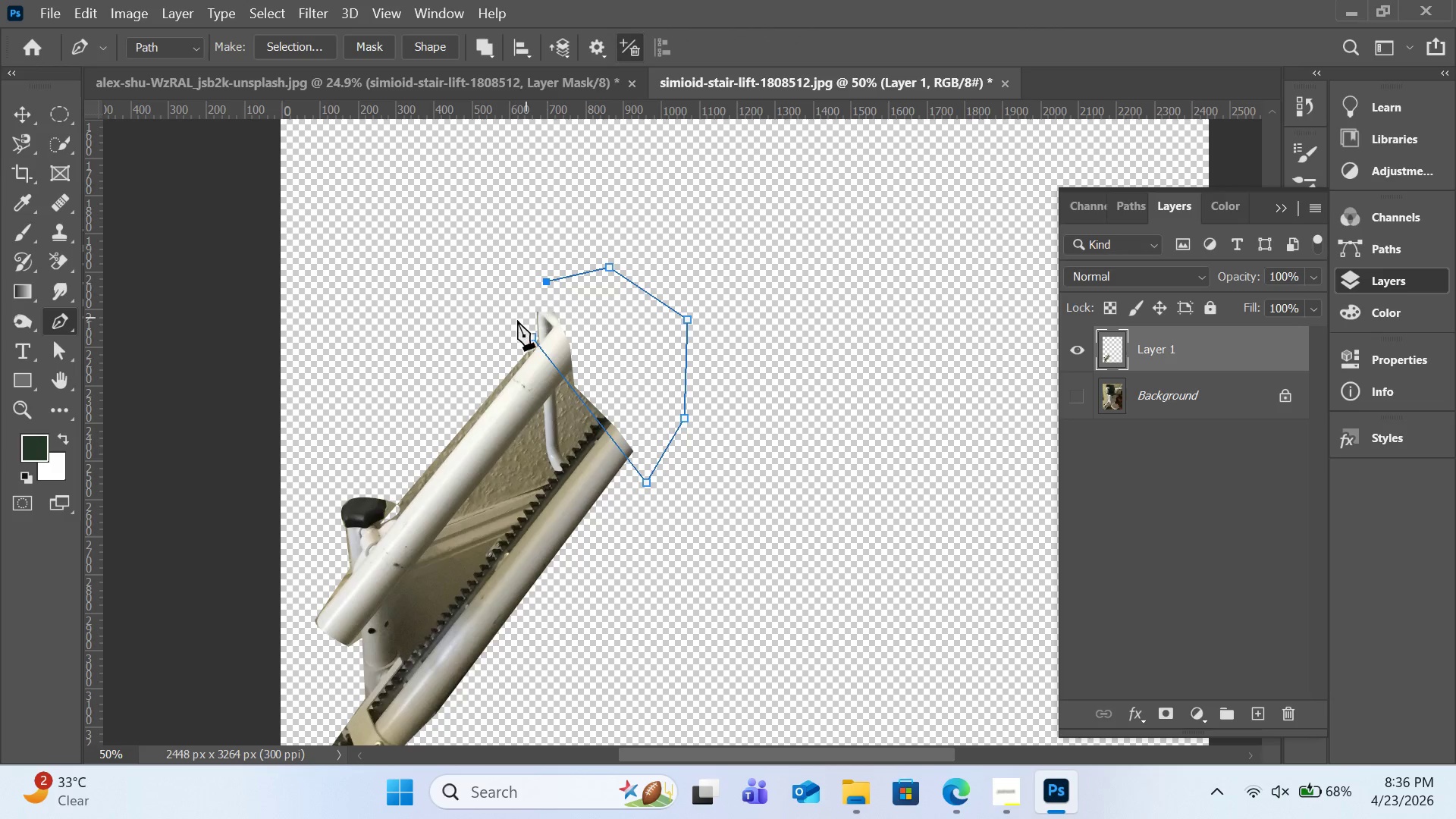 
triple_click([547, 282])
 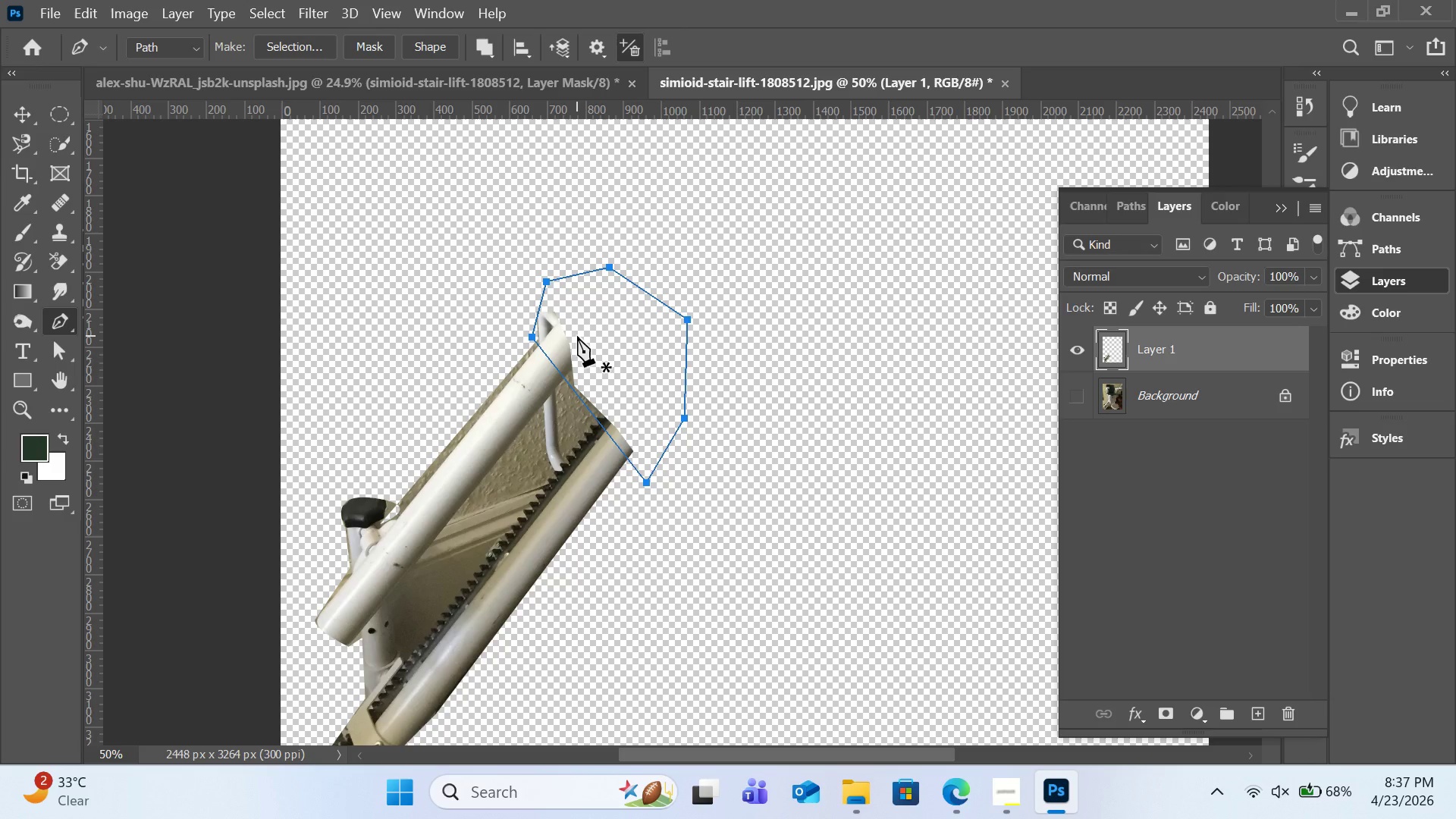 
key(Delete)
 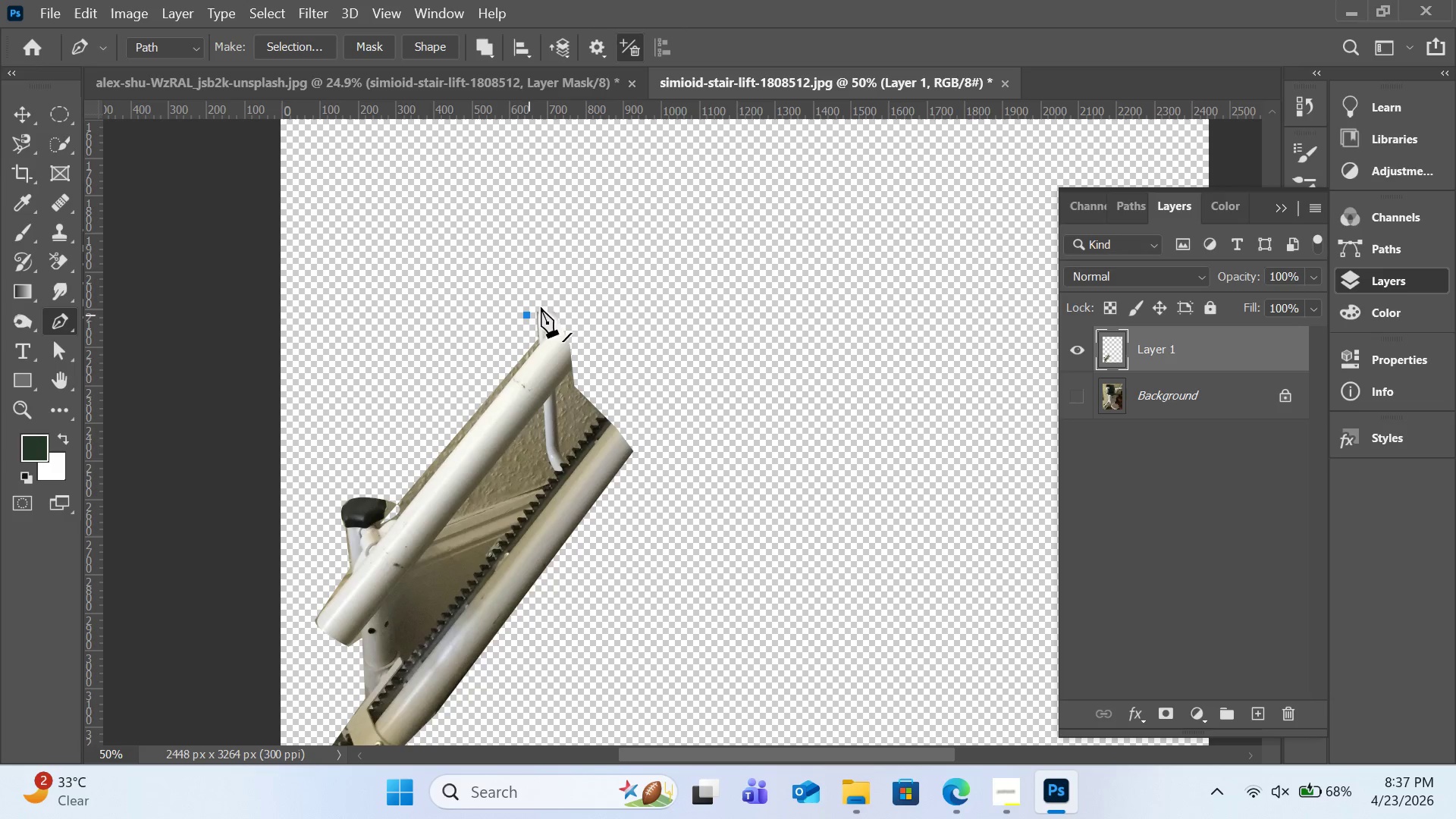 
double_click([592, 268])
 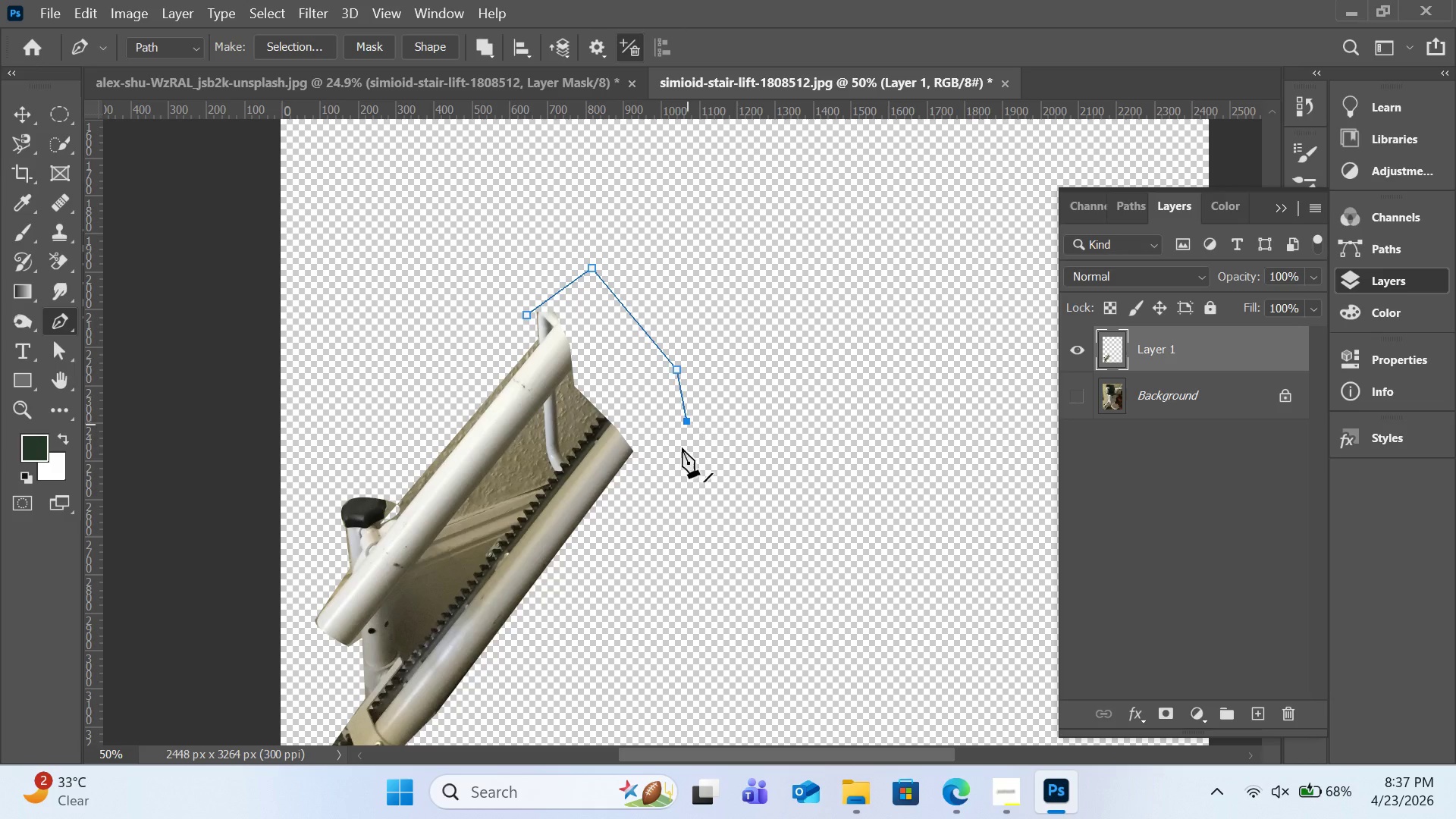 
triple_click([687, 422])
 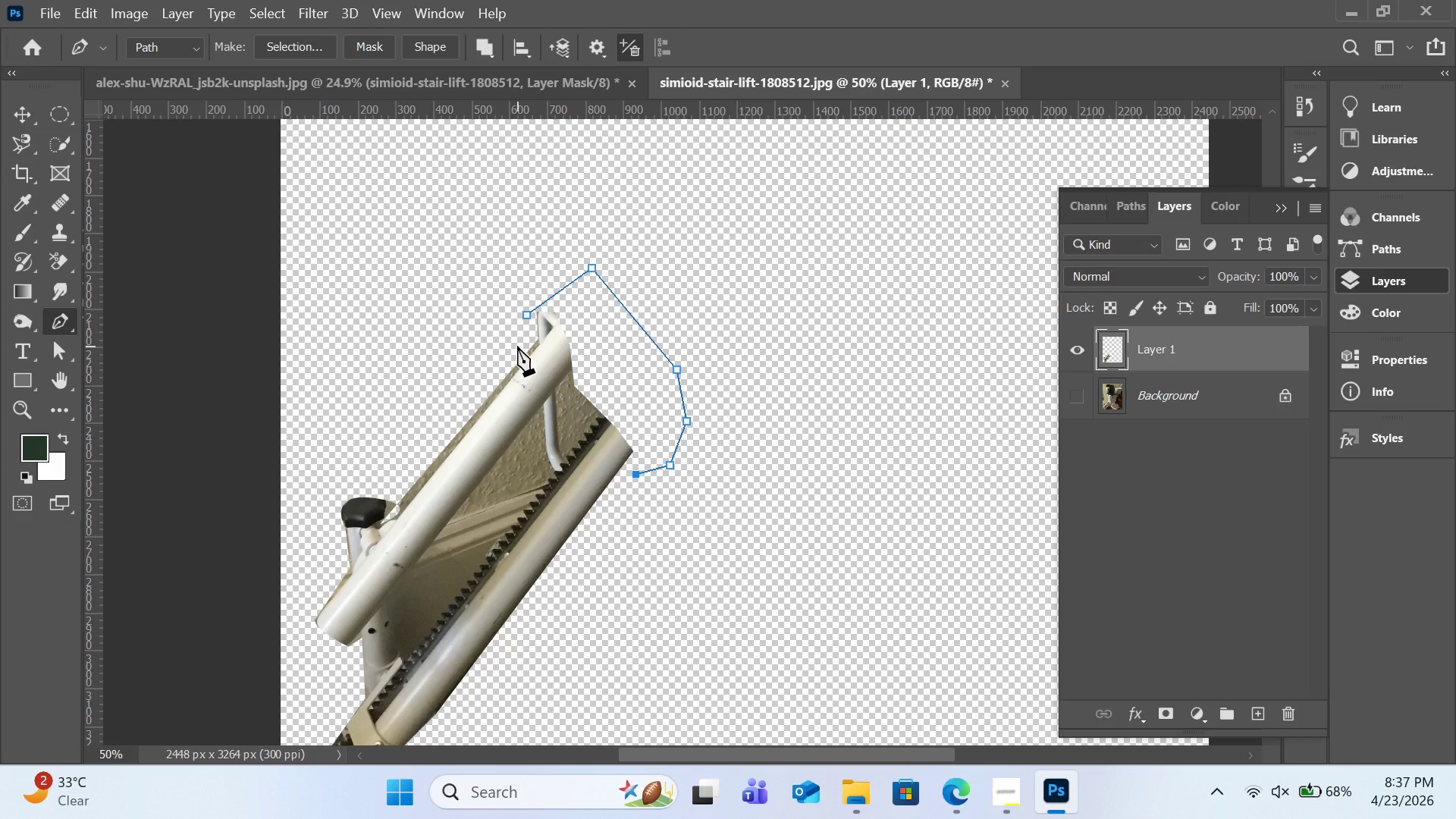 
left_click([517, 346])
 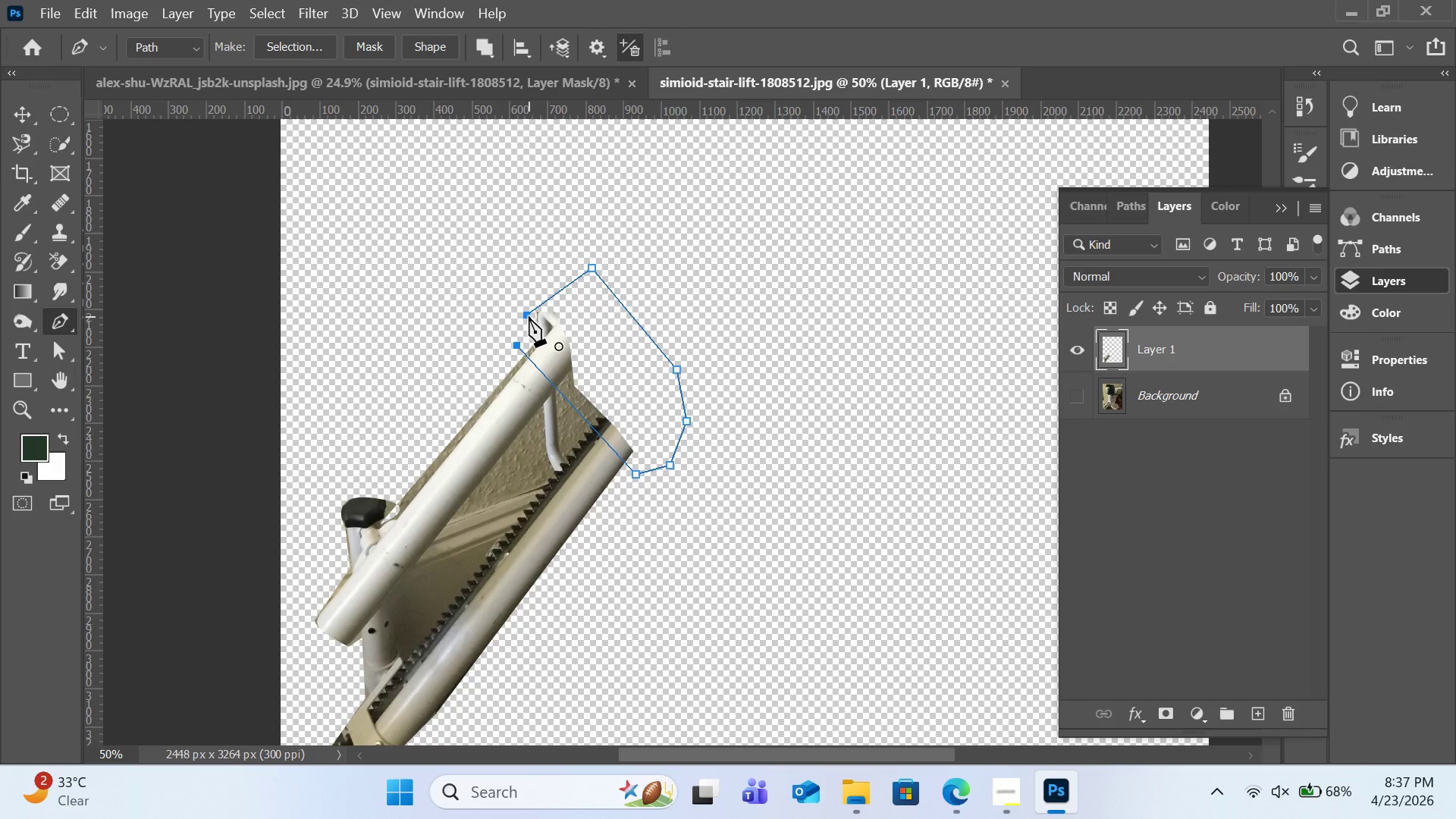 
left_click([529, 316])
 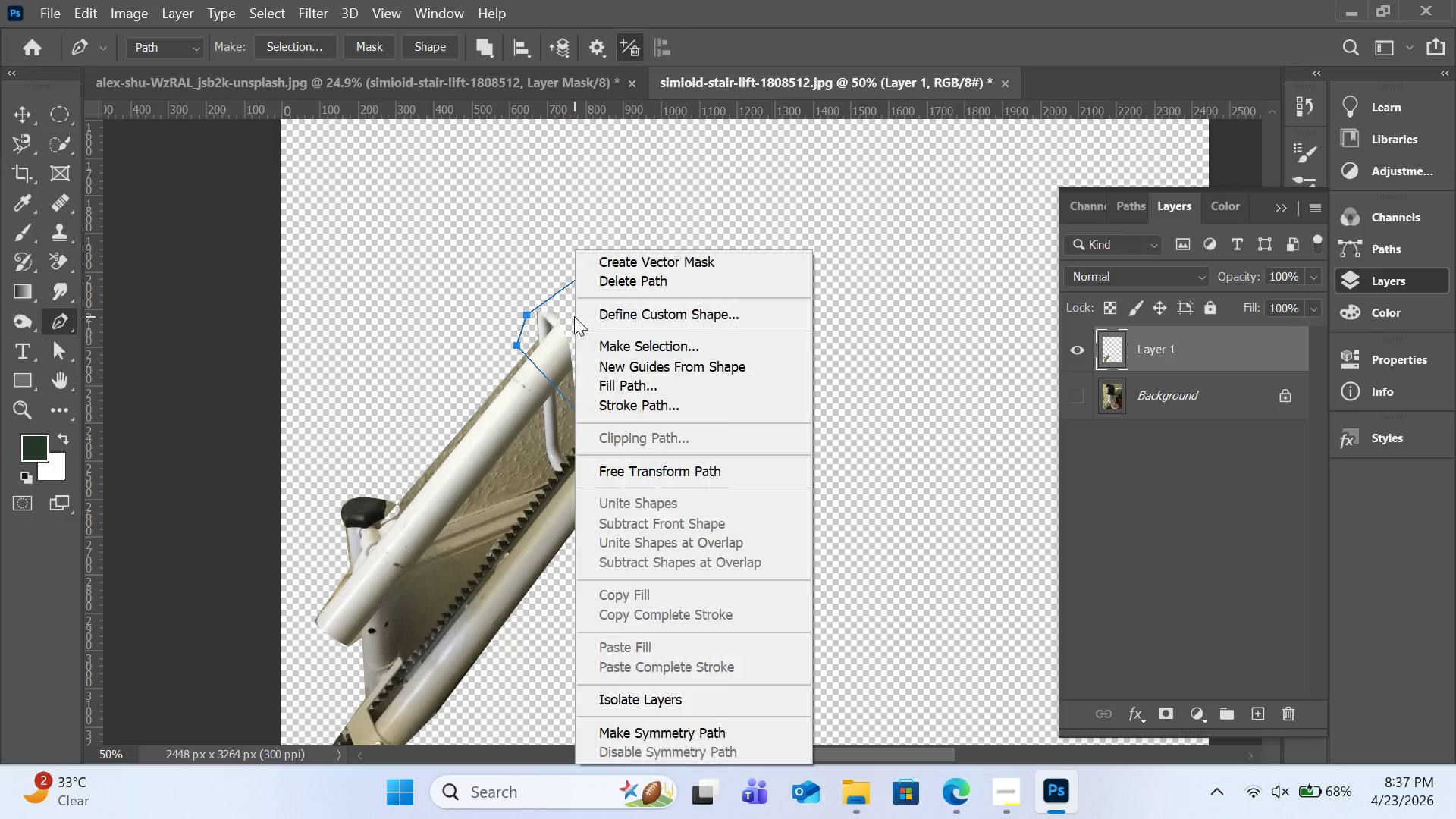 
right_click([574, 316])
 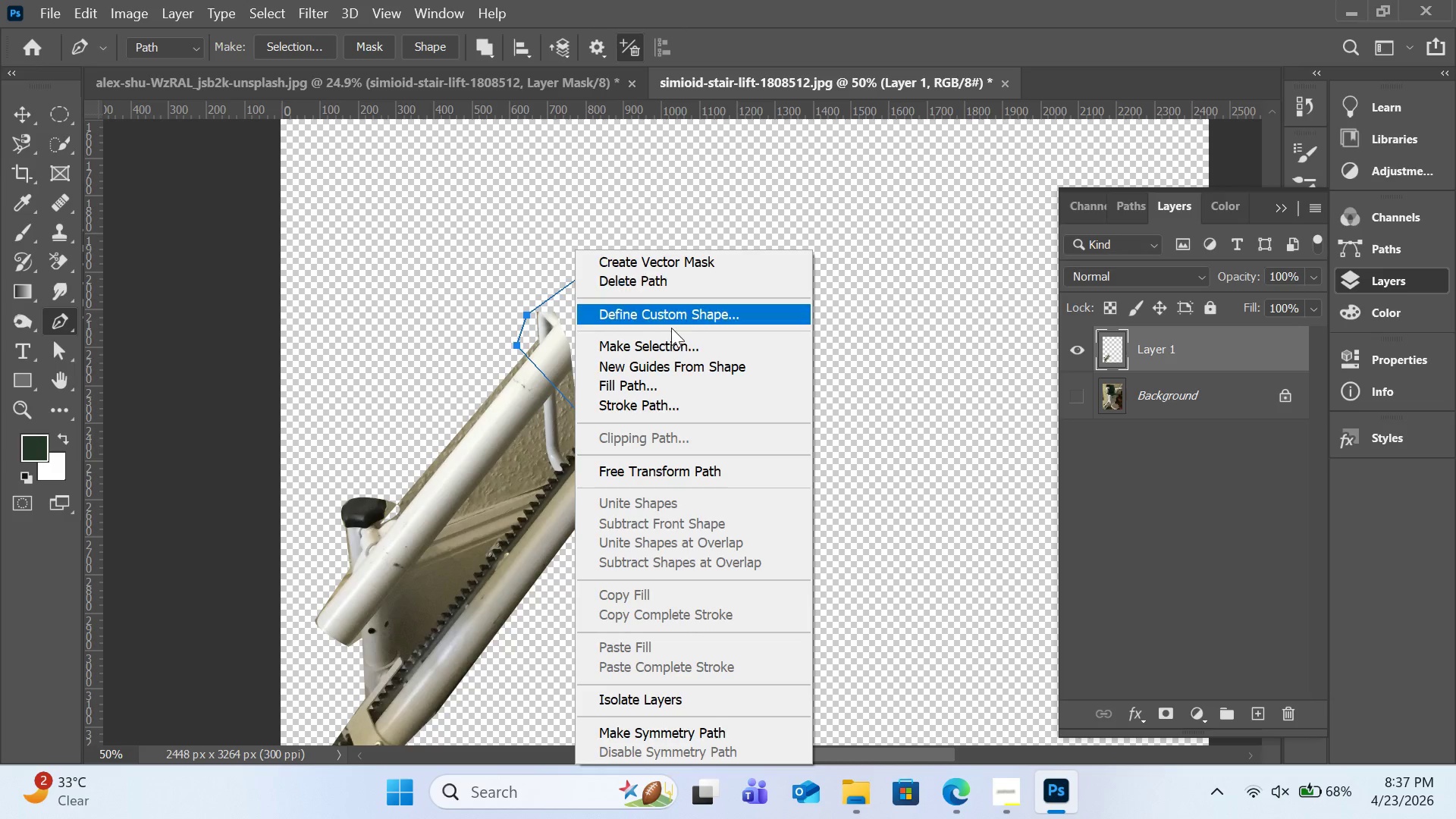 
left_click([677, 350])
 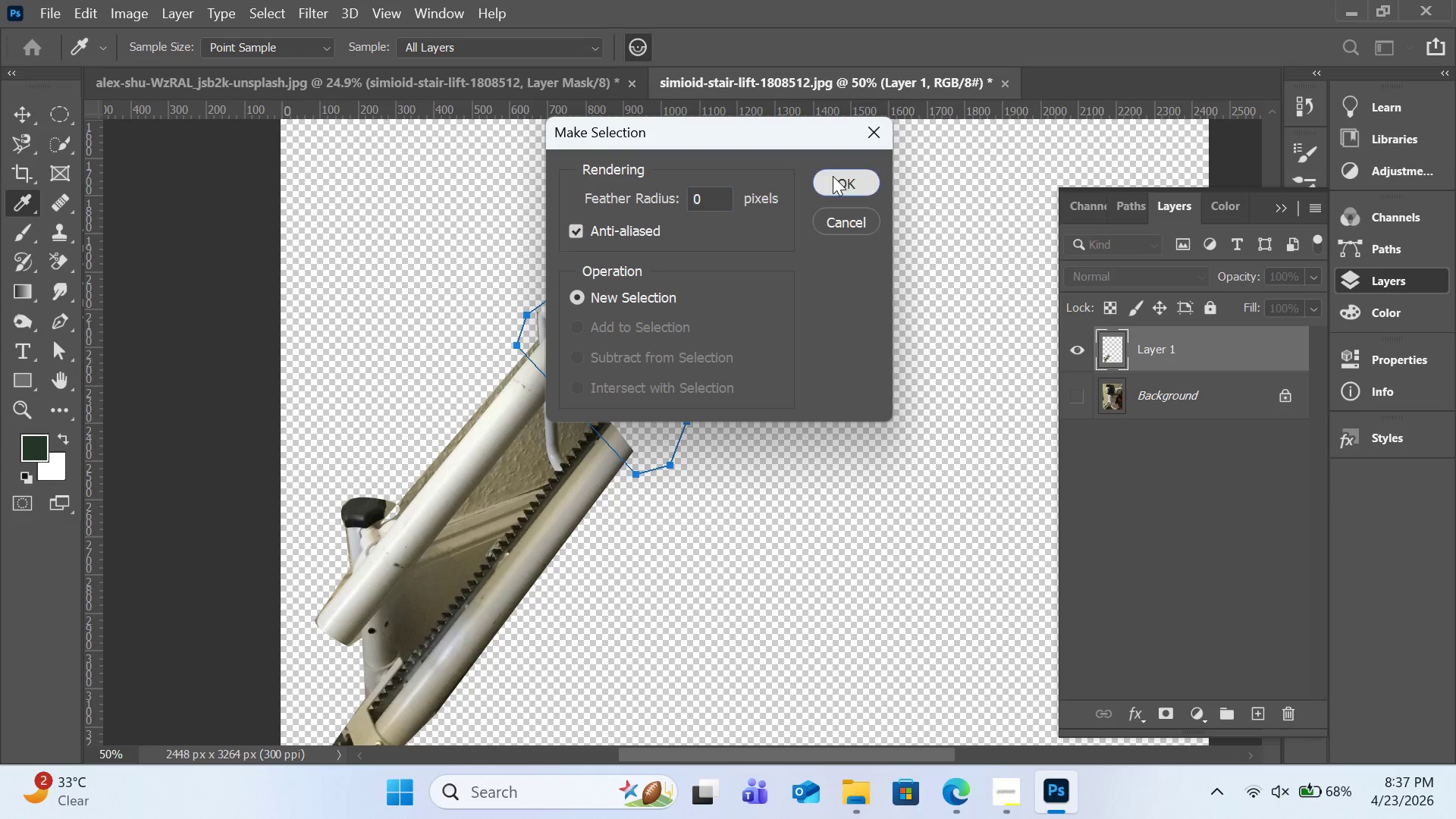 
left_click([833, 176])
 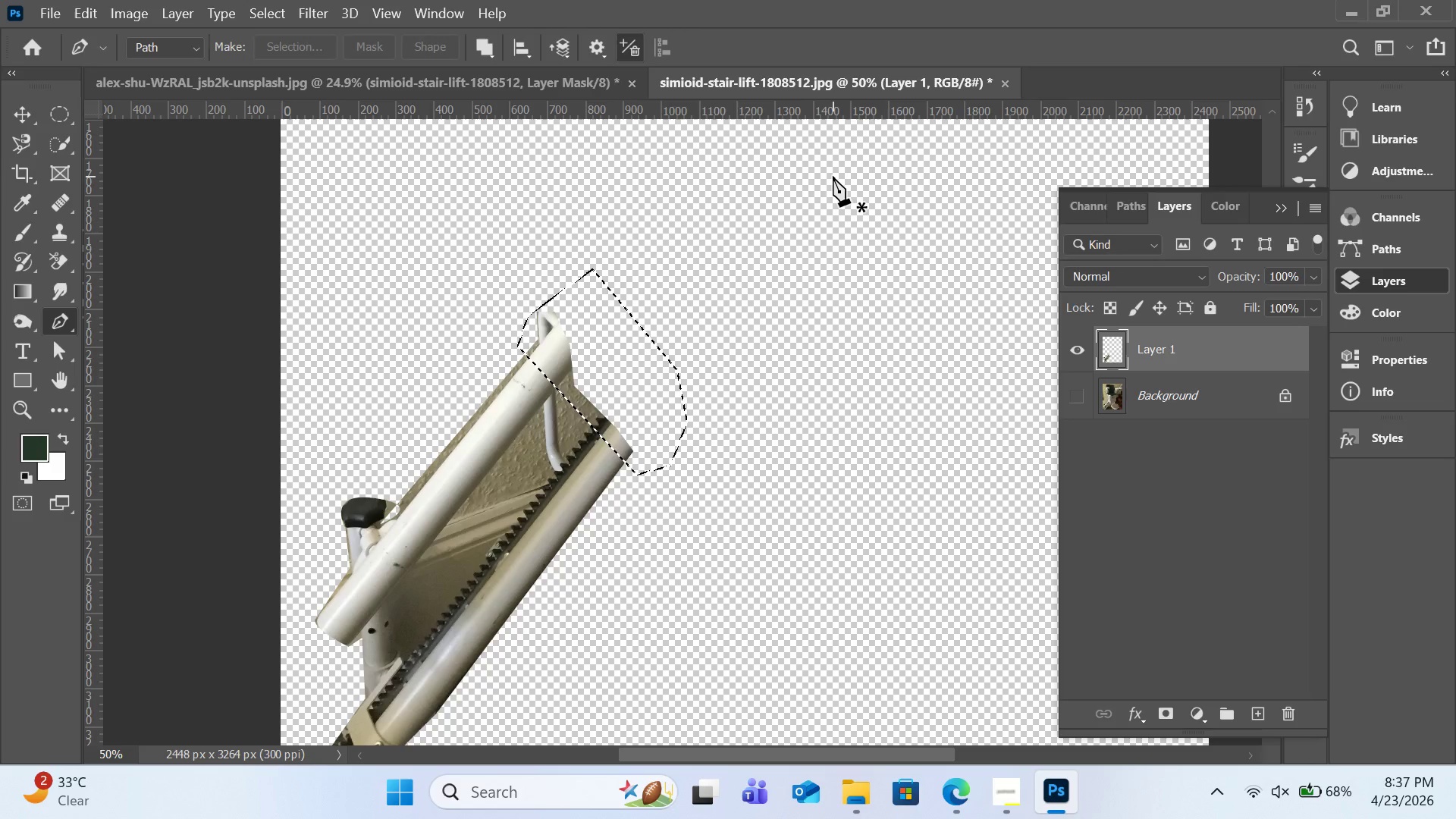 
key(Delete)
 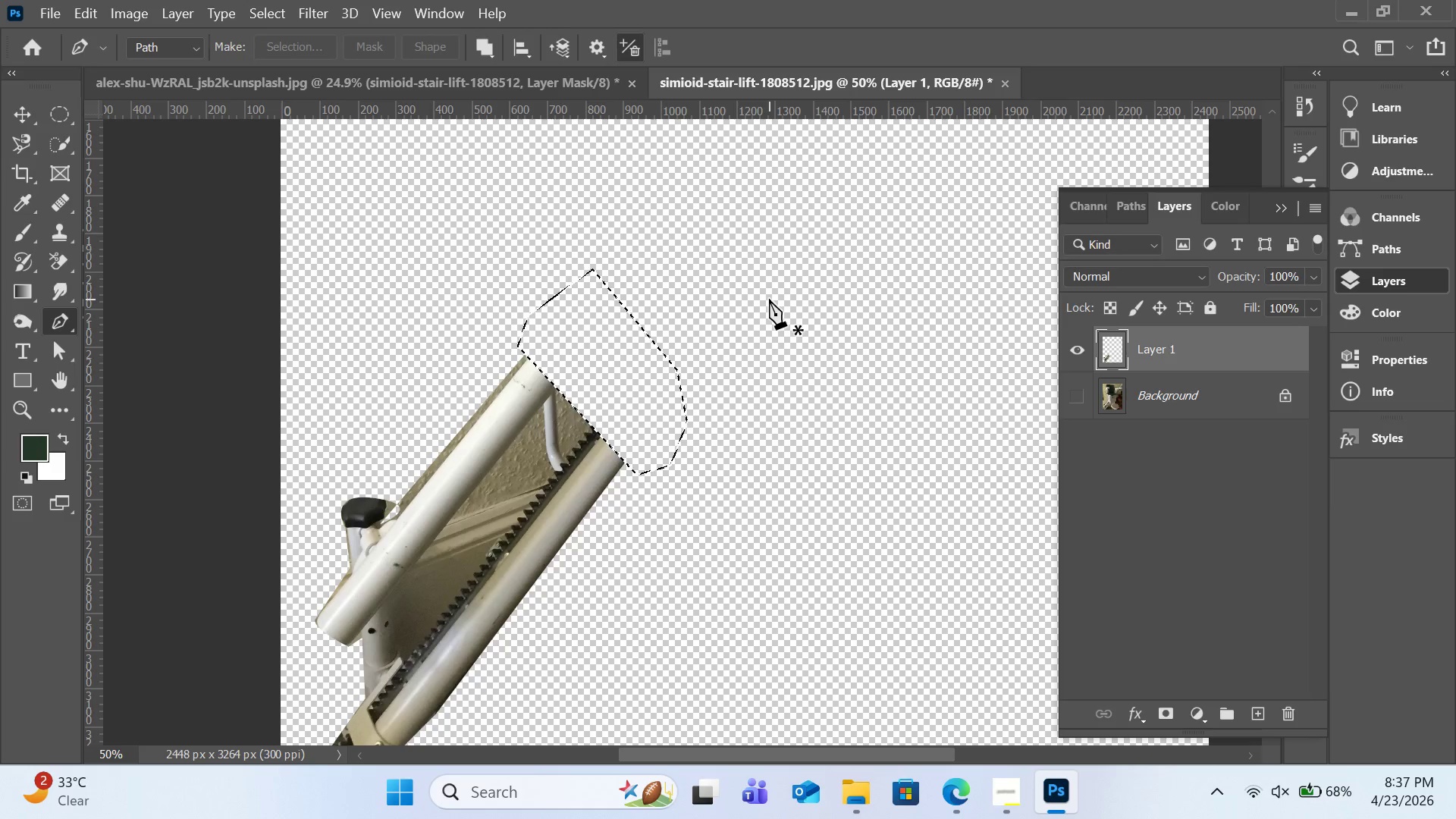 
wait(5.78)
 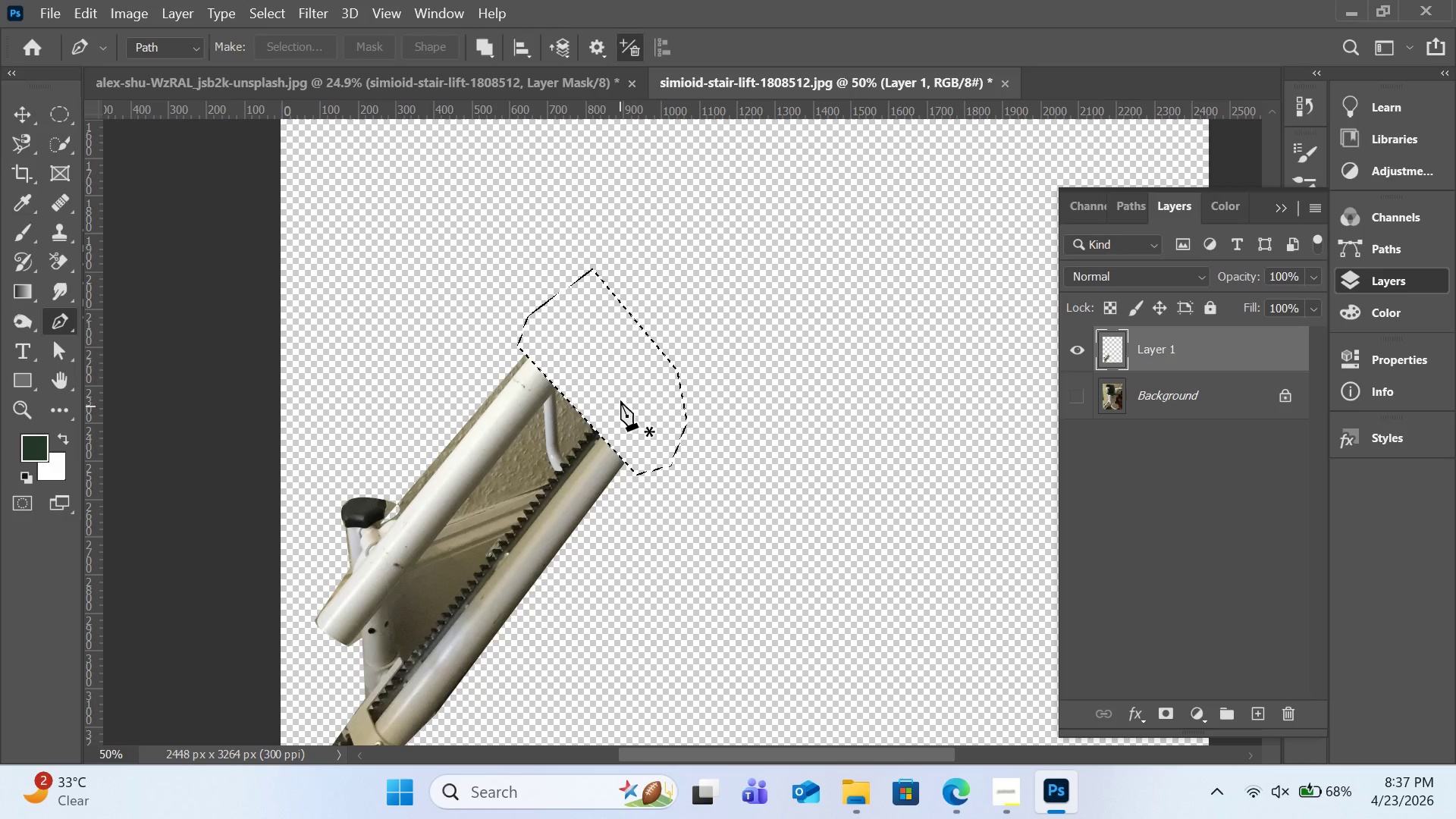 
key(Control+D)
 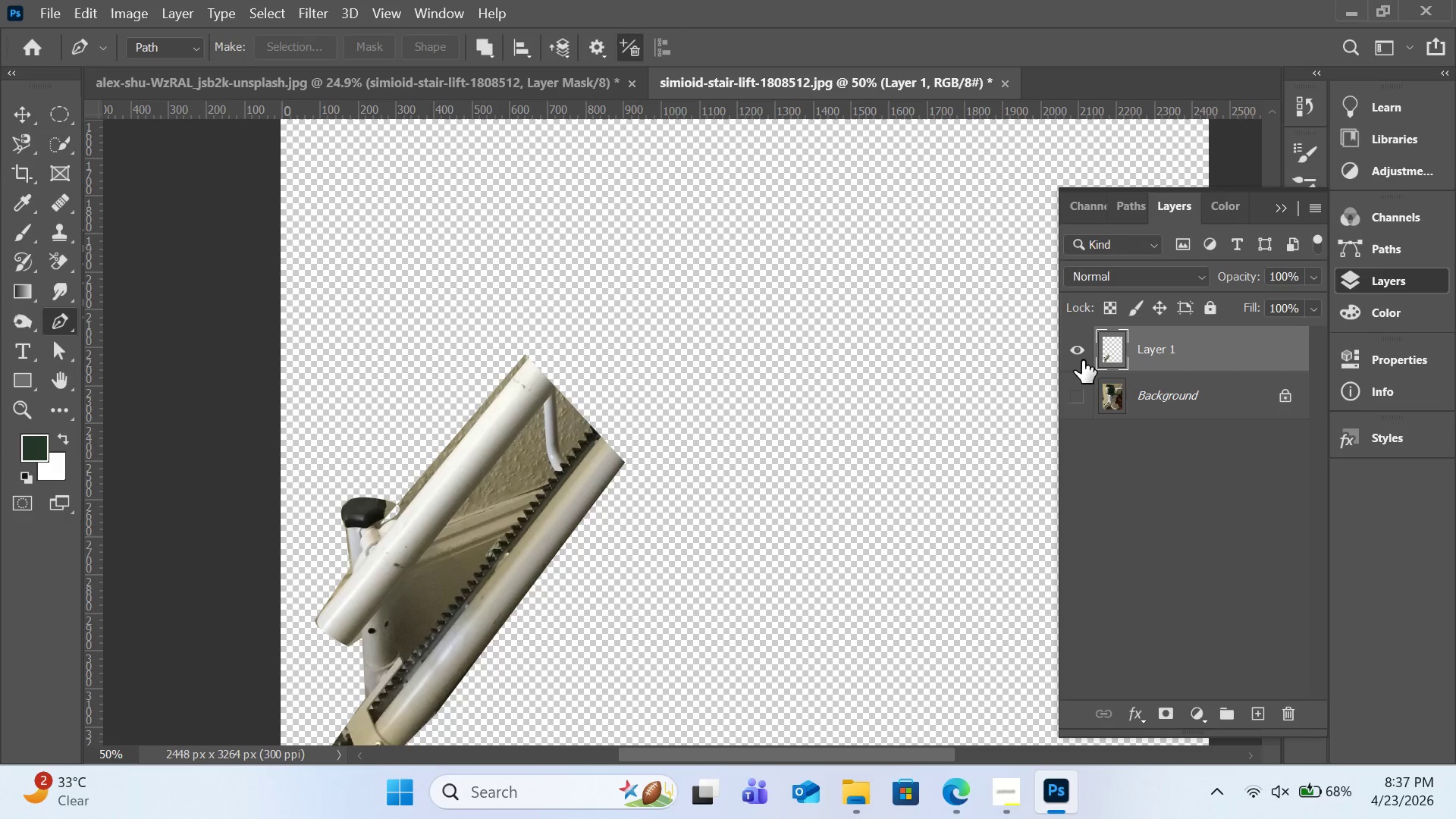 
wait(7.06)
 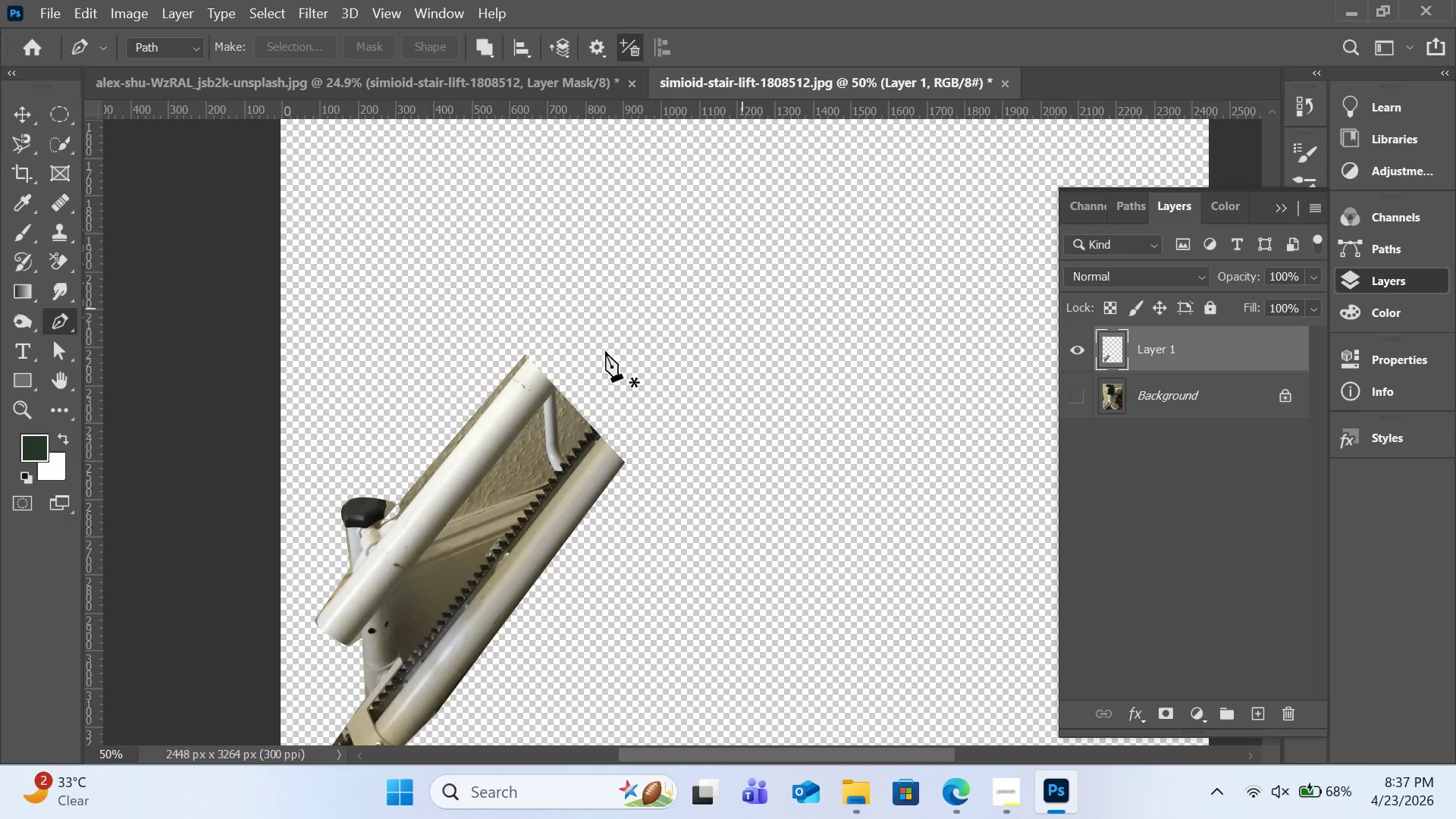 
hold_key(key=ControlLeft, duration=1.58)
left_click([1109, 347])
 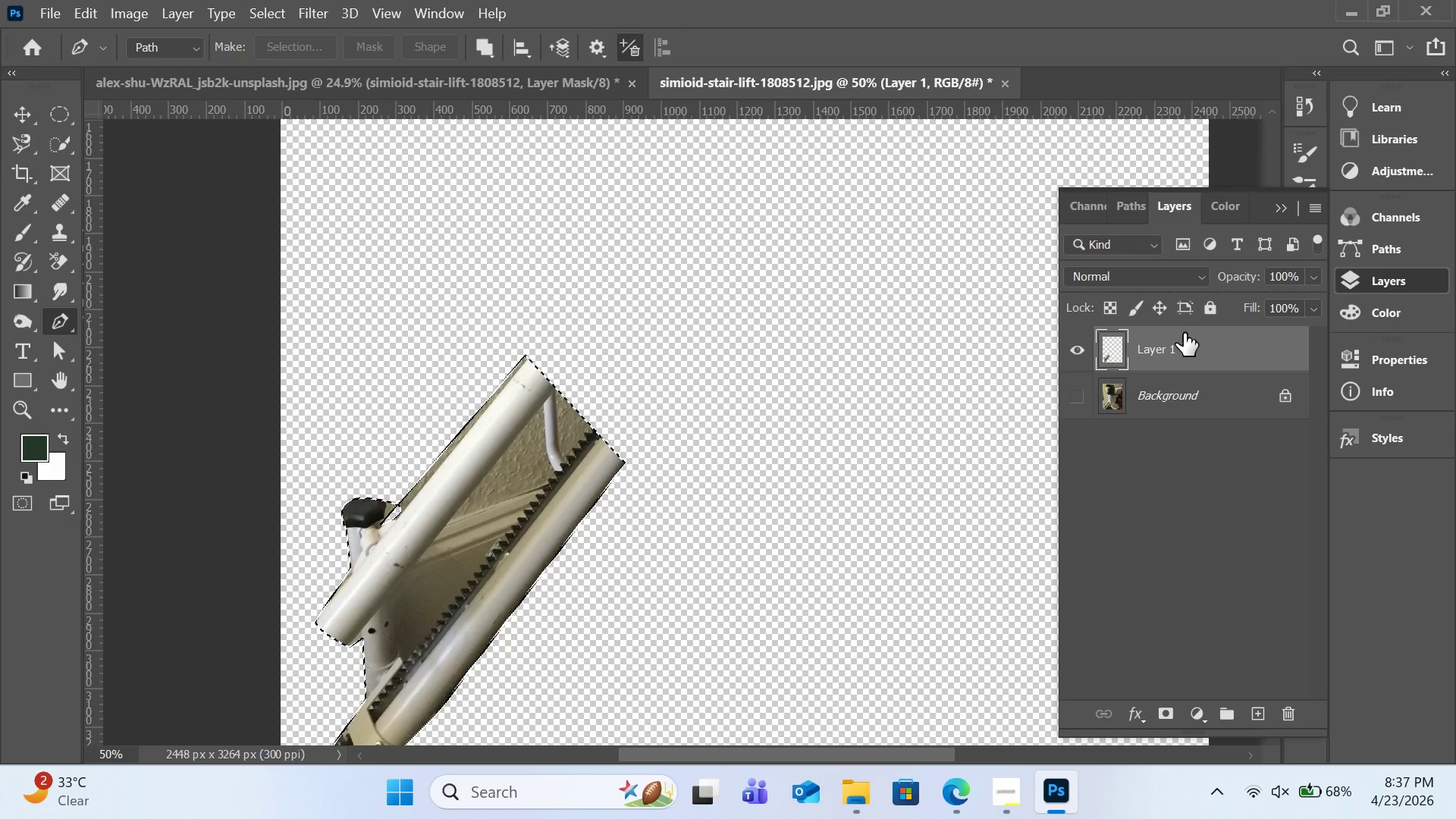 
key(Control+J)
 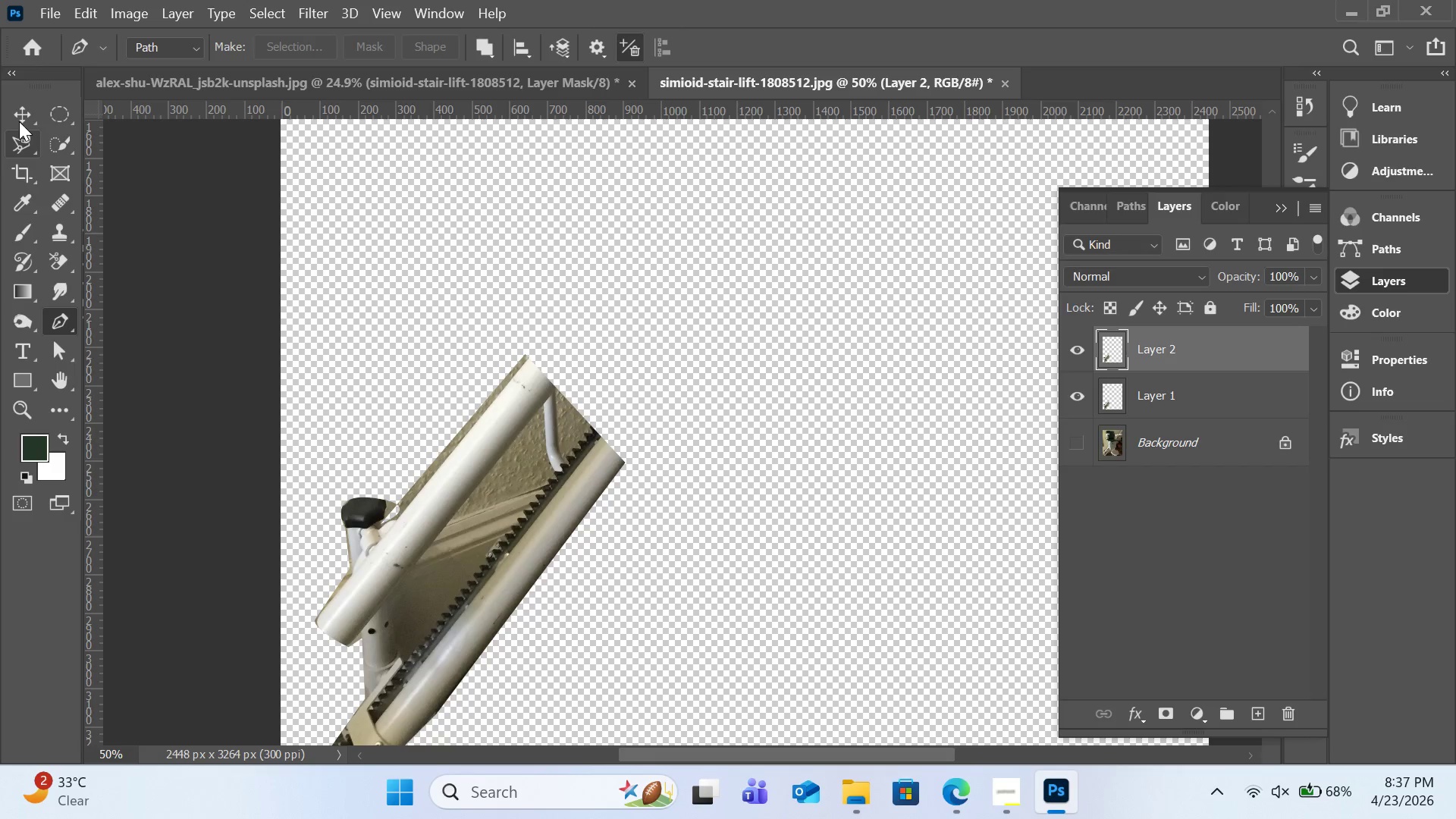 
left_click_drag(start_coordinate=[500, 466], to_coordinate=[770, 323])
 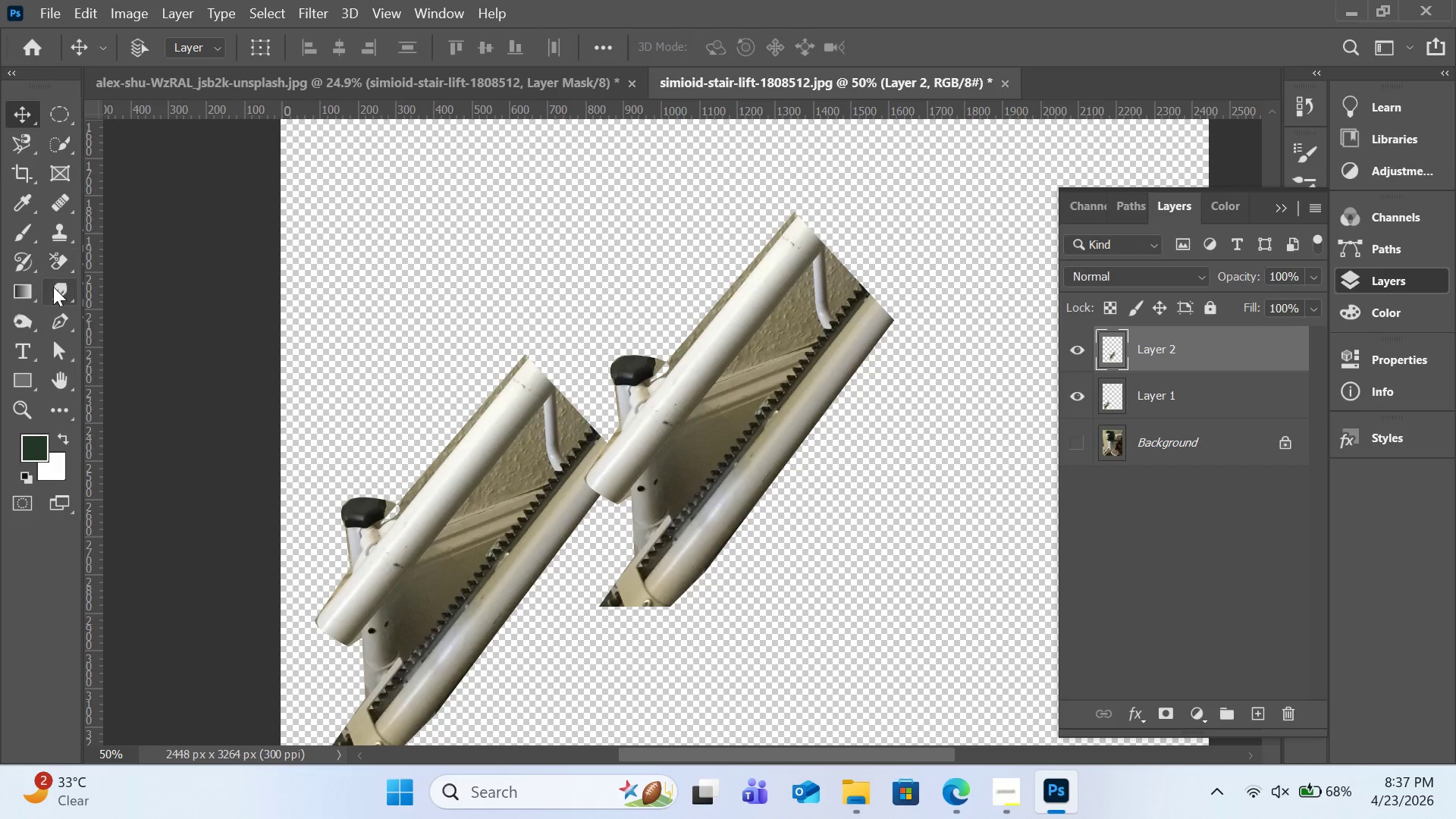 
left_click([65, 319])
 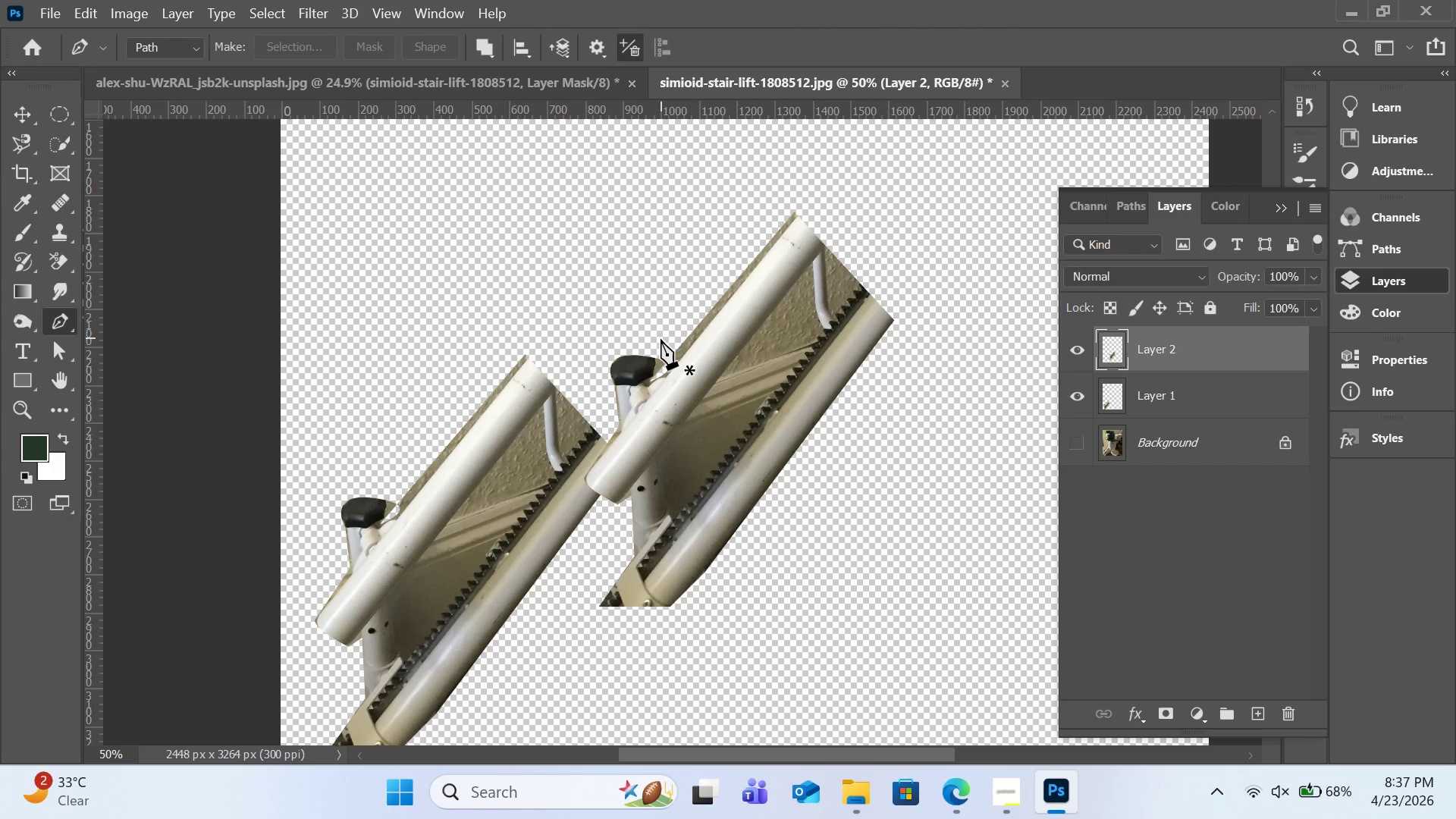 
left_click([661, 339])
 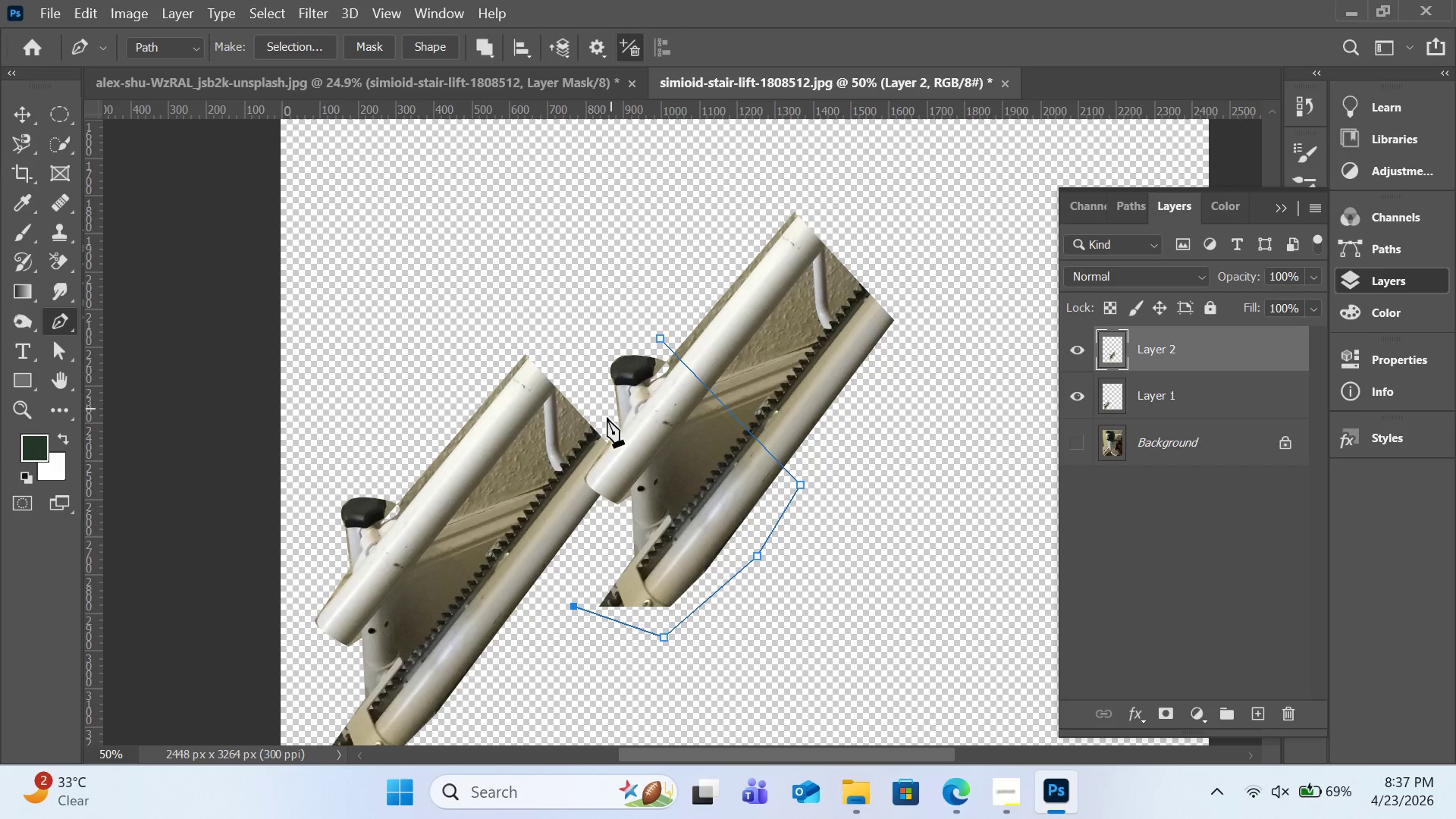 
wait(5.78)
 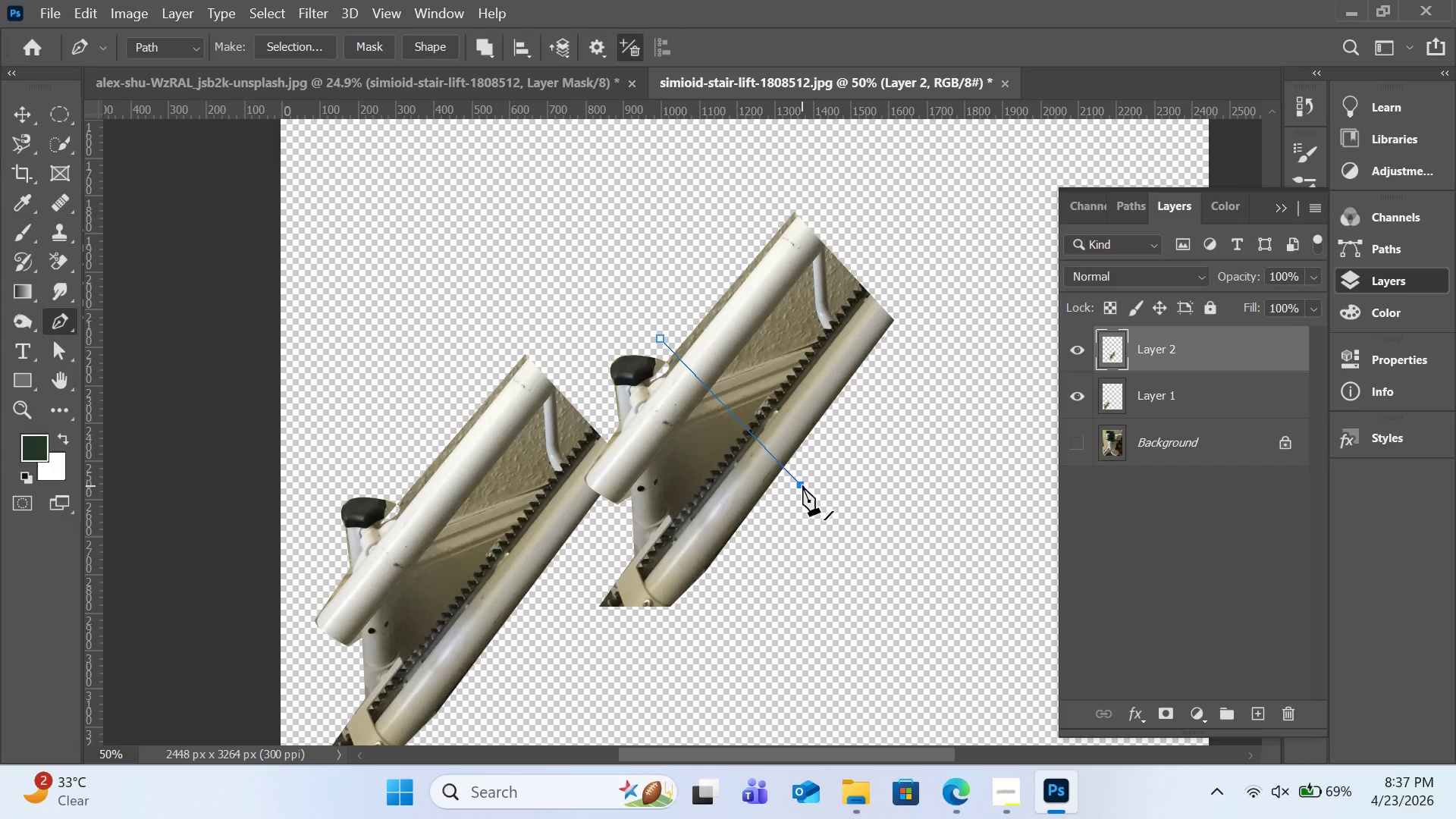 
left_click([1078, 400])
 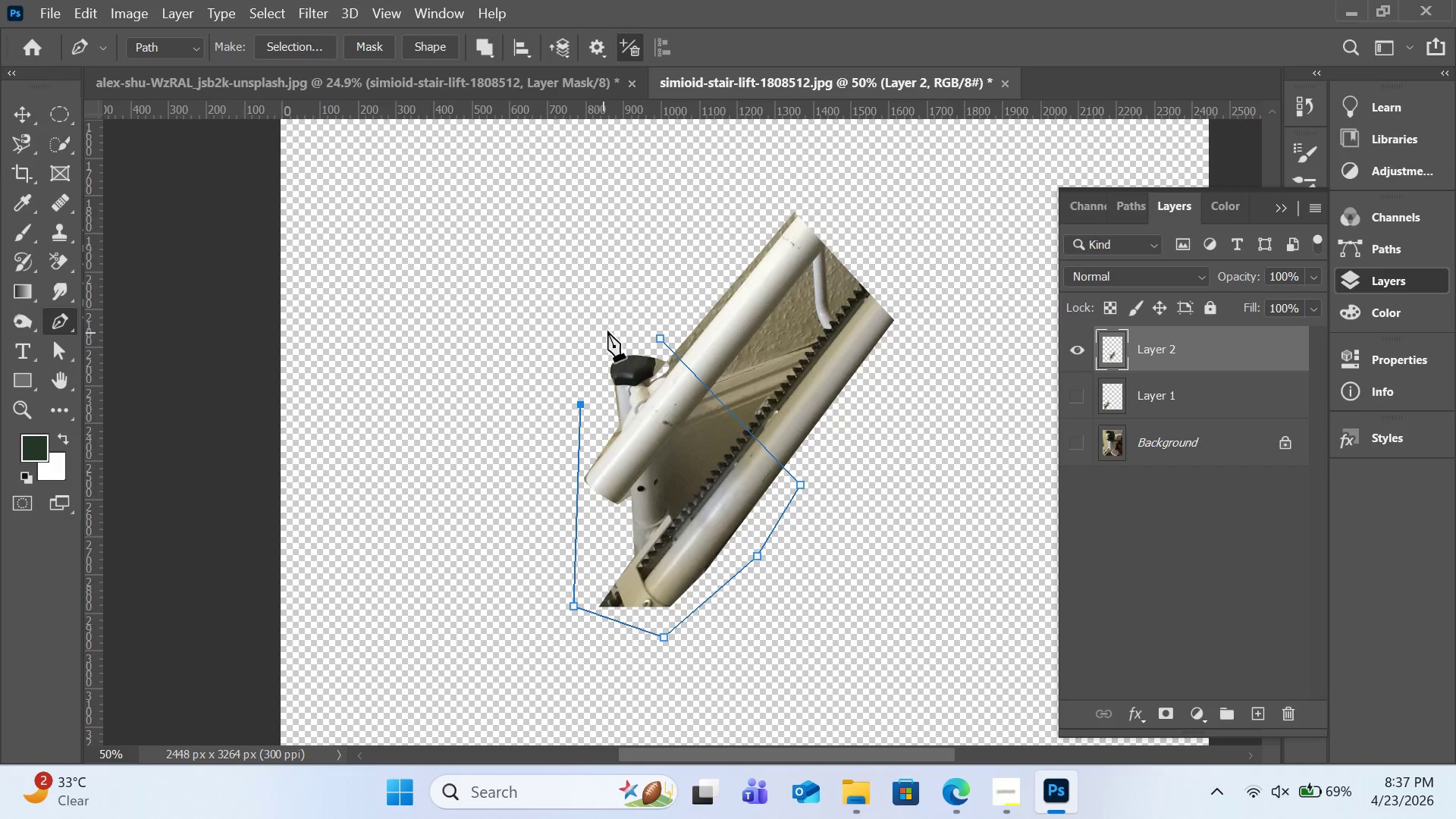 
left_click([617, 328])
 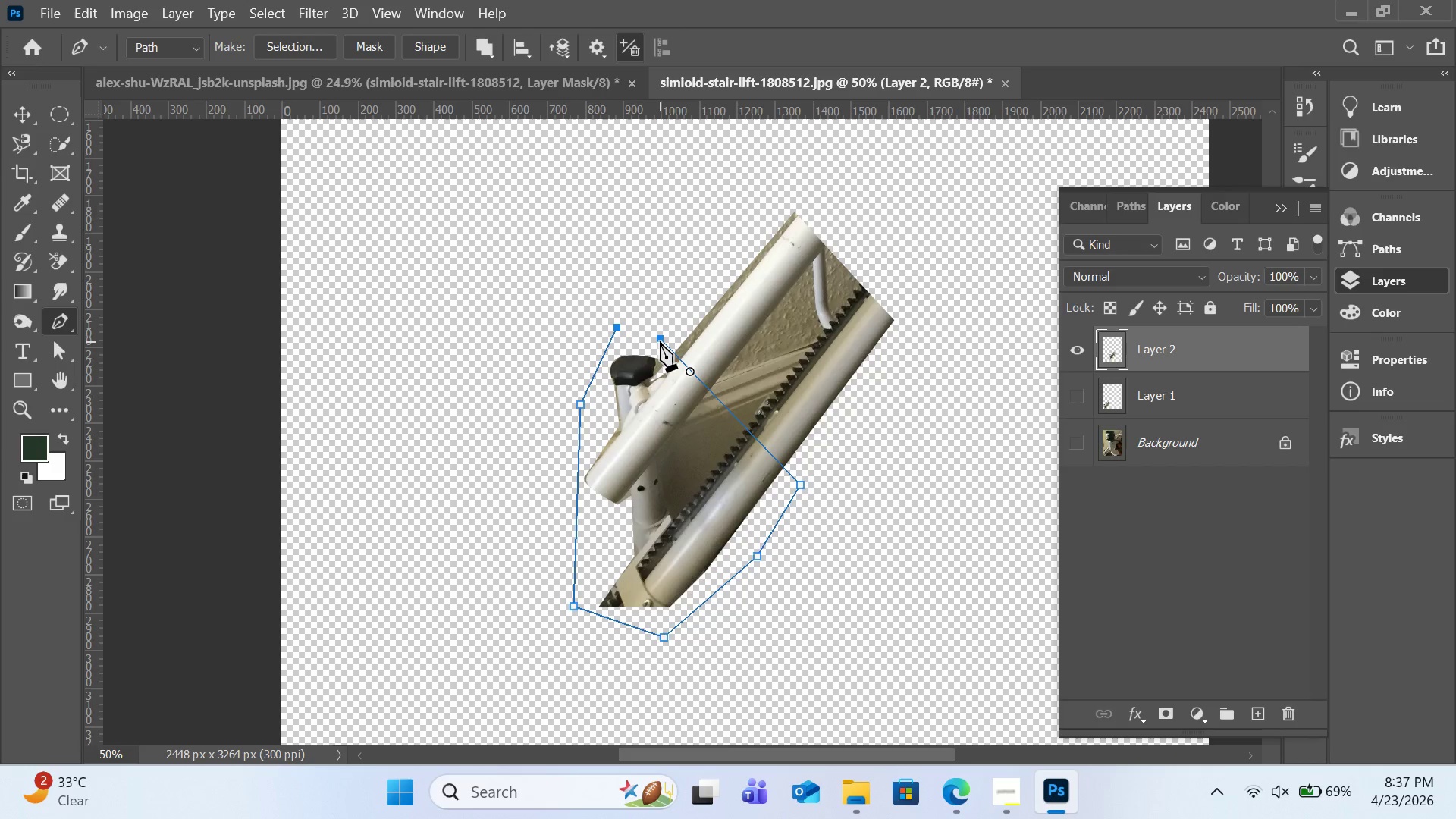 
left_click([660, 341])
 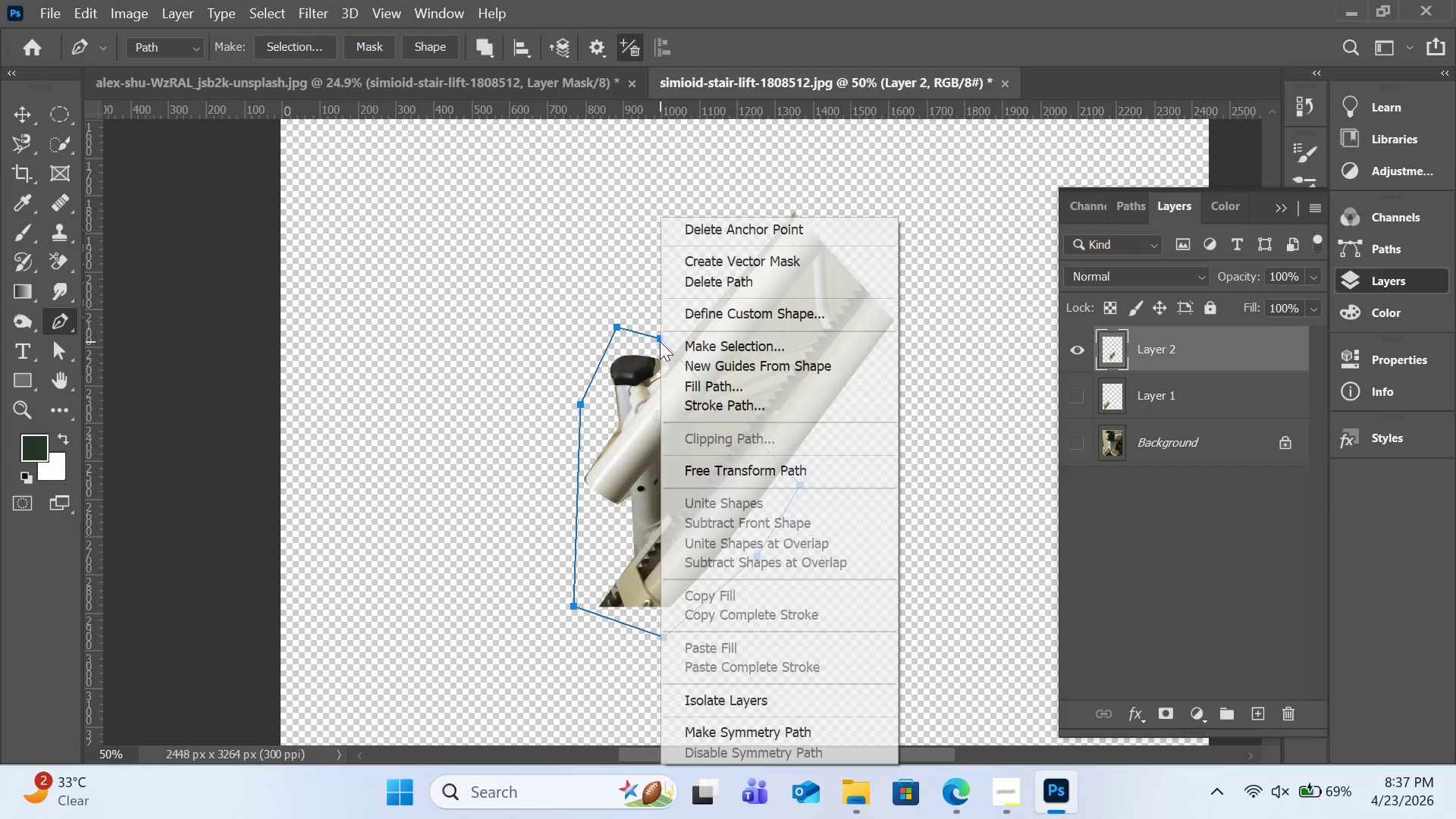 
right_click([660, 341])
 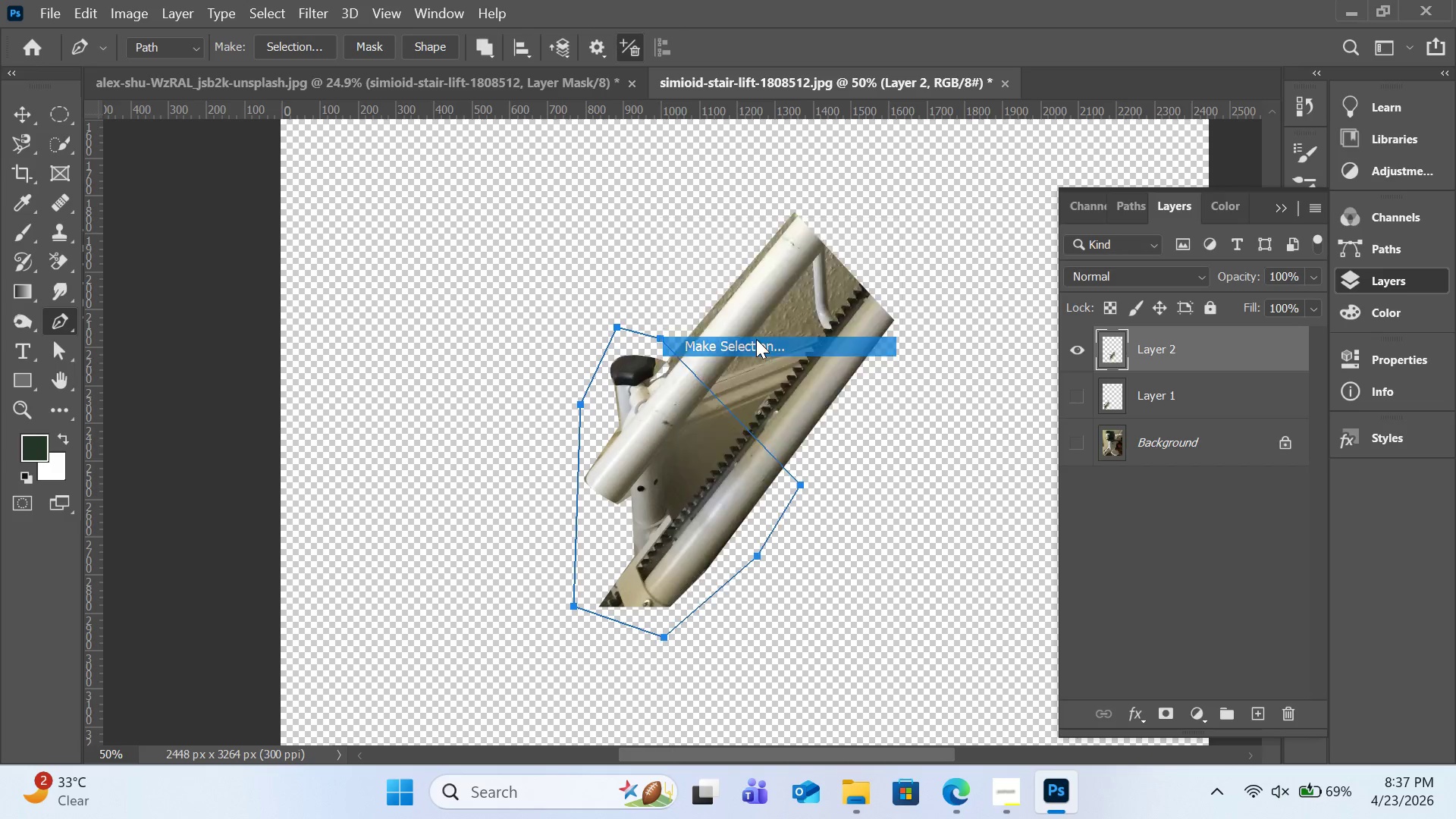 
left_click([756, 339])
 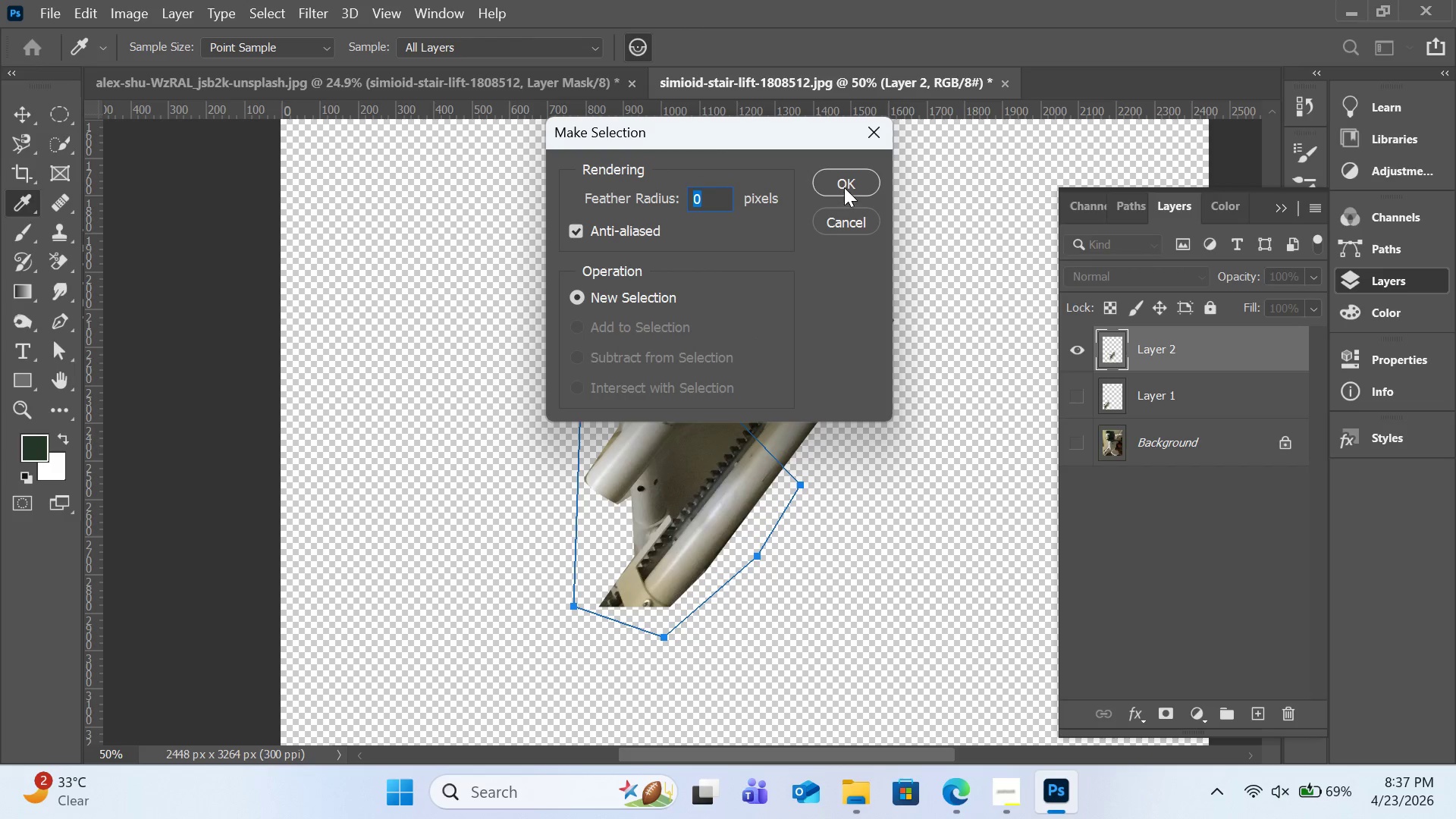 
left_click([844, 187])
 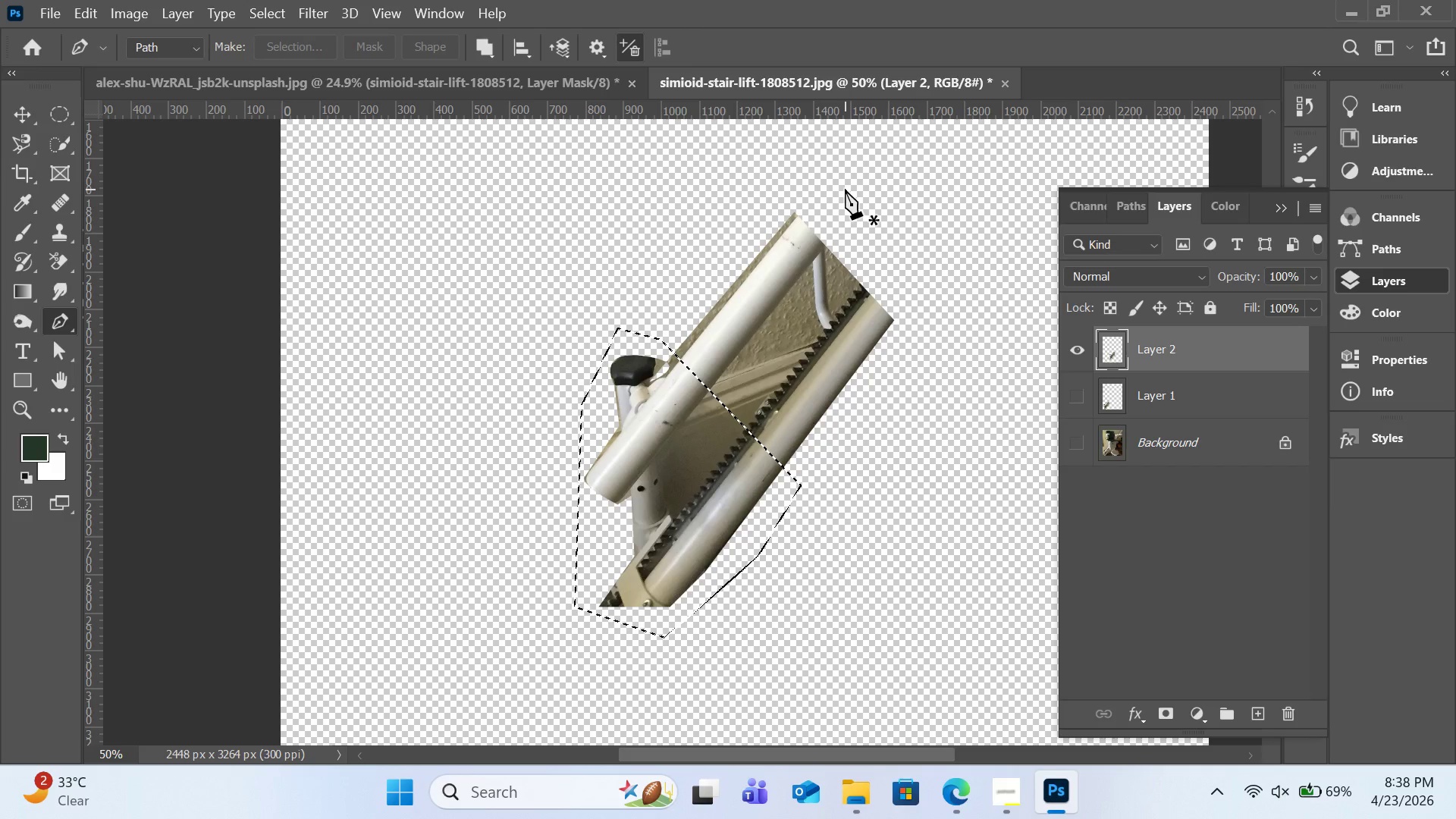 
key(Delete)
 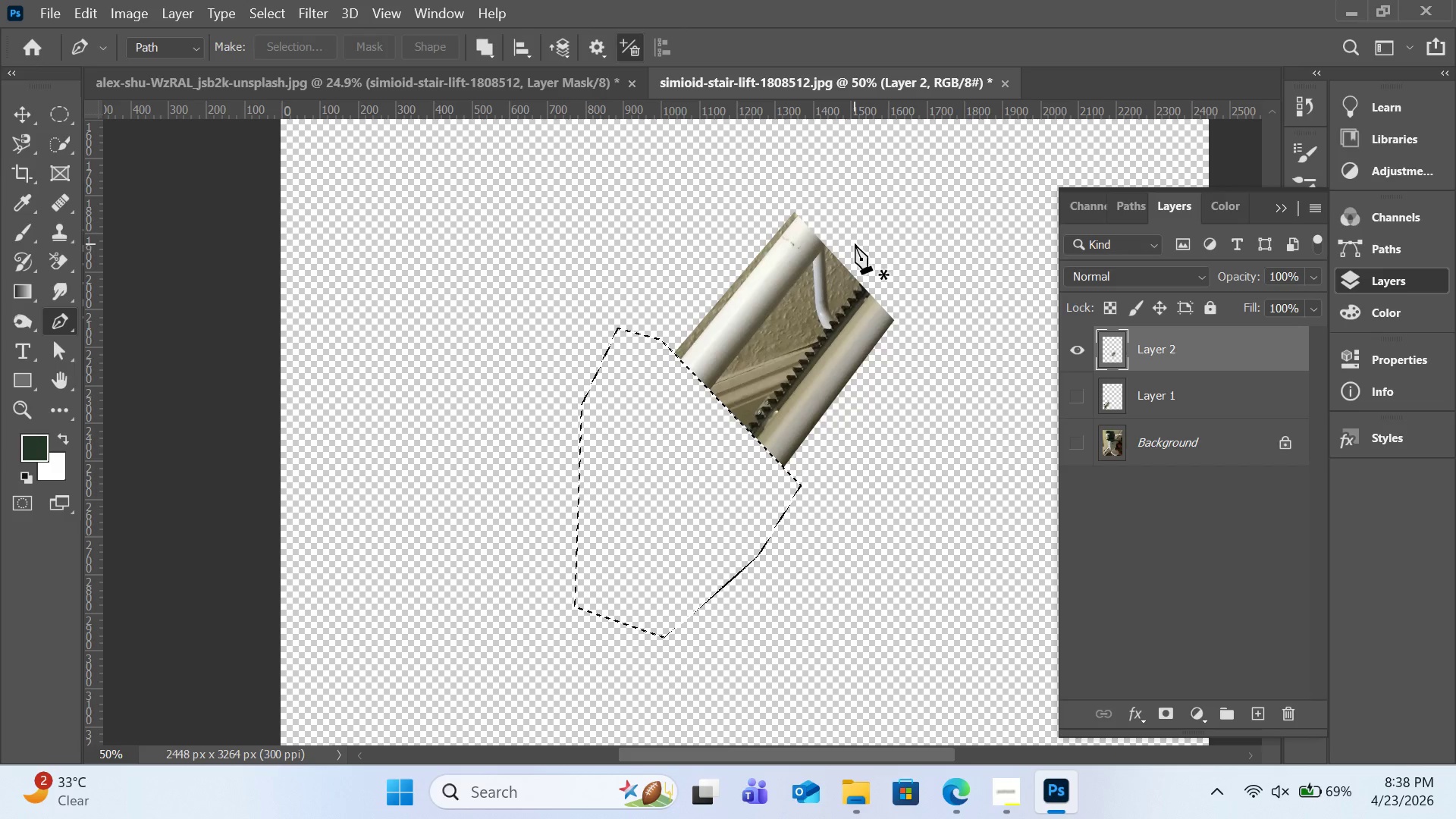 
key(Control+D)
 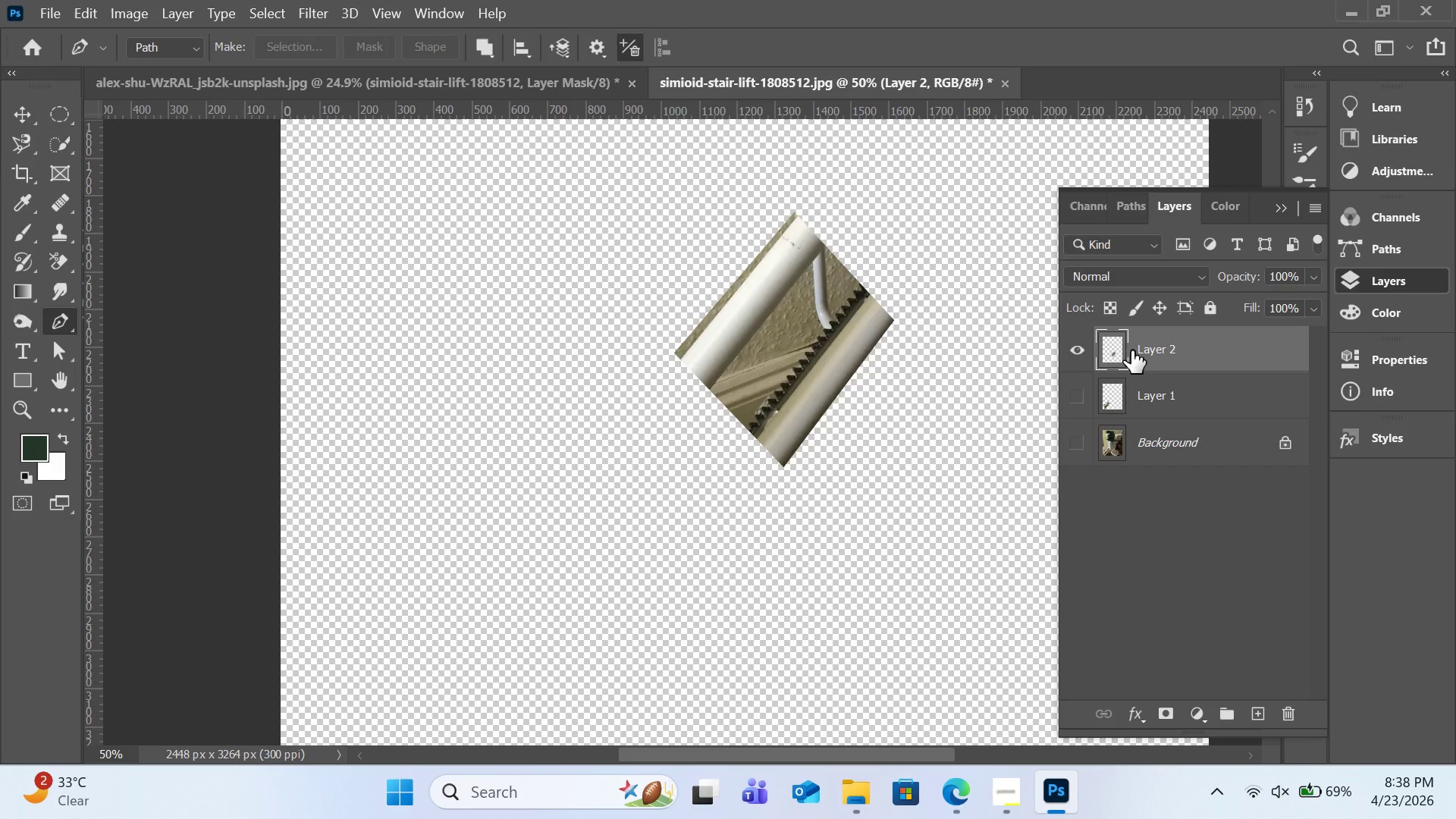 
key(Control+J)
 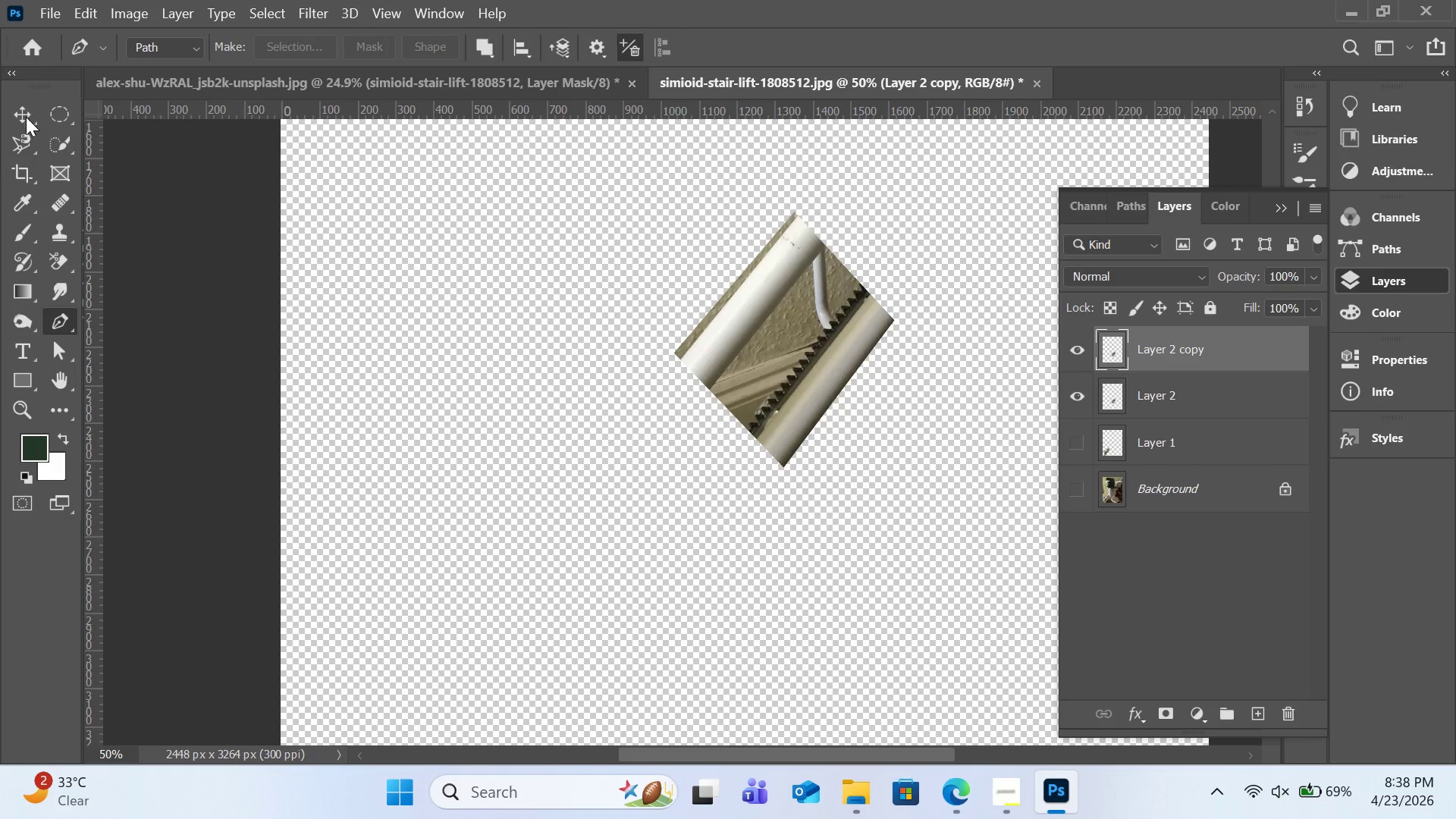 
left_click([33, 124])
 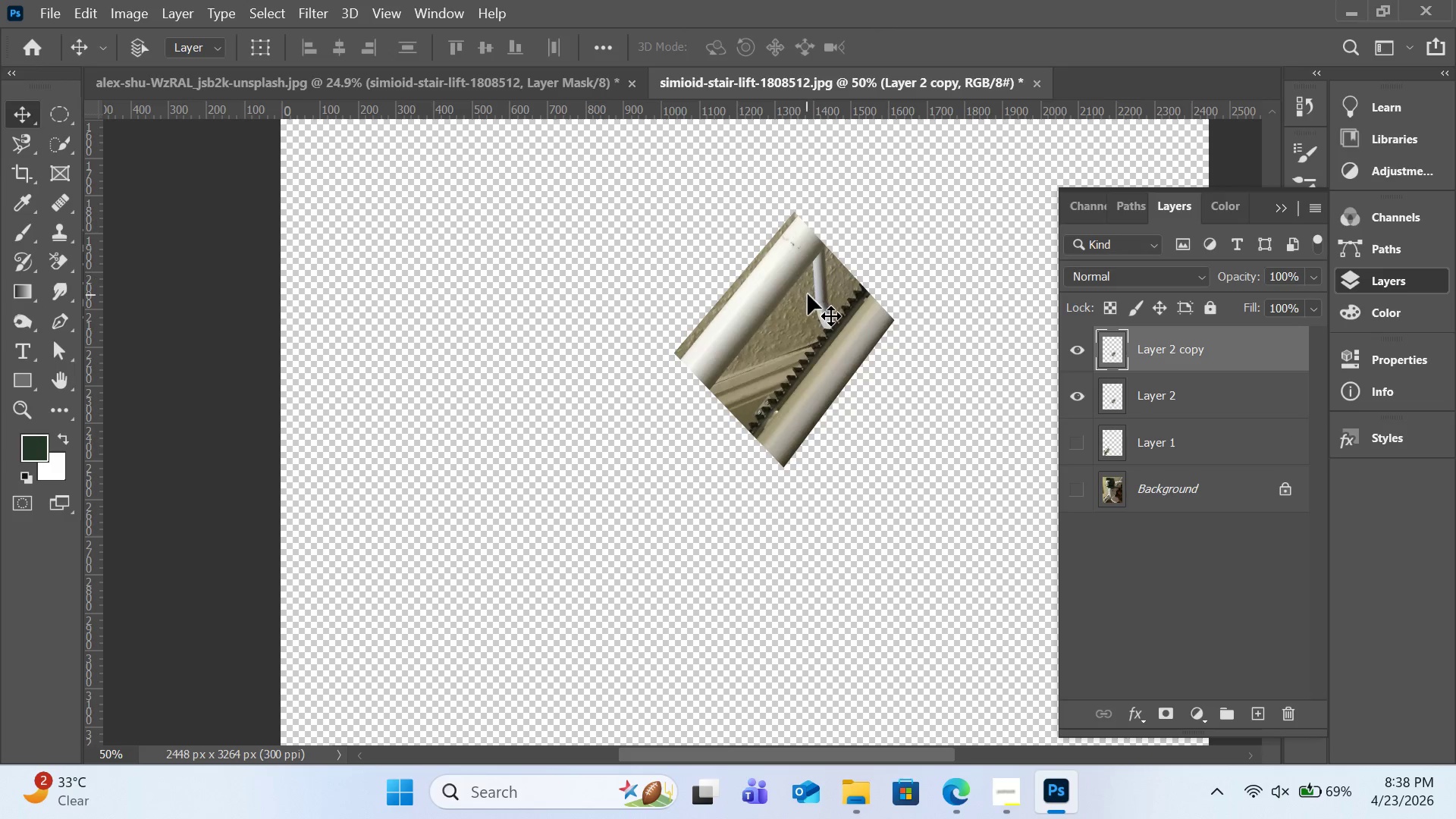 
left_click_drag(start_coordinate=[808, 294], to_coordinate=[925, 170])
 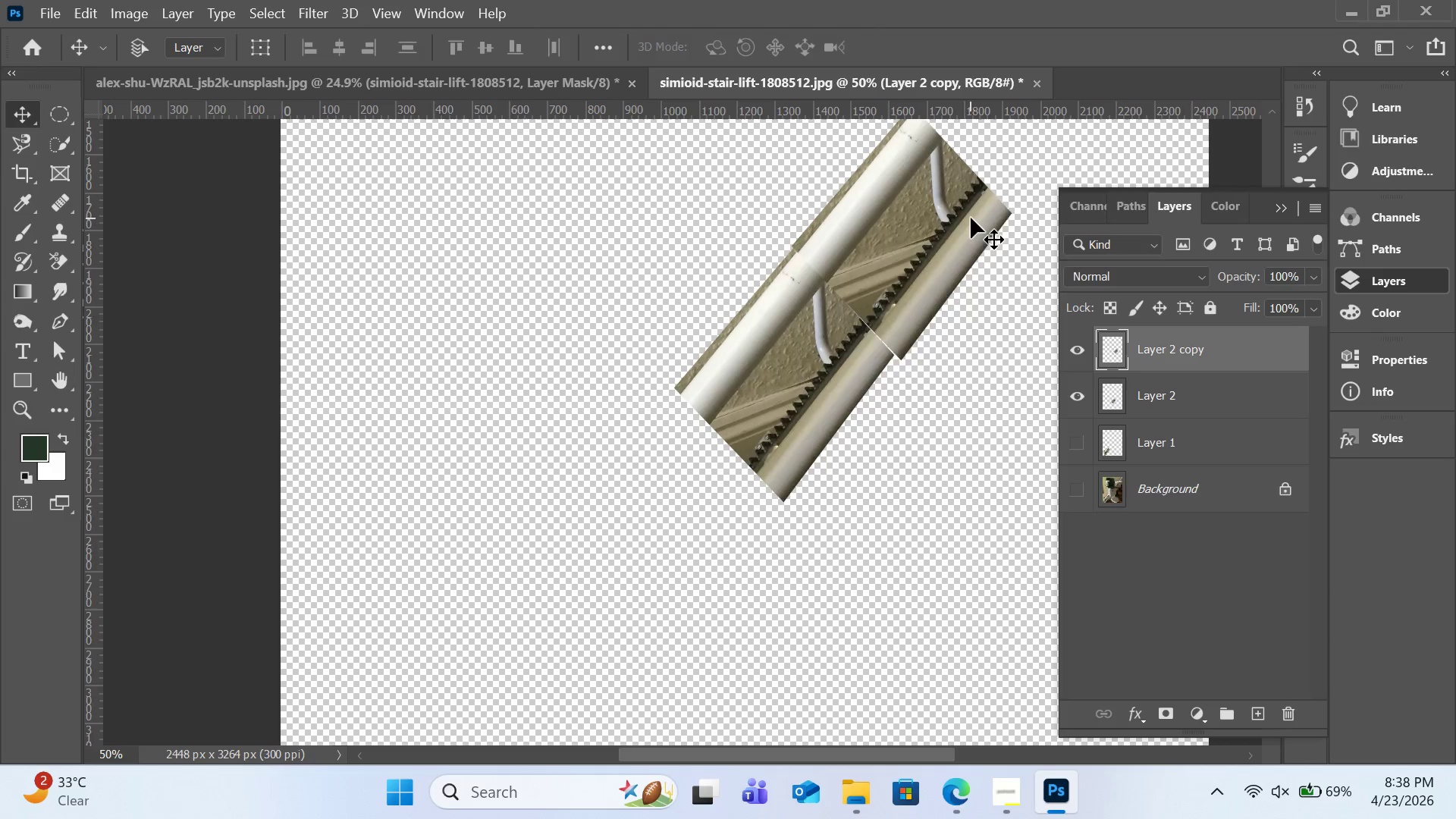 
scroll: coordinate [971, 217], scroll_direction: up, amount: 5.0
 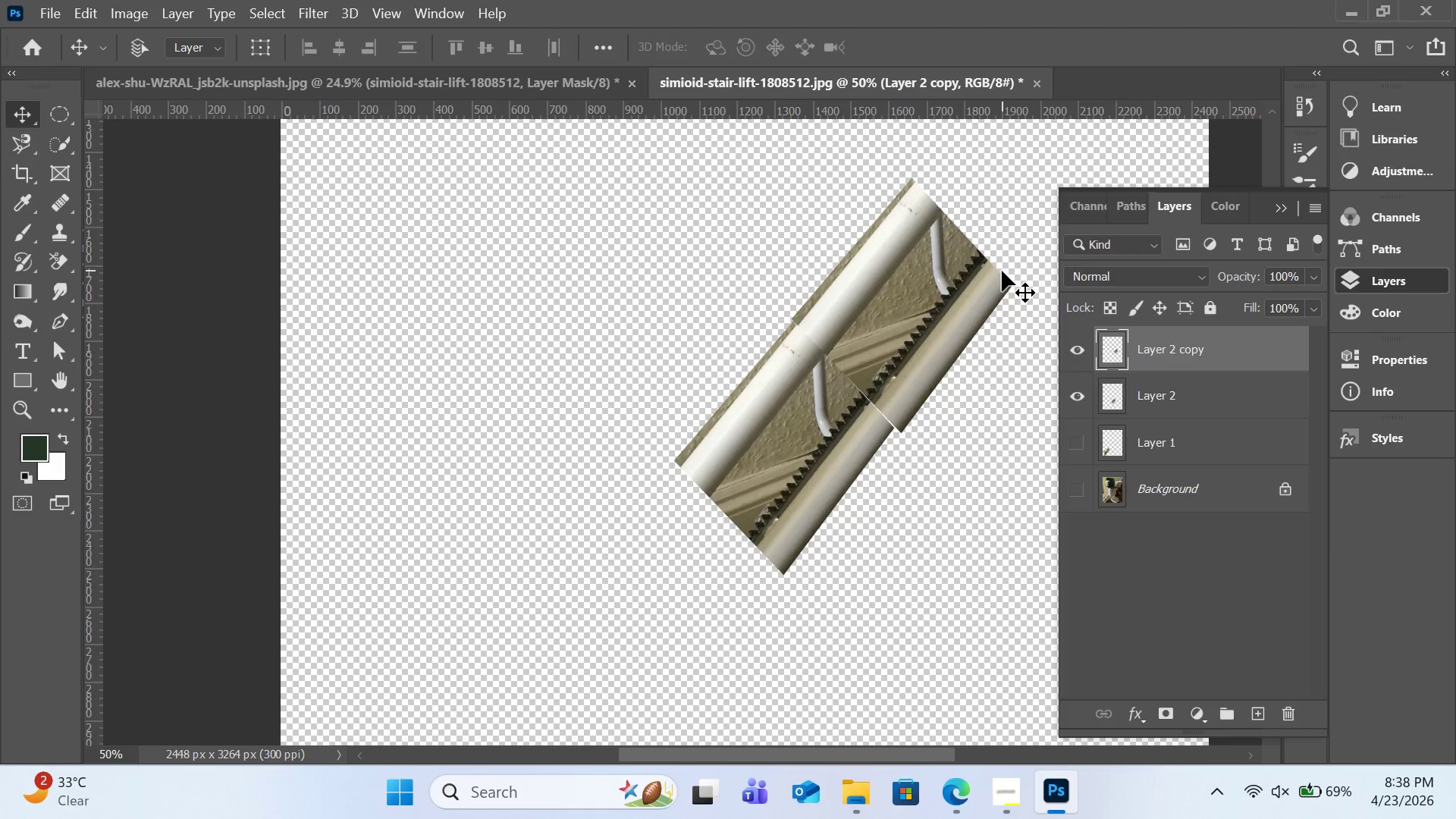 
key(Control+T)
 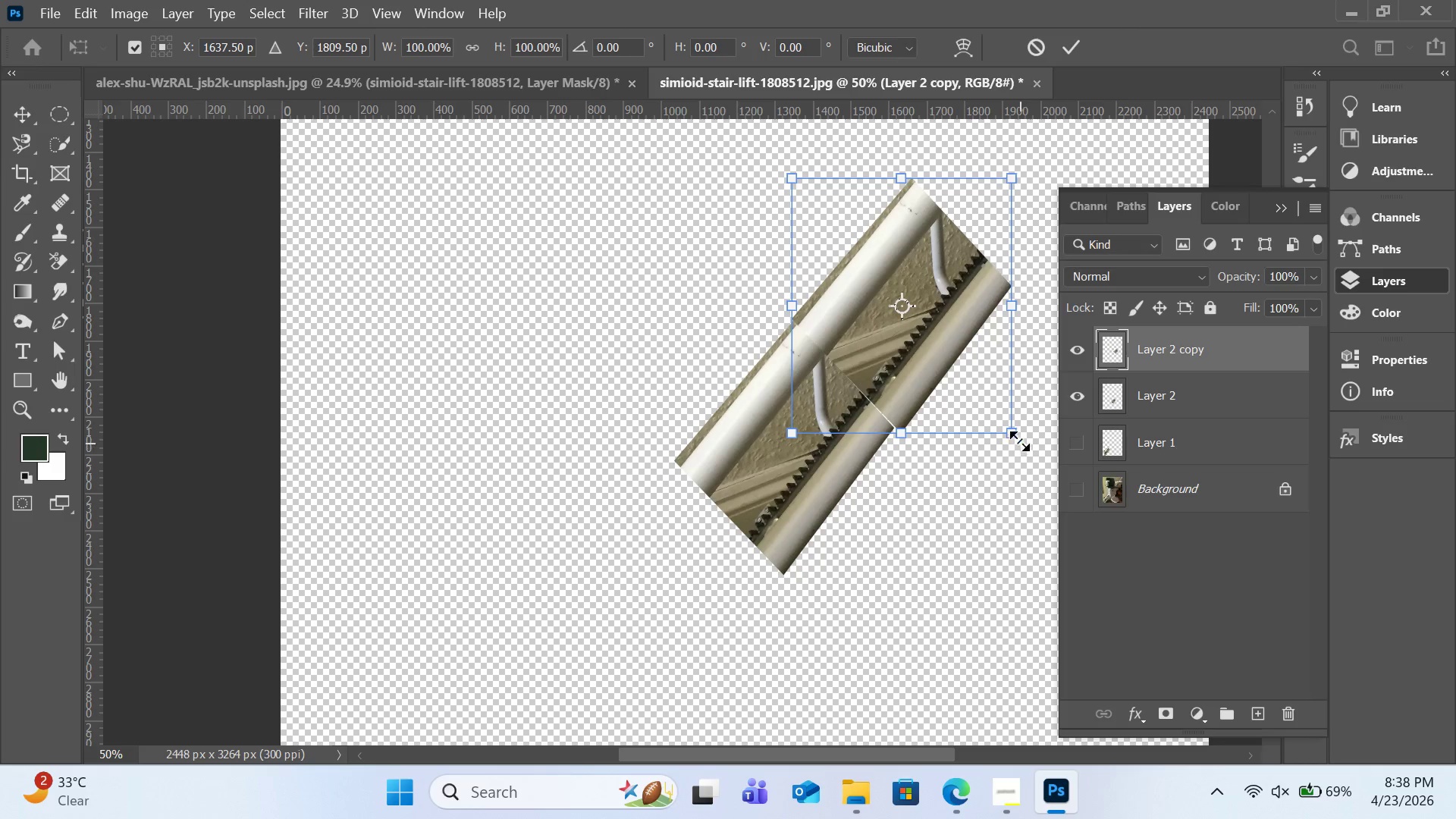 
left_click_drag(start_coordinate=[1017, 436], to_coordinate=[1008, 433])
 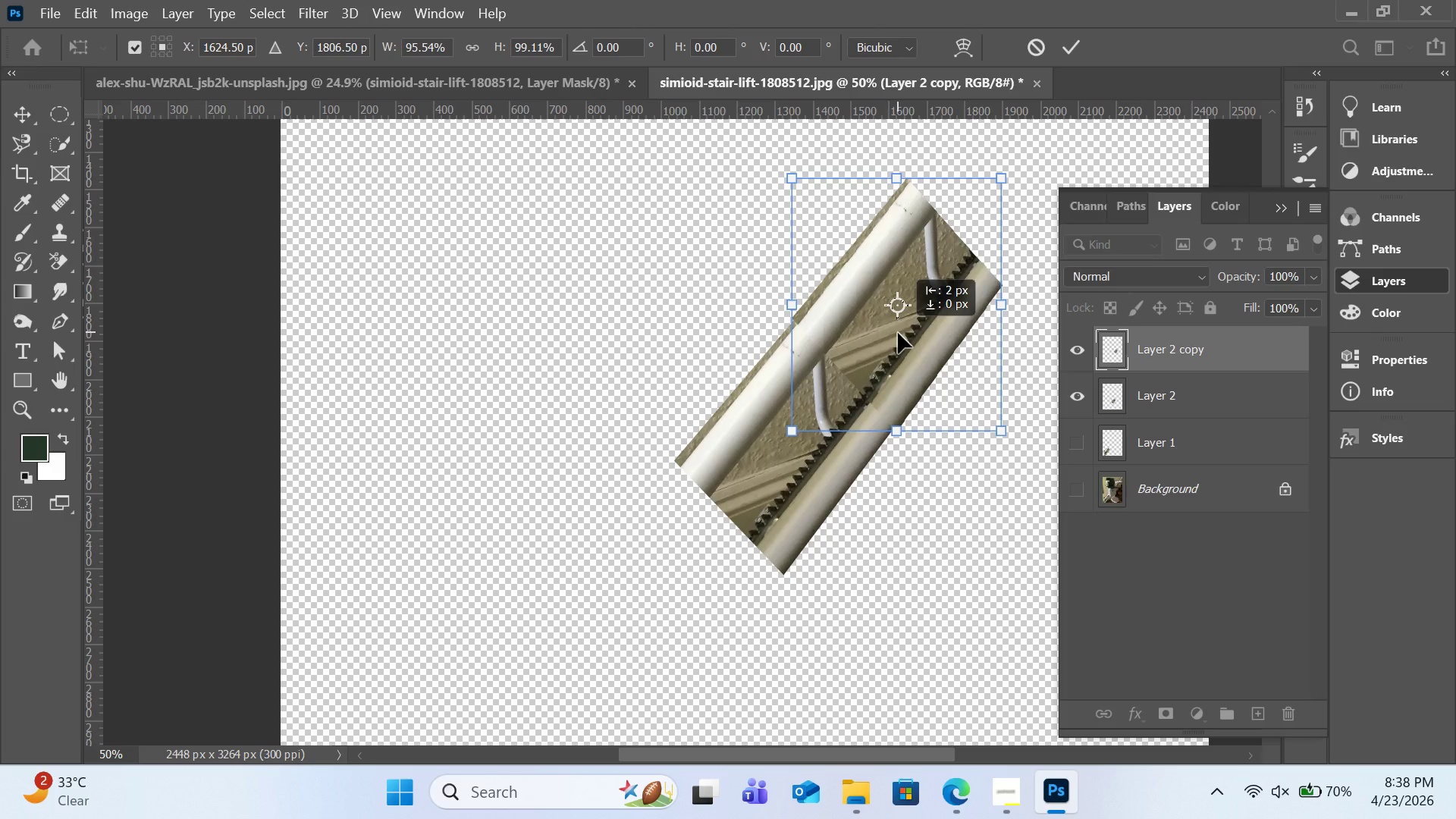 
wait(15.95)
 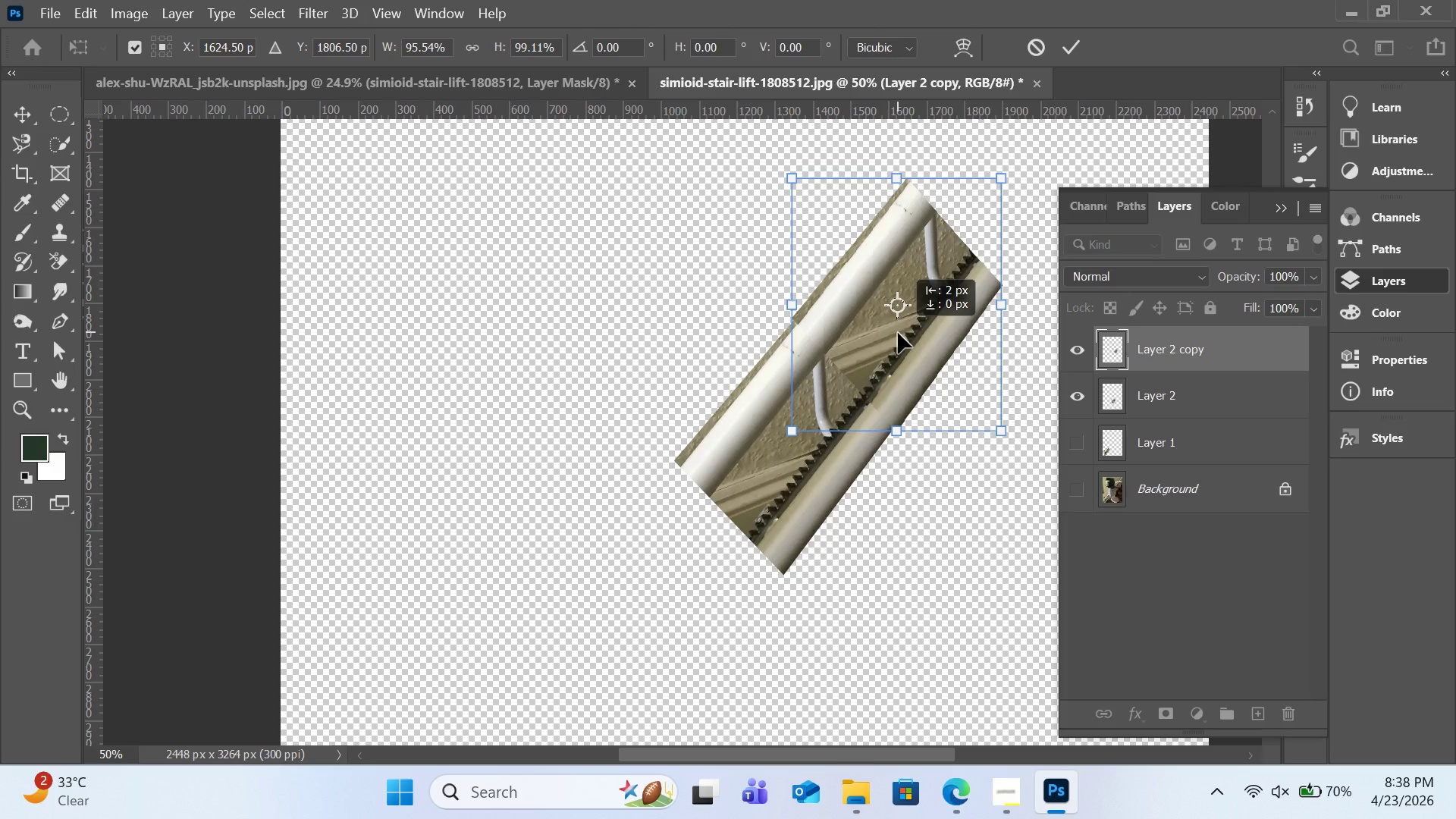 
key(Control+Equal)
 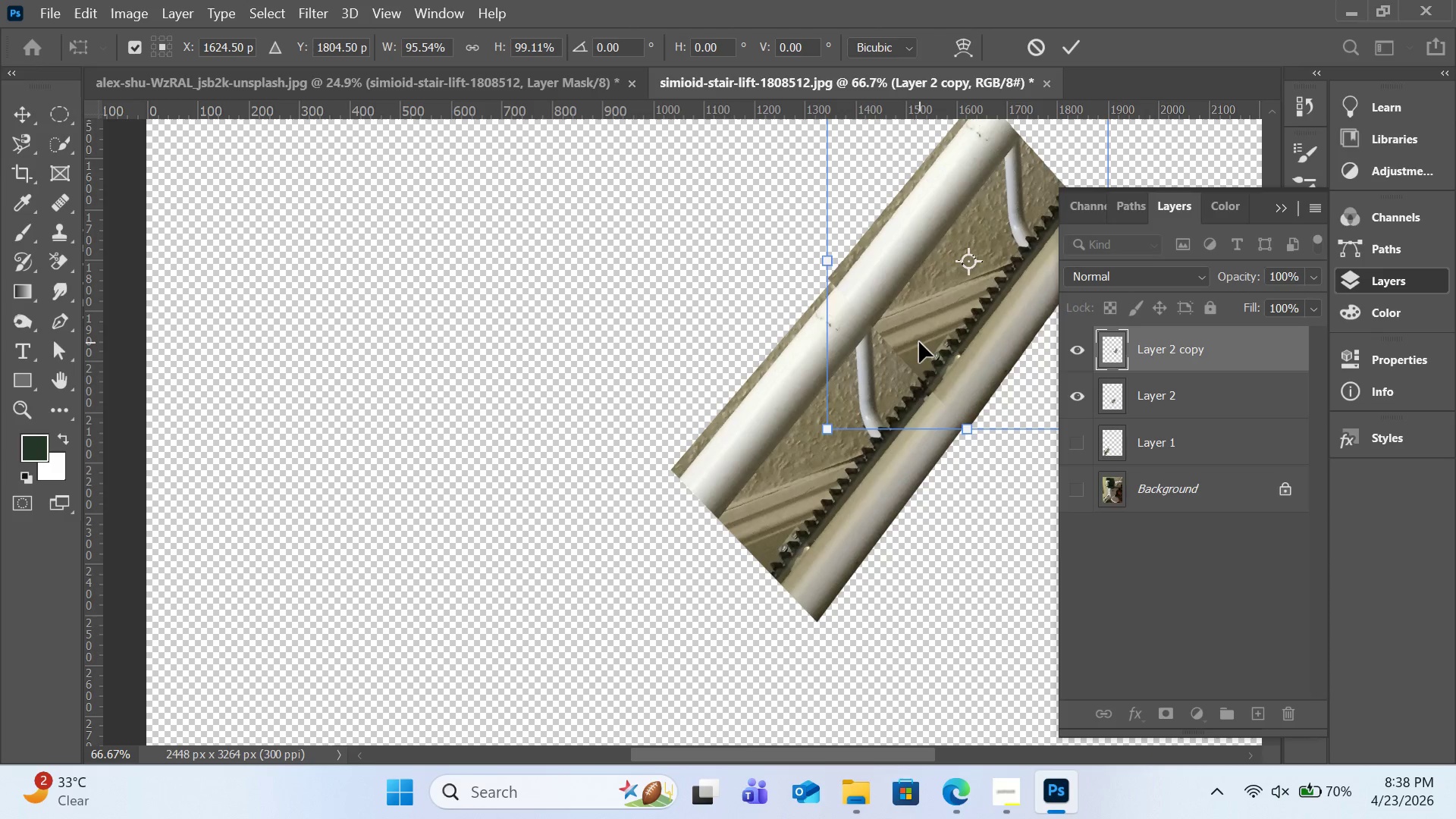 
key(H)
 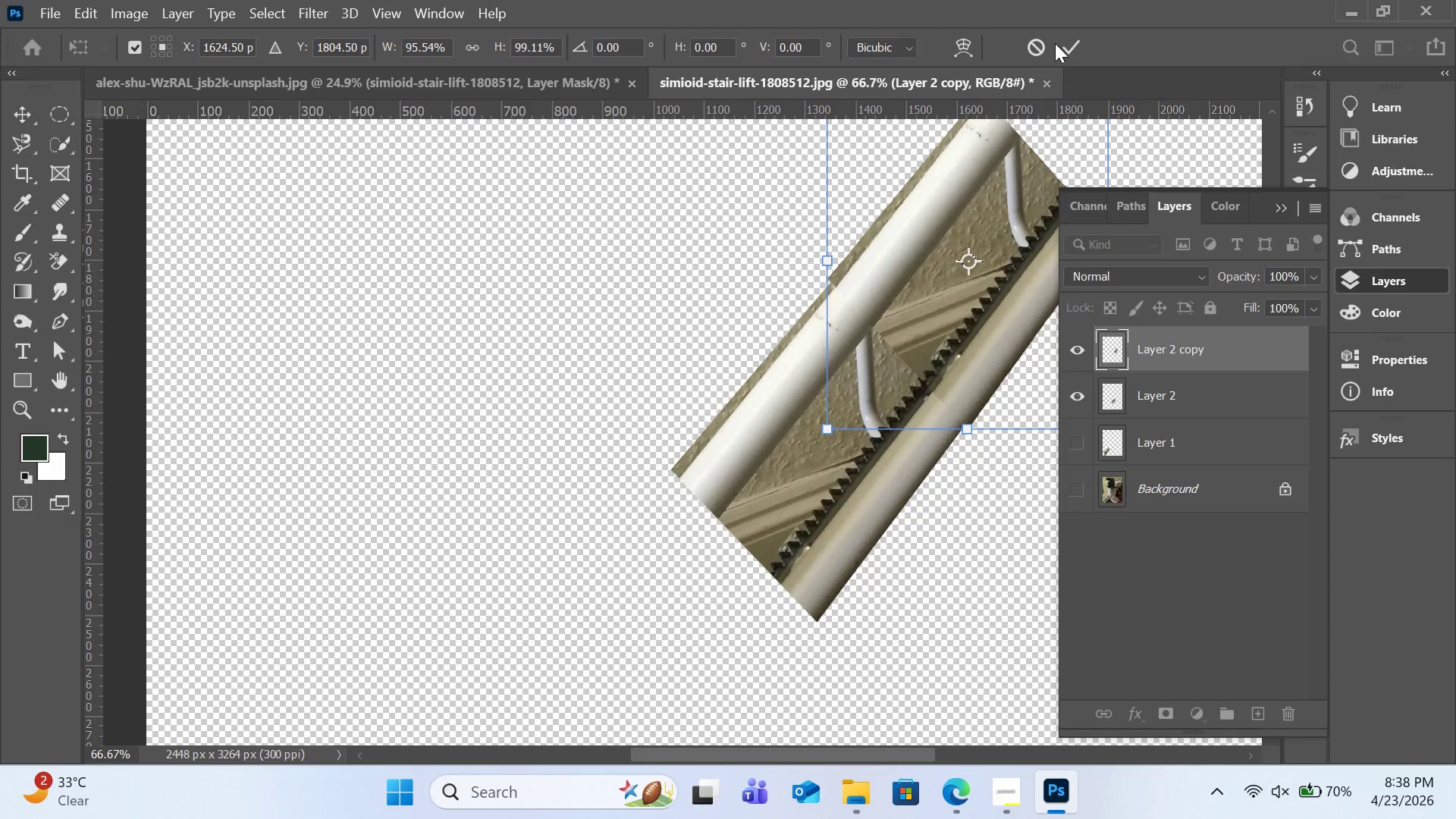 
left_click([1065, 43])
 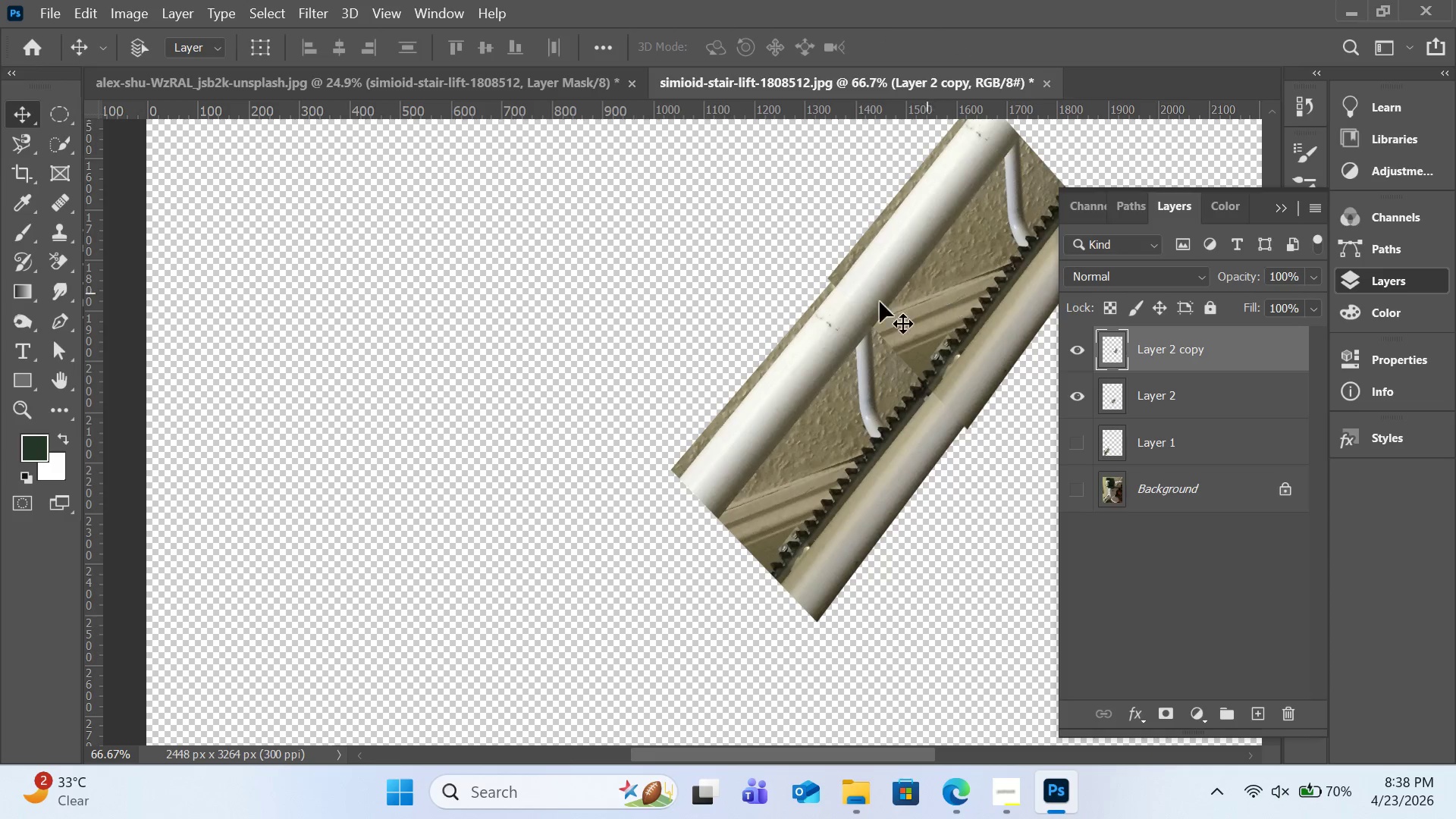 
key(H)
 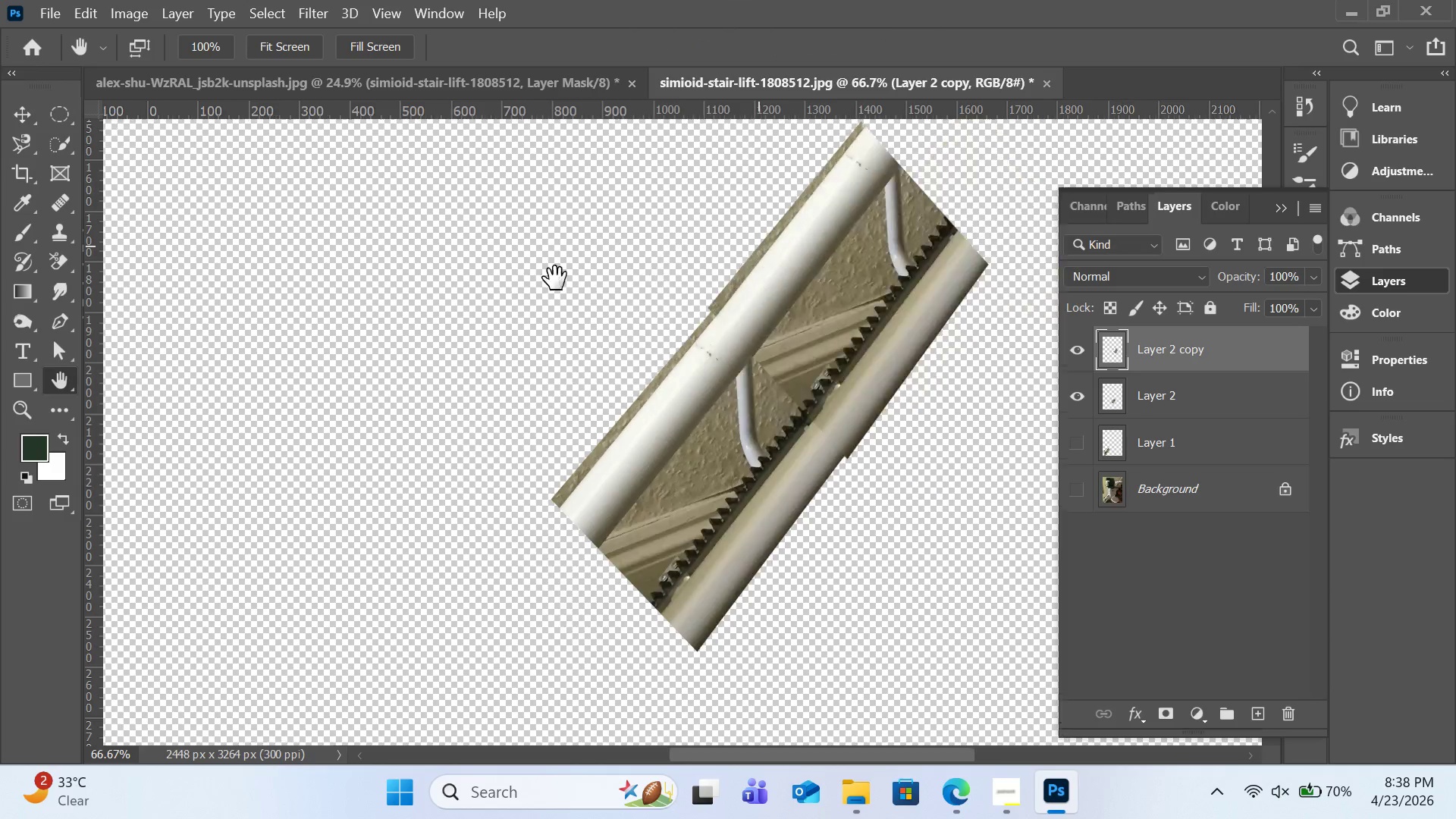 
left_click_drag(start_coordinate=[758, 244], to_coordinate=[504, 281])
 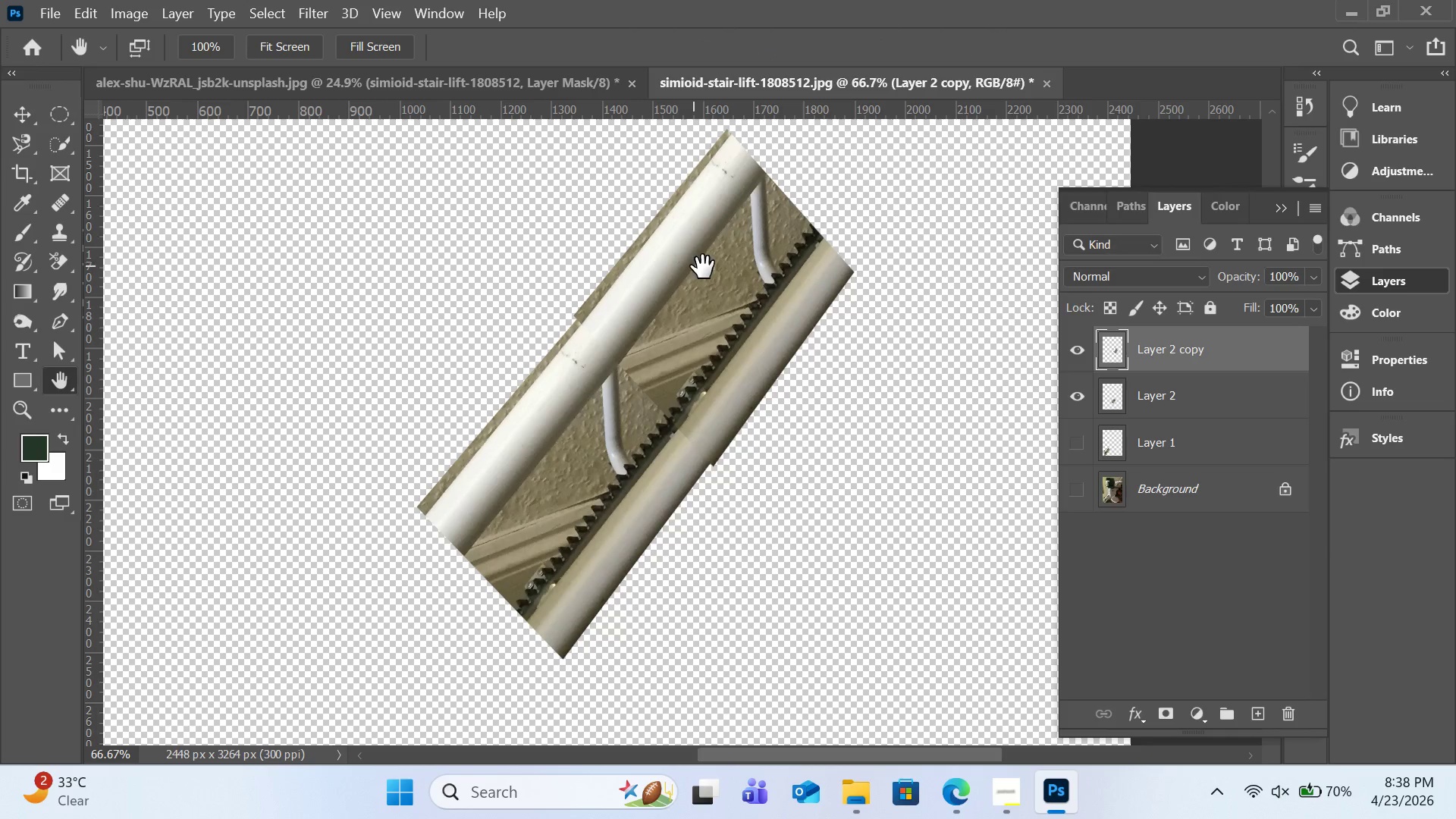 
left_click_drag(start_coordinate=[735, 285], to_coordinate=[730, 303])
 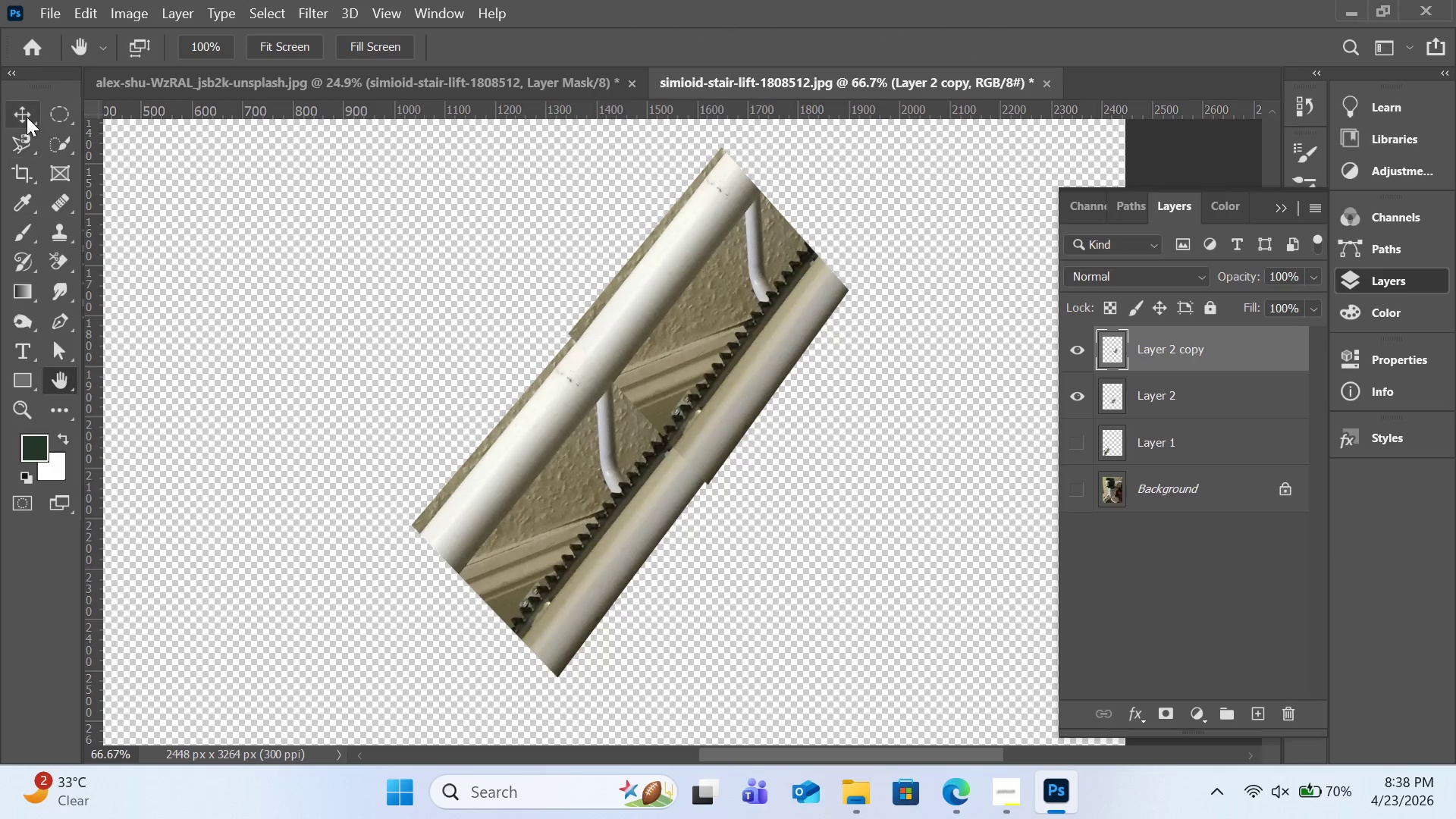 
left_click([27, 117])
 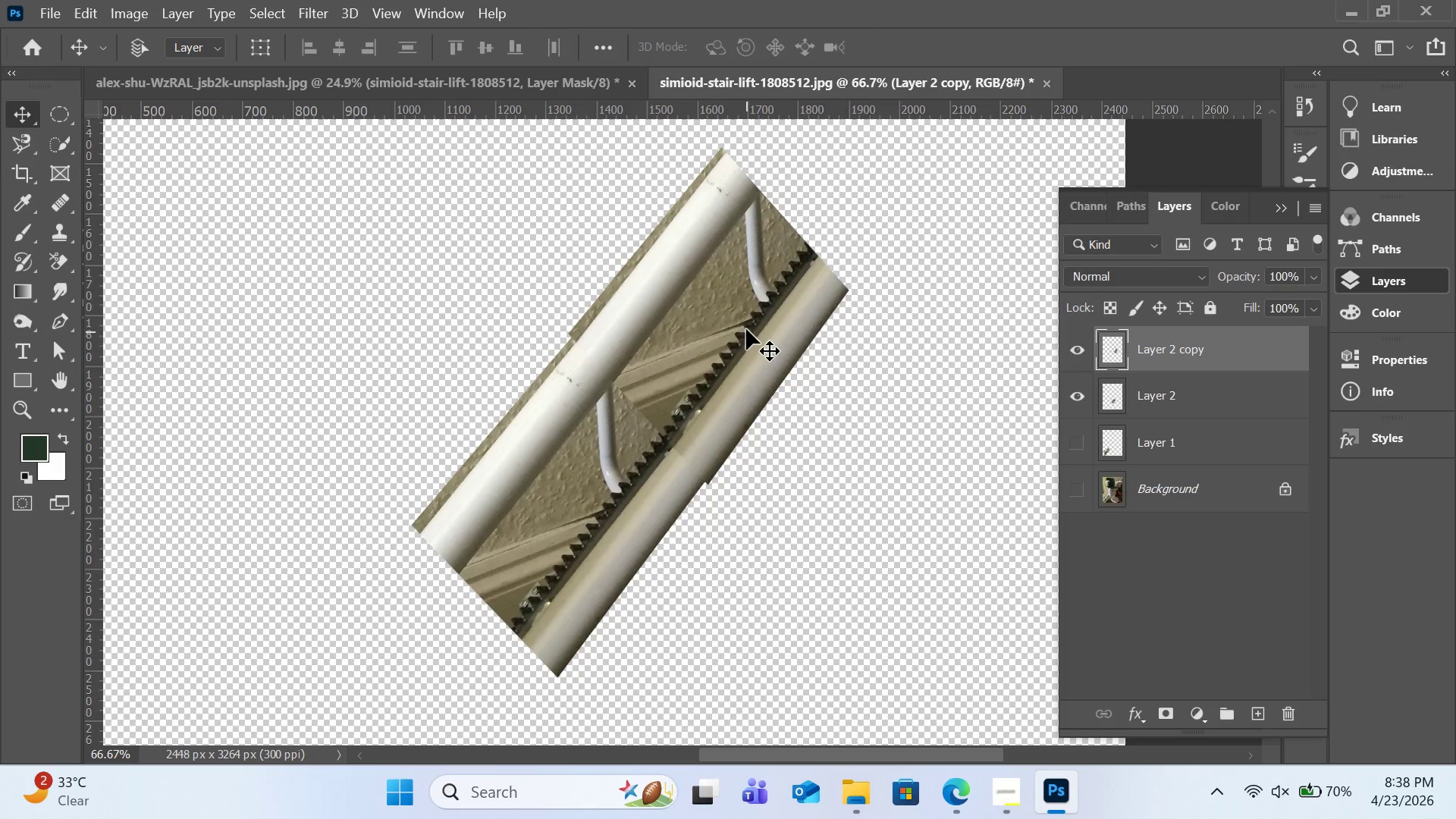 
left_click_drag(start_coordinate=[746, 329], to_coordinate=[450, 688])
 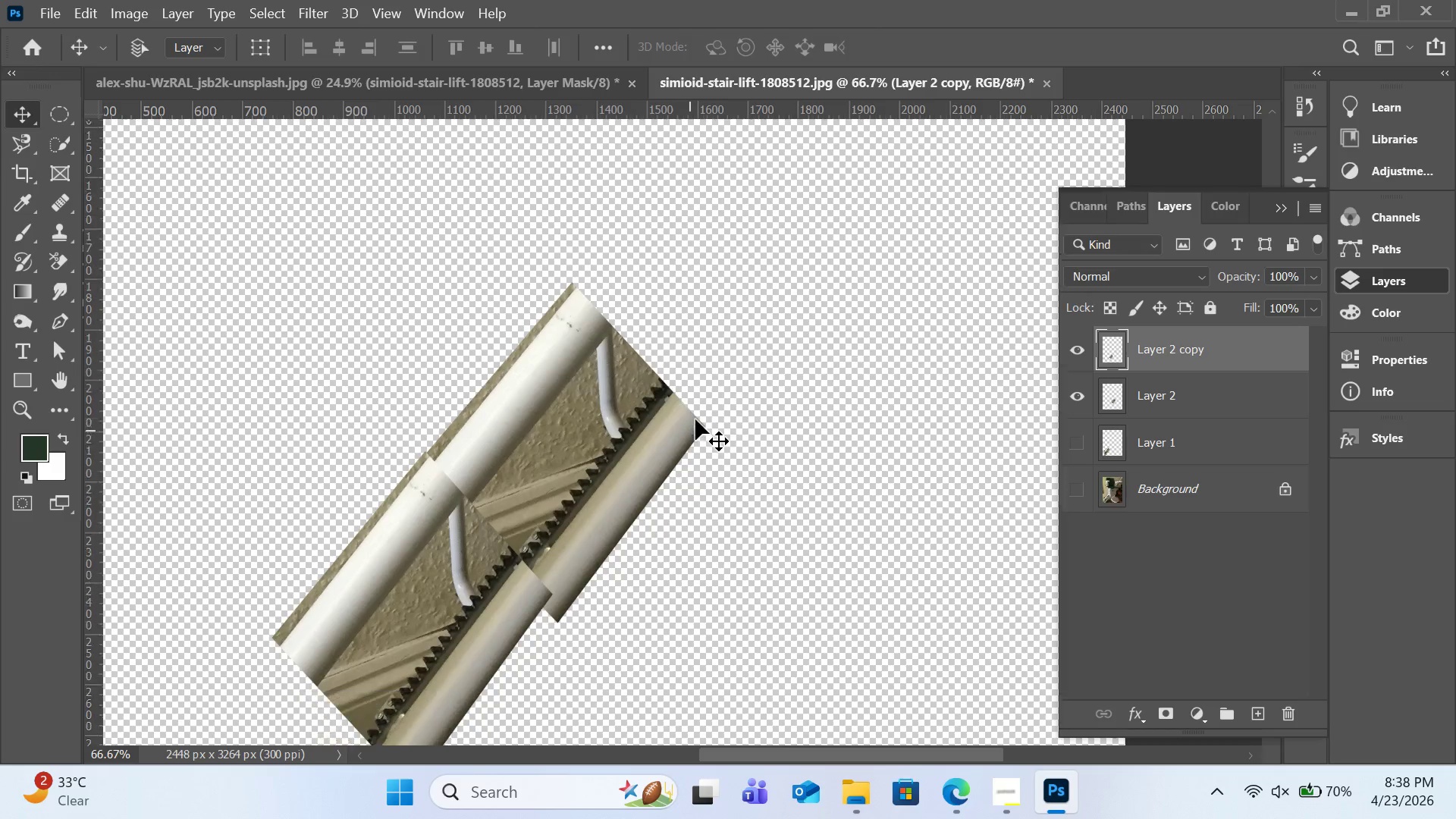 
scroll: coordinate [714, 372], scroll_direction: down, amount: 8.0
 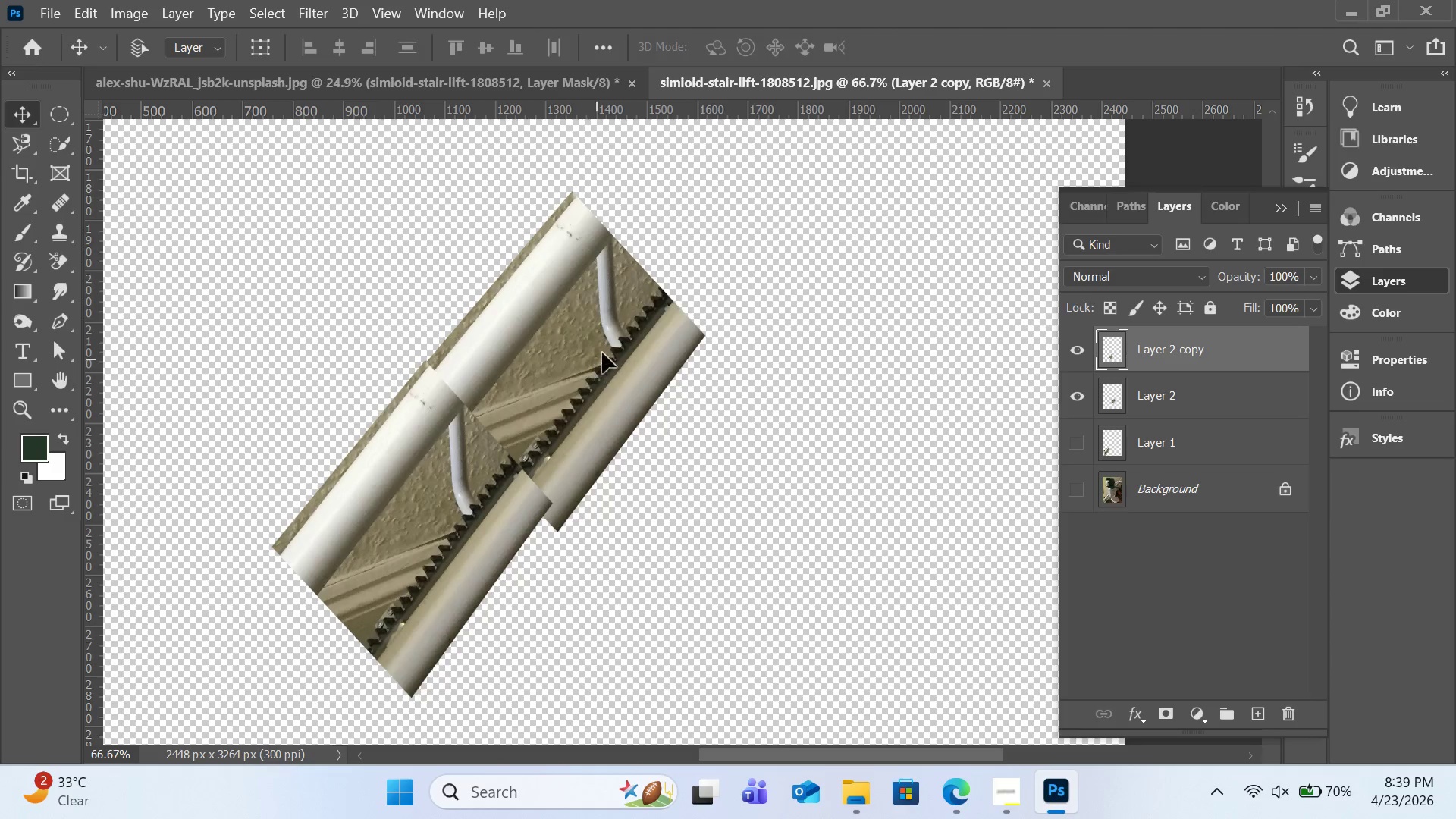 
left_click_drag(start_coordinate=[593, 359], to_coordinate=[588, 381])
 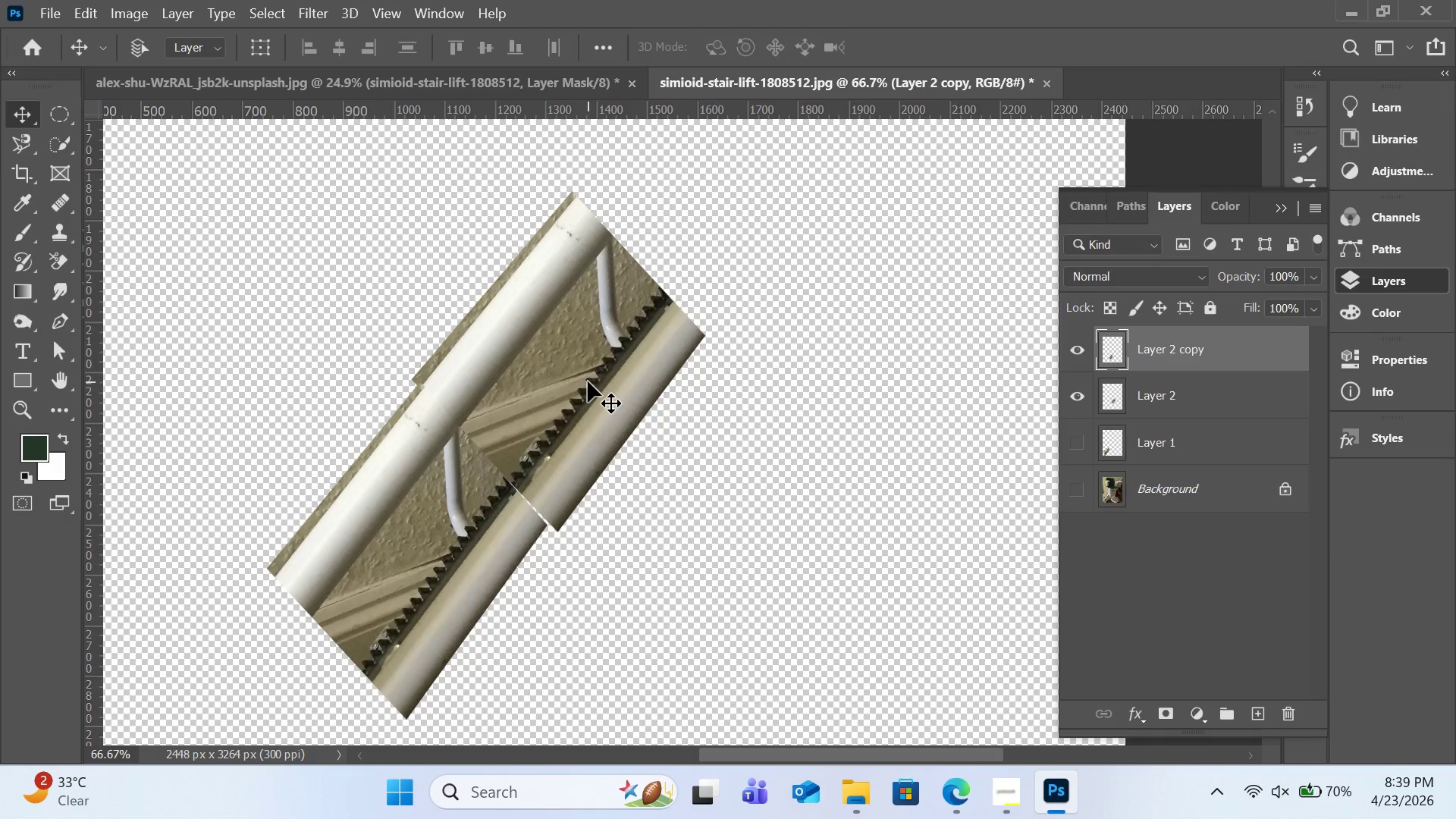 
key(Control+T)
 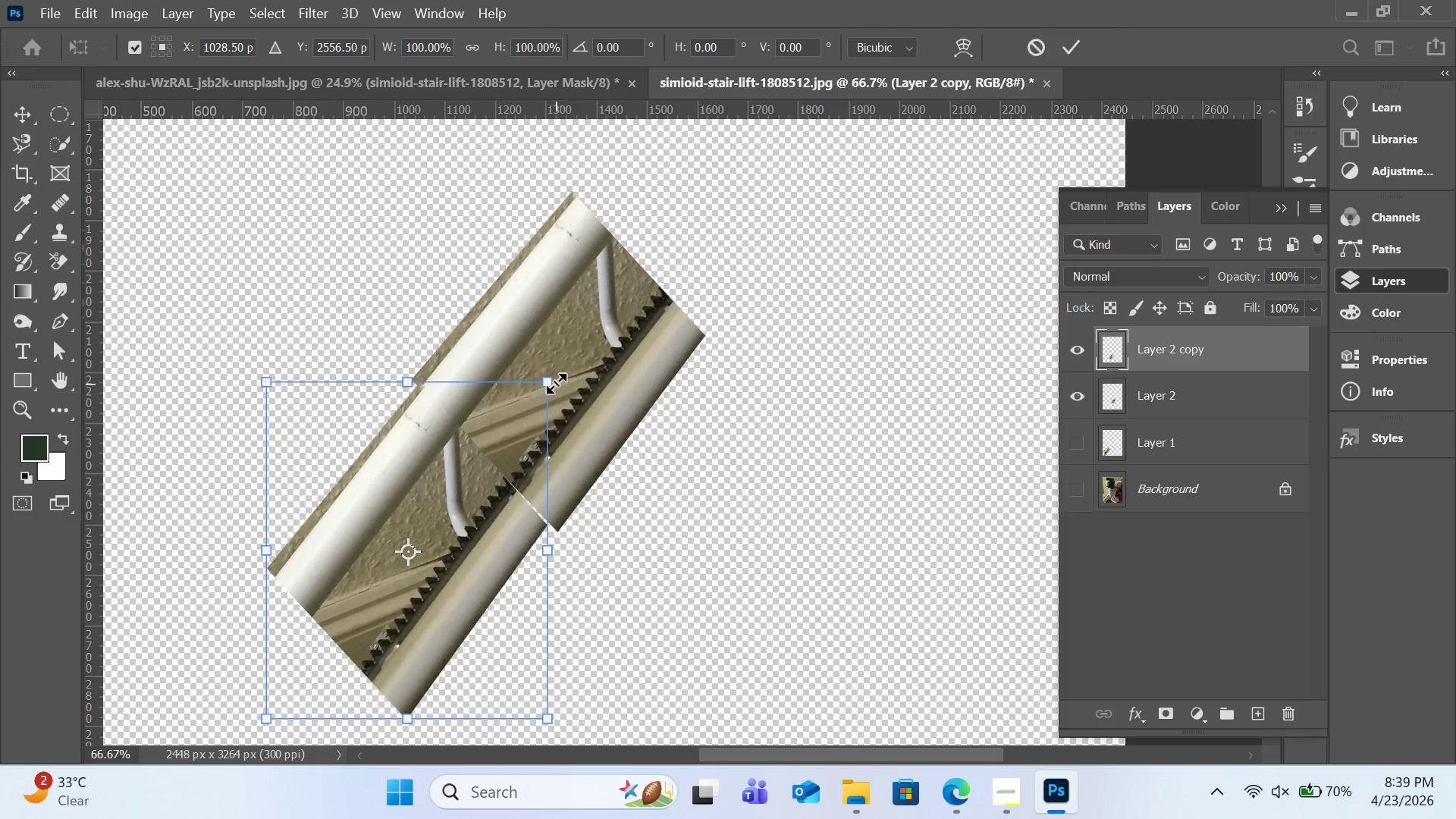 
left_click_drag(start_coordinate=[556, 383], to_coordinate=[557, 378])
 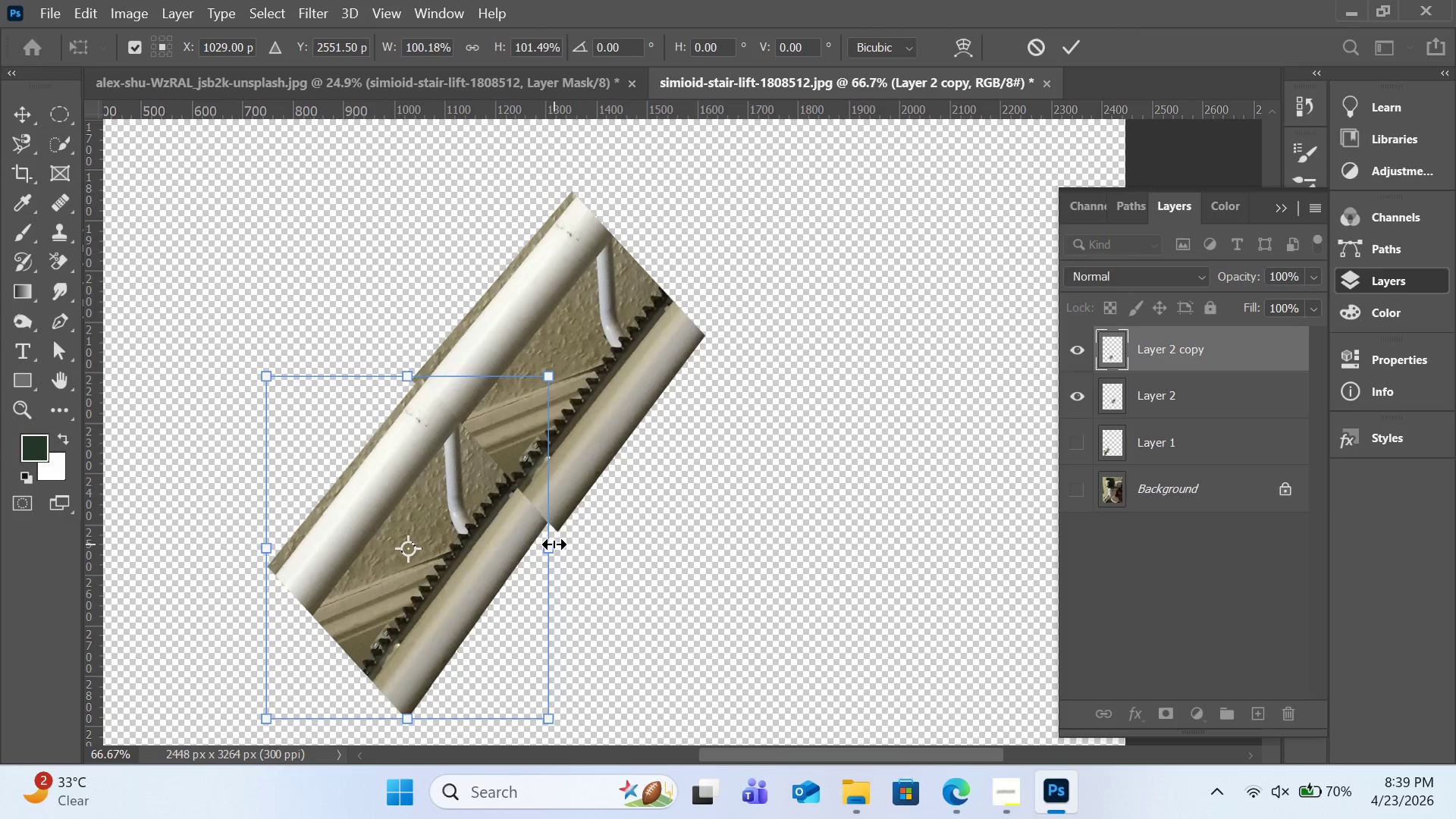 
left_click_drag(start_coordinate=[554, 544], to_coordinate=[558, 552])
 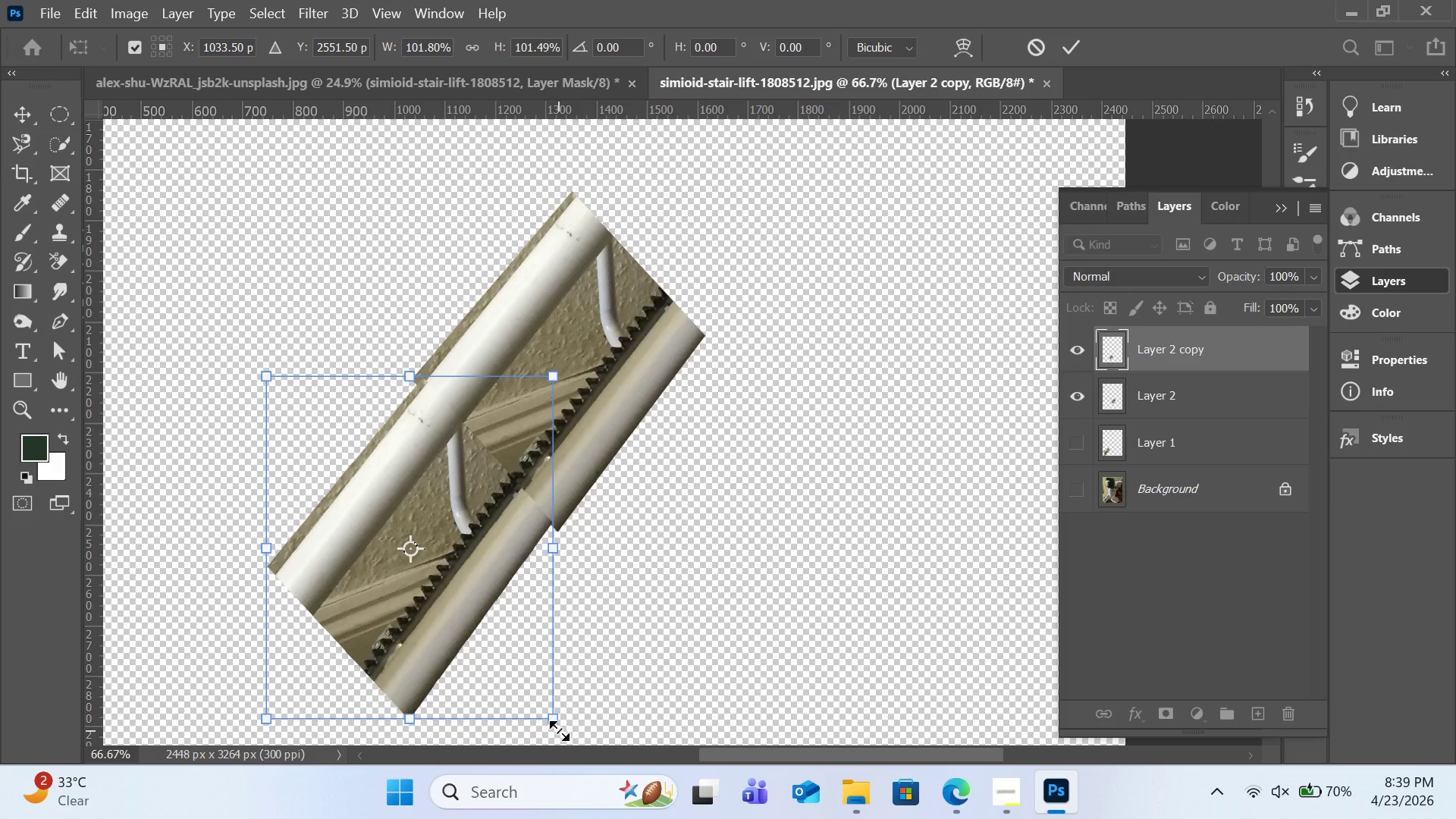 
left_click([559, 730])
 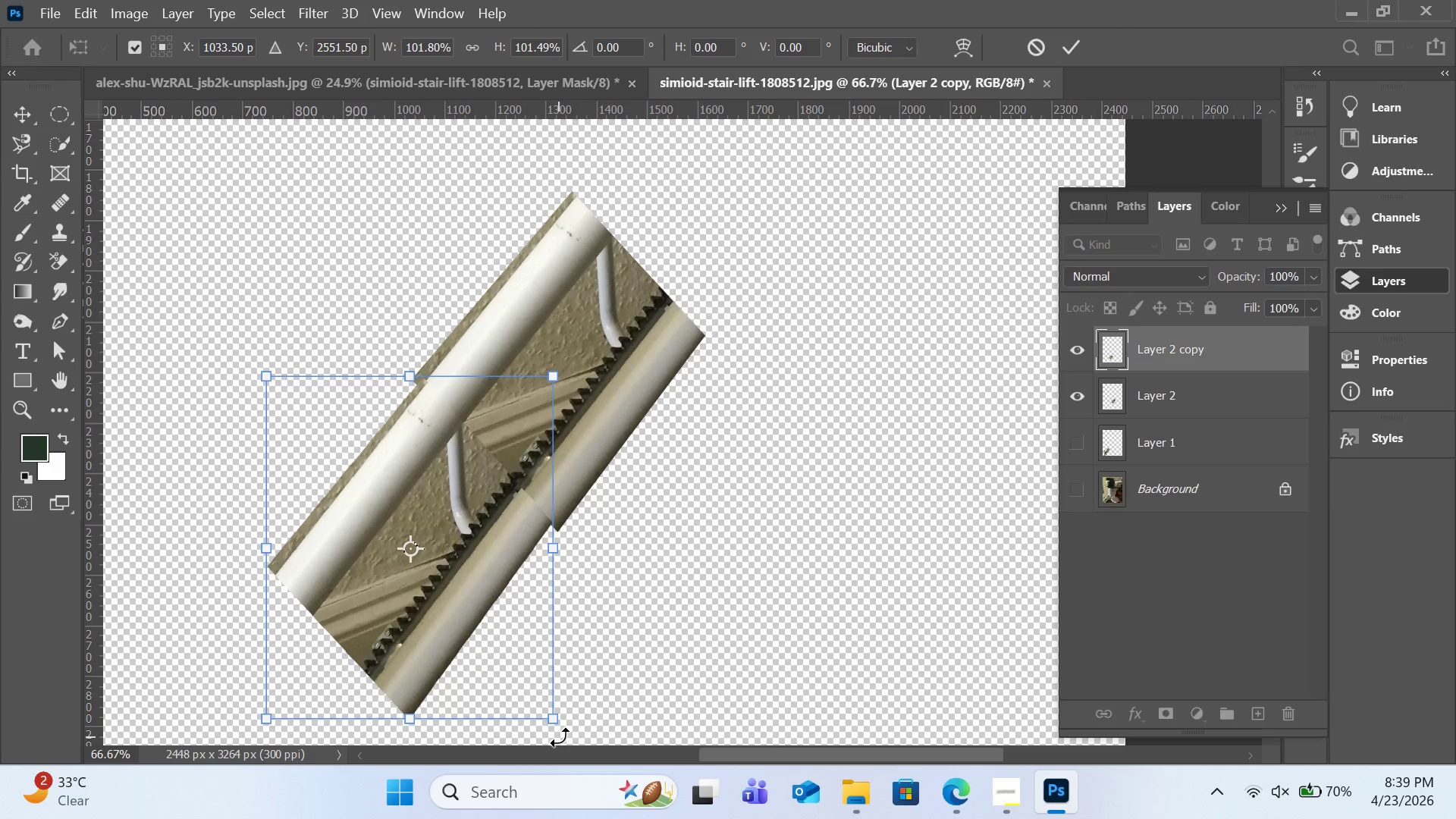 
left_click_drag(start_coordinate=[559, 736], to_coordinate=[555, 730])
 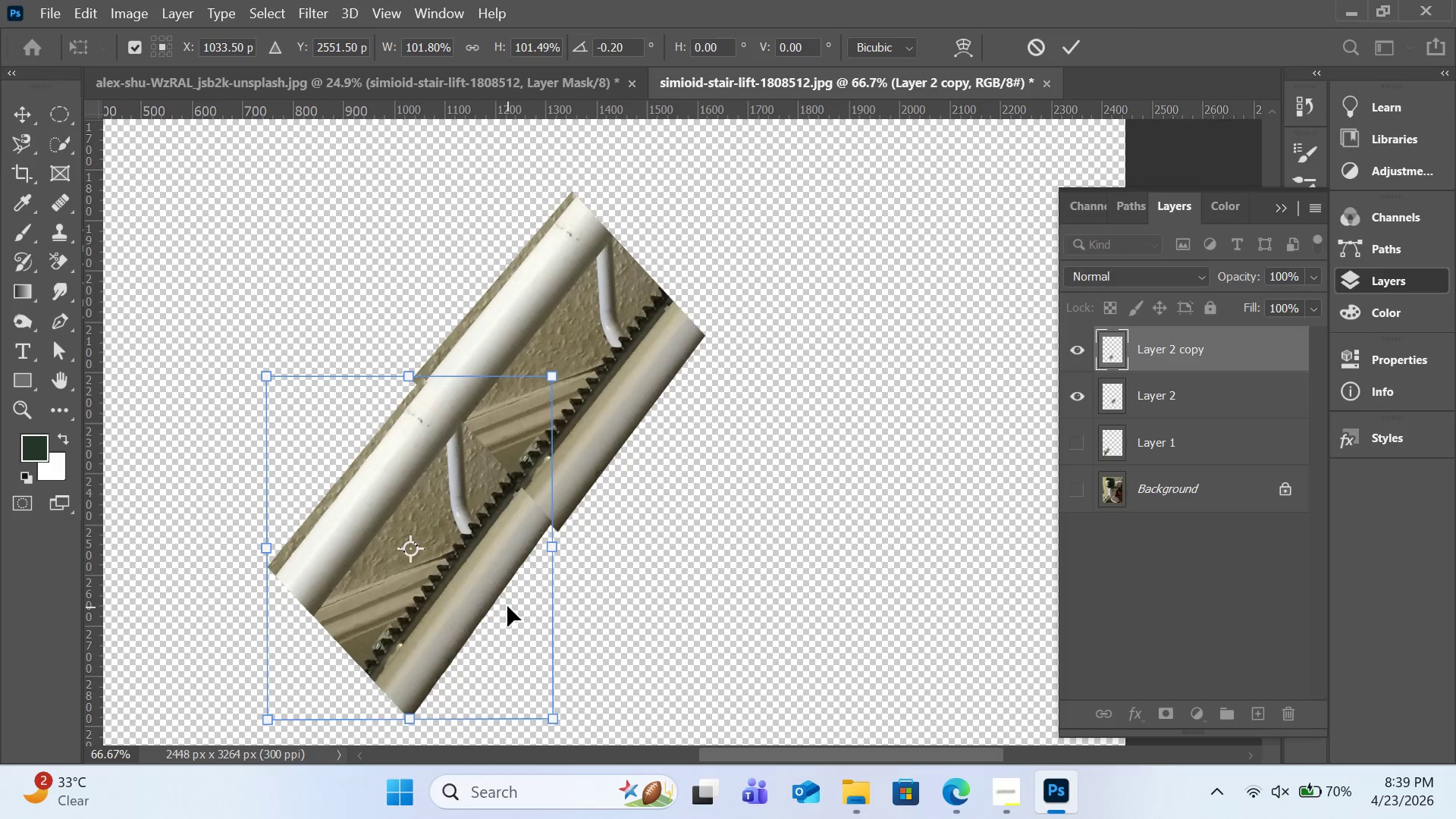 
left_click_drag(start_coordinate=[507, 606], to_coordinate=[504, 610])
 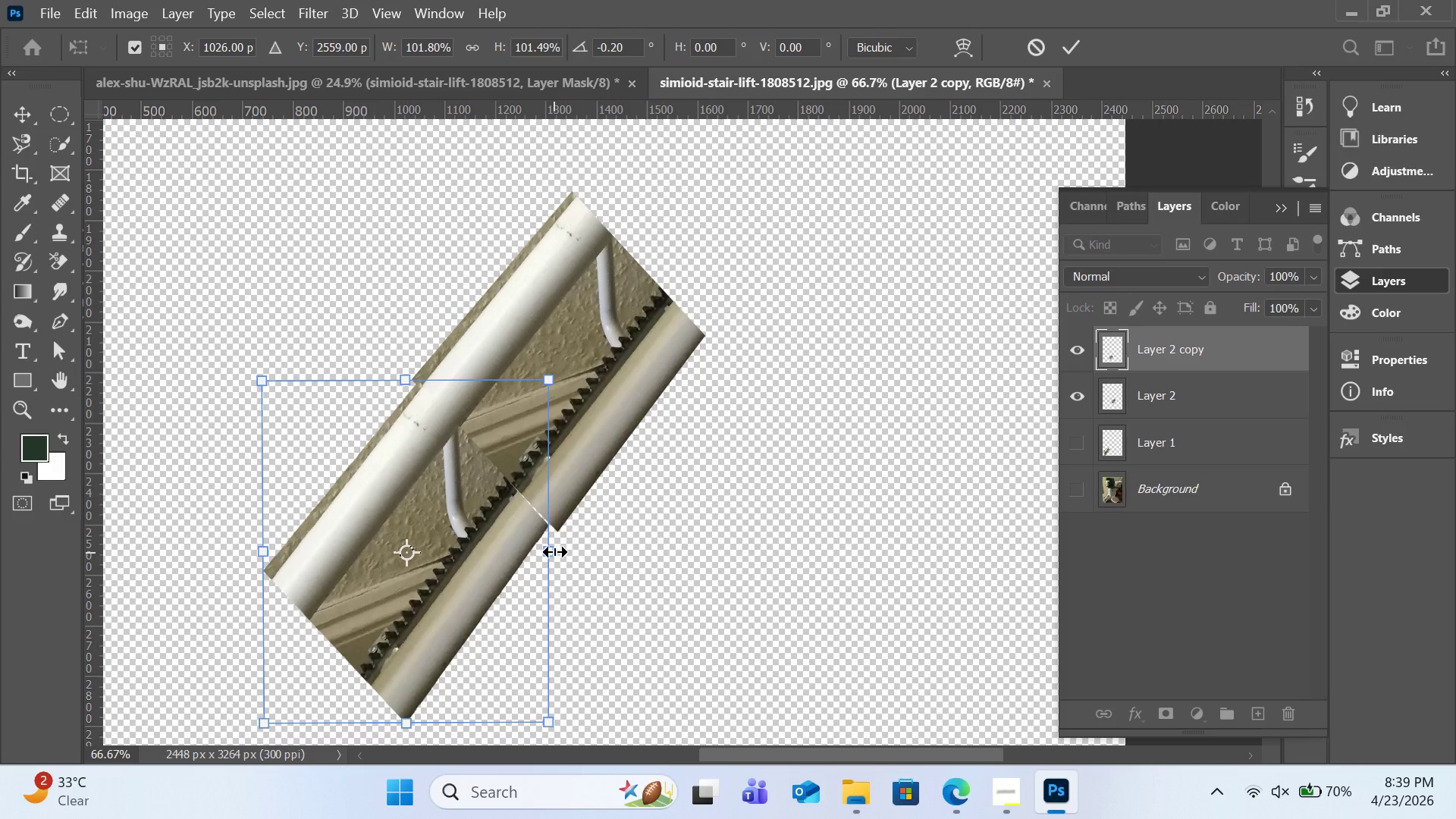 
left_click_drag(start_coordinate=[554, 551], to_coordinate=[563, 554])
 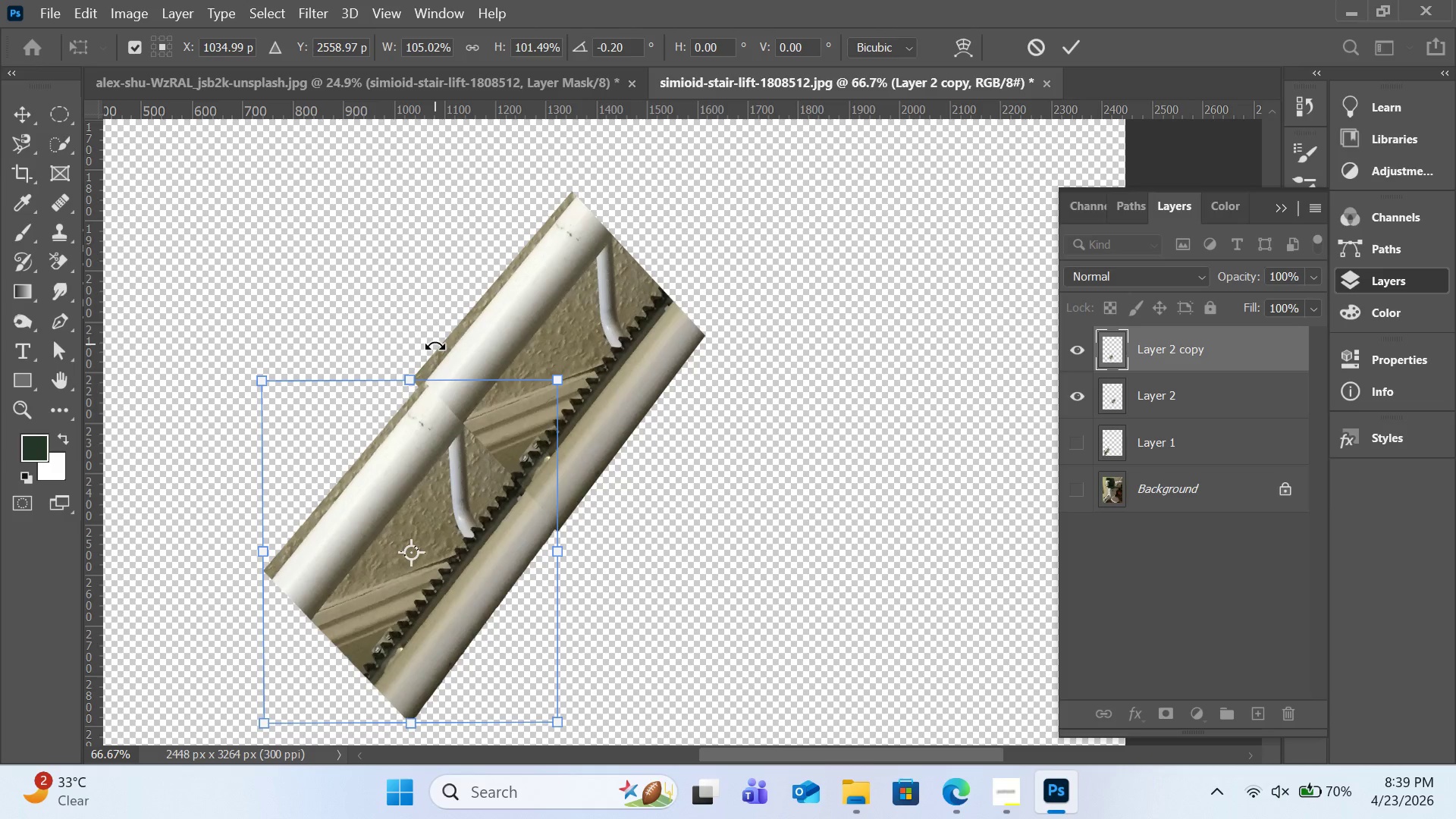 
left_click_drag(start_coordinate=[435, 344], to_coordinate=[431, 339])
 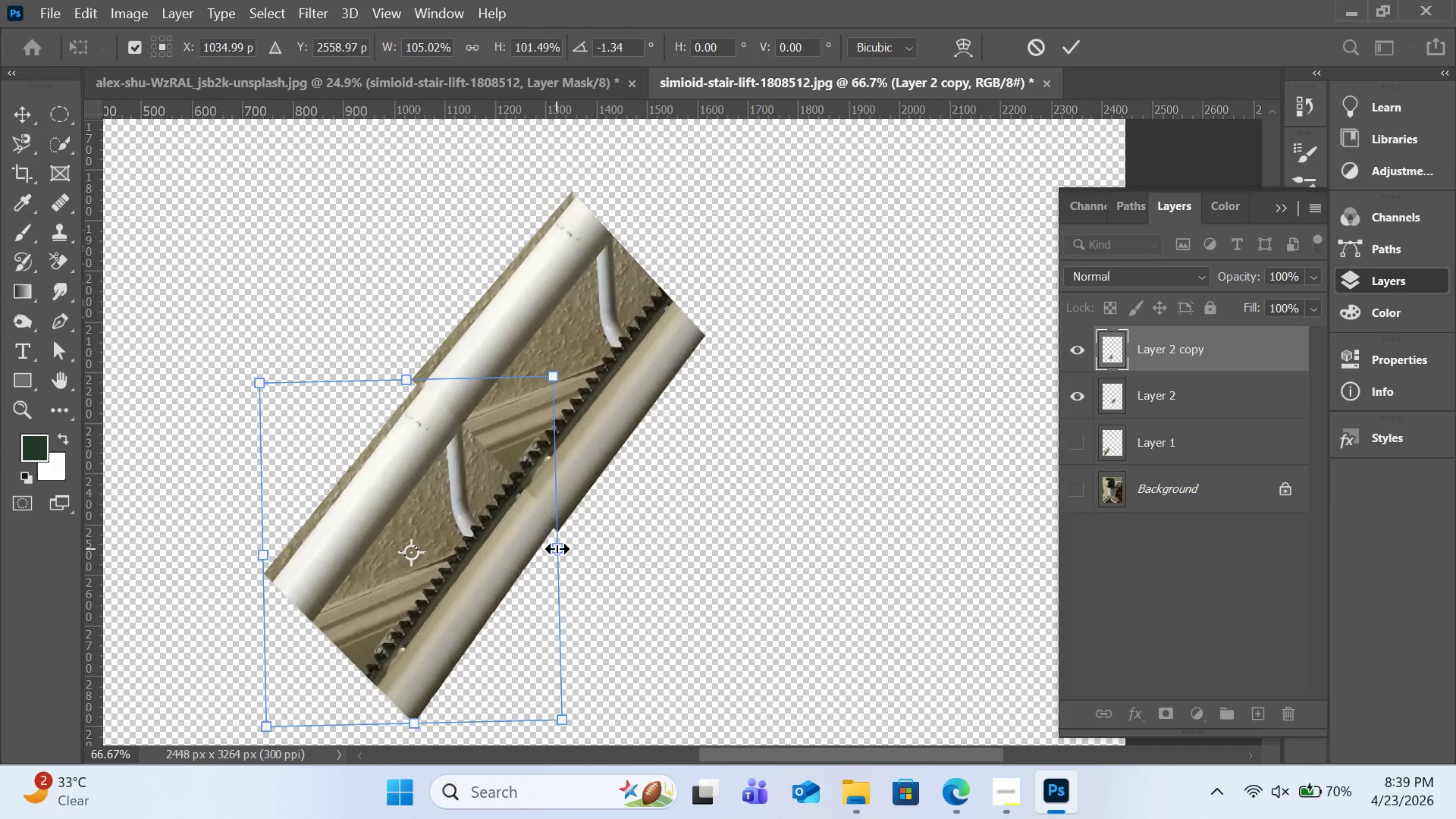 
left_click_drag(start_coordinate=[557, 548], to_coordinate=[560, 554])
 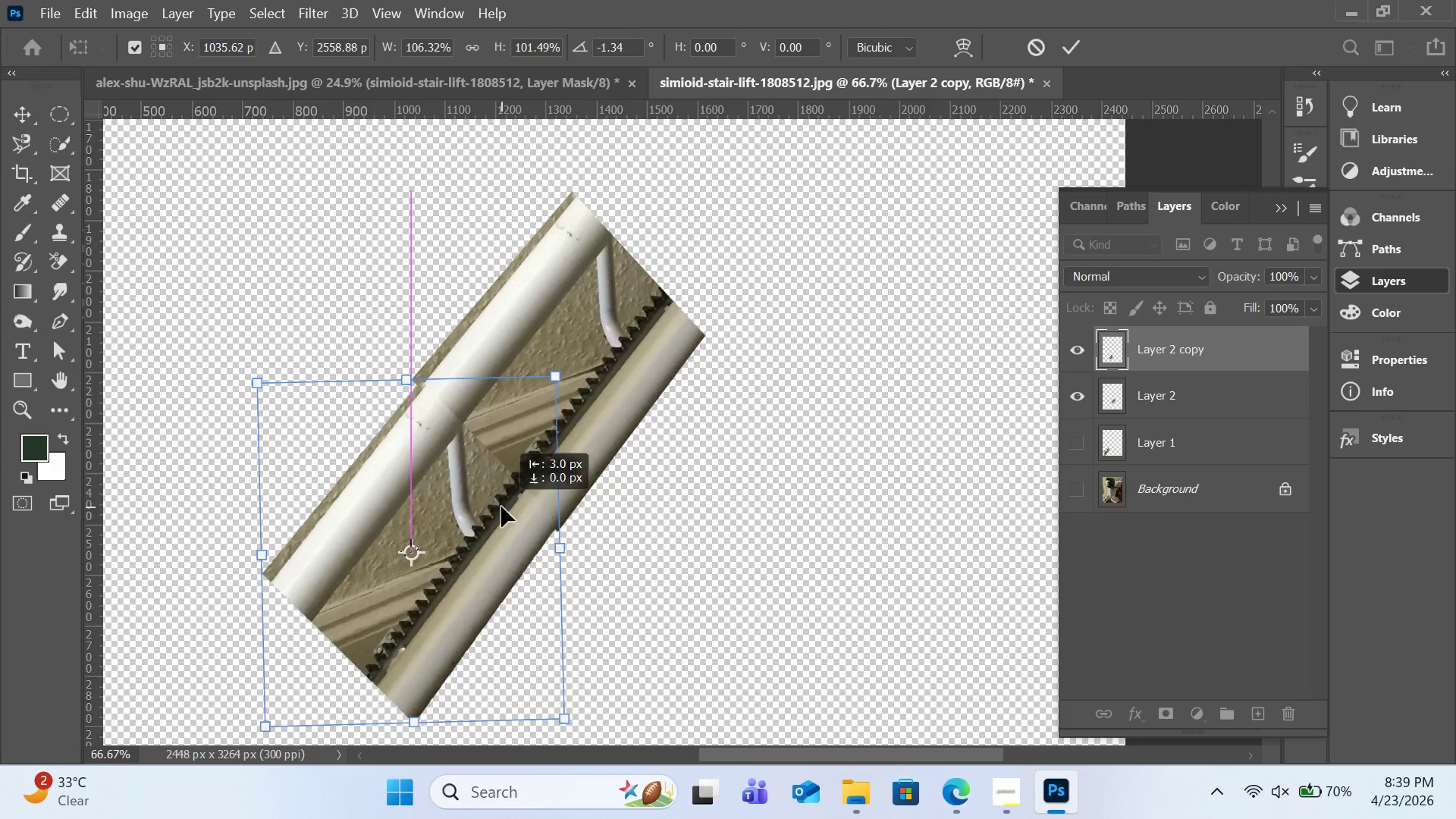 
left_click_drag(start_coordinate=[503, 507], to_coordinate=[497, 509])
 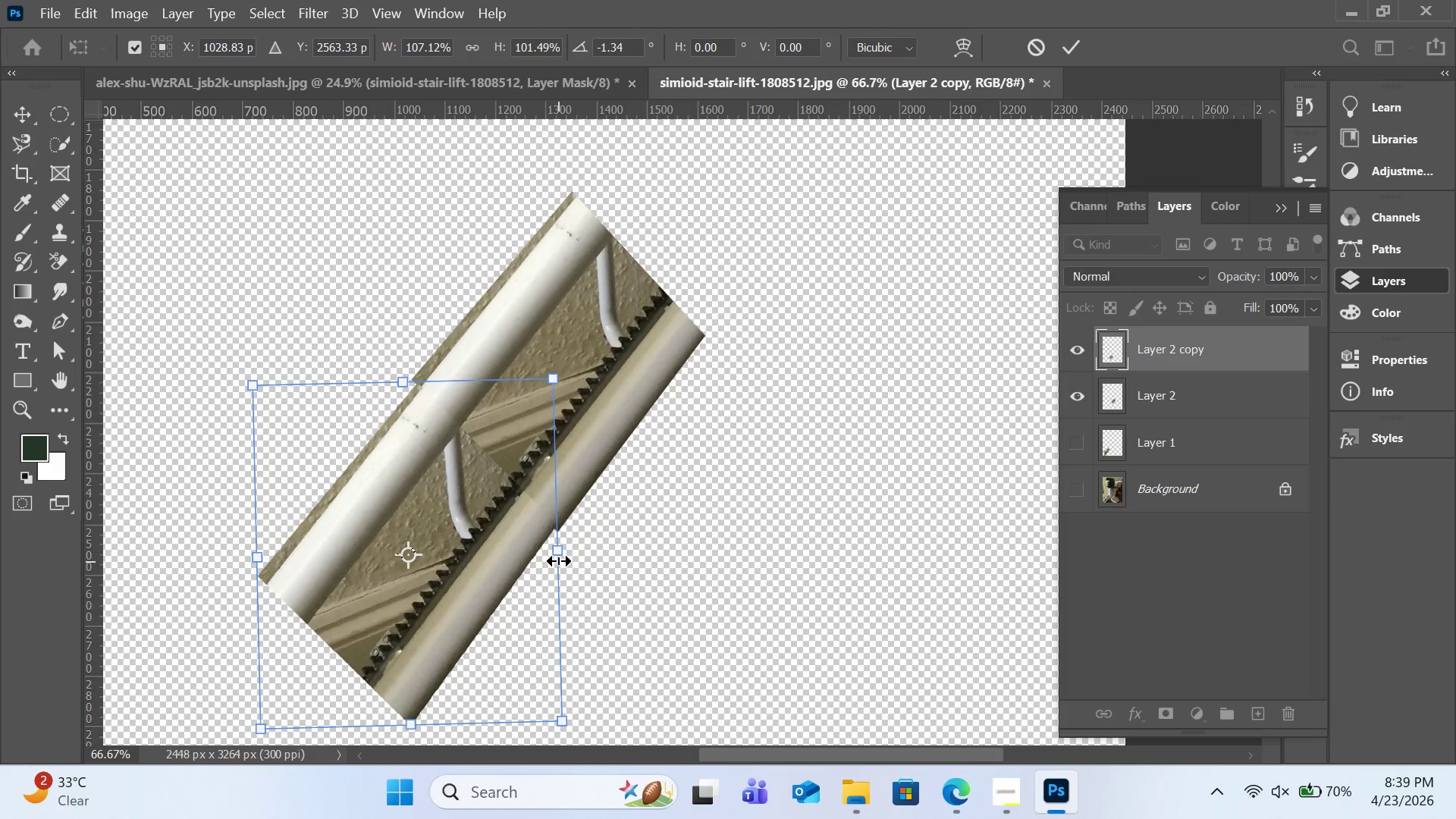 
left_click_drag(start_coordinate=[564, 550], to_coordinate=[567, 556])
 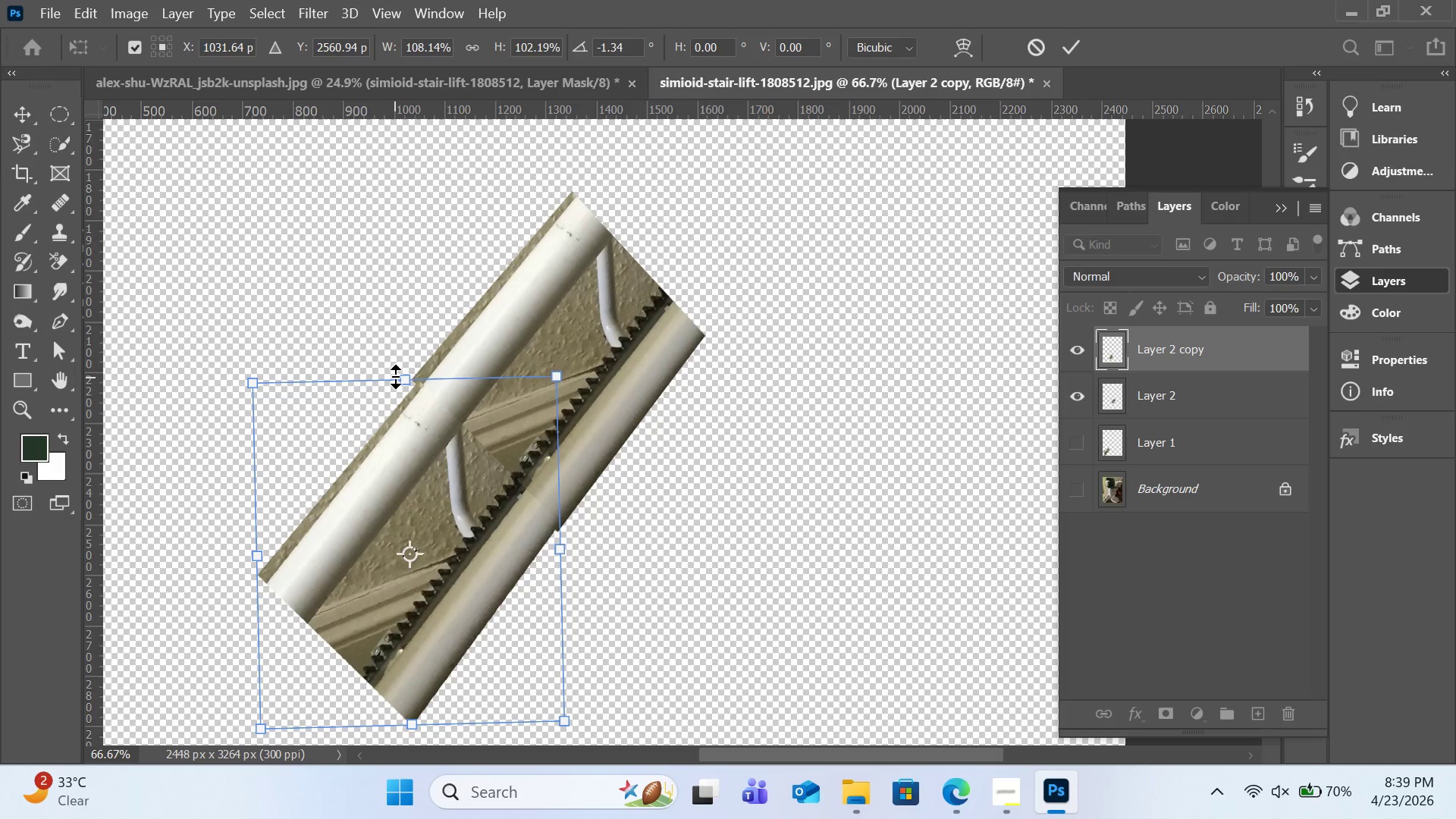 
wait(8.08)
 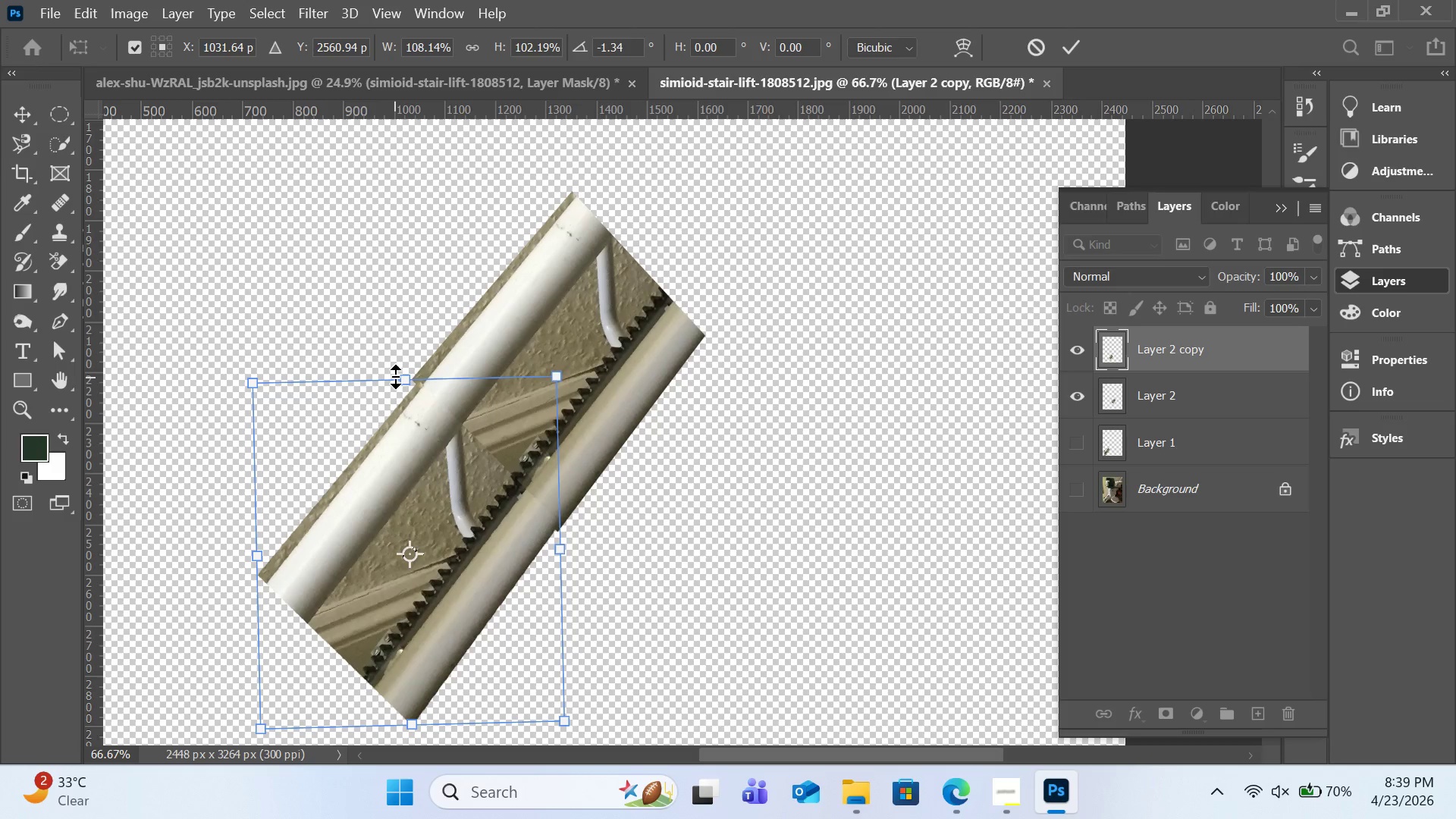 
left_click([1071, 44])
 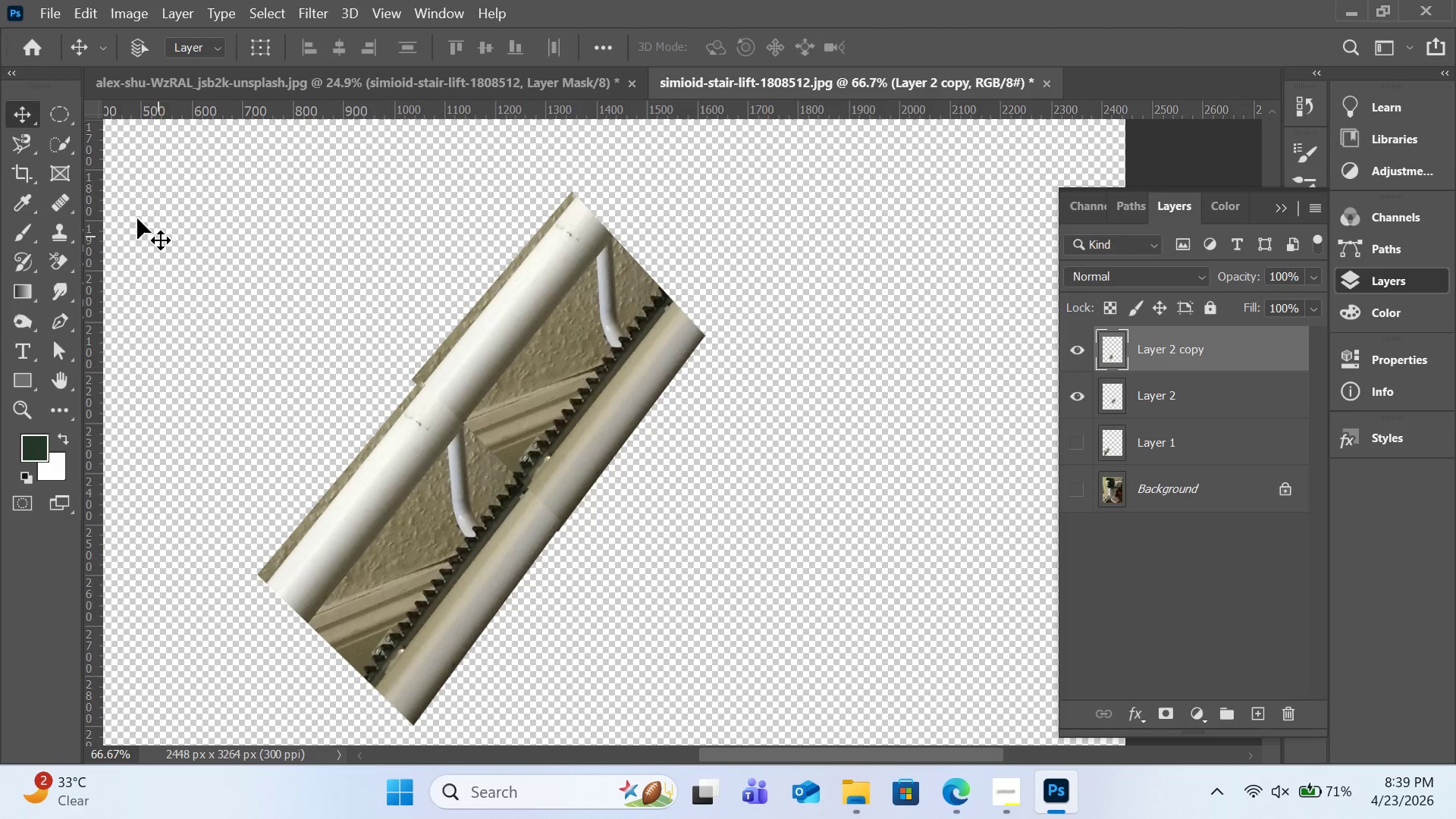 
wait(9.45)
 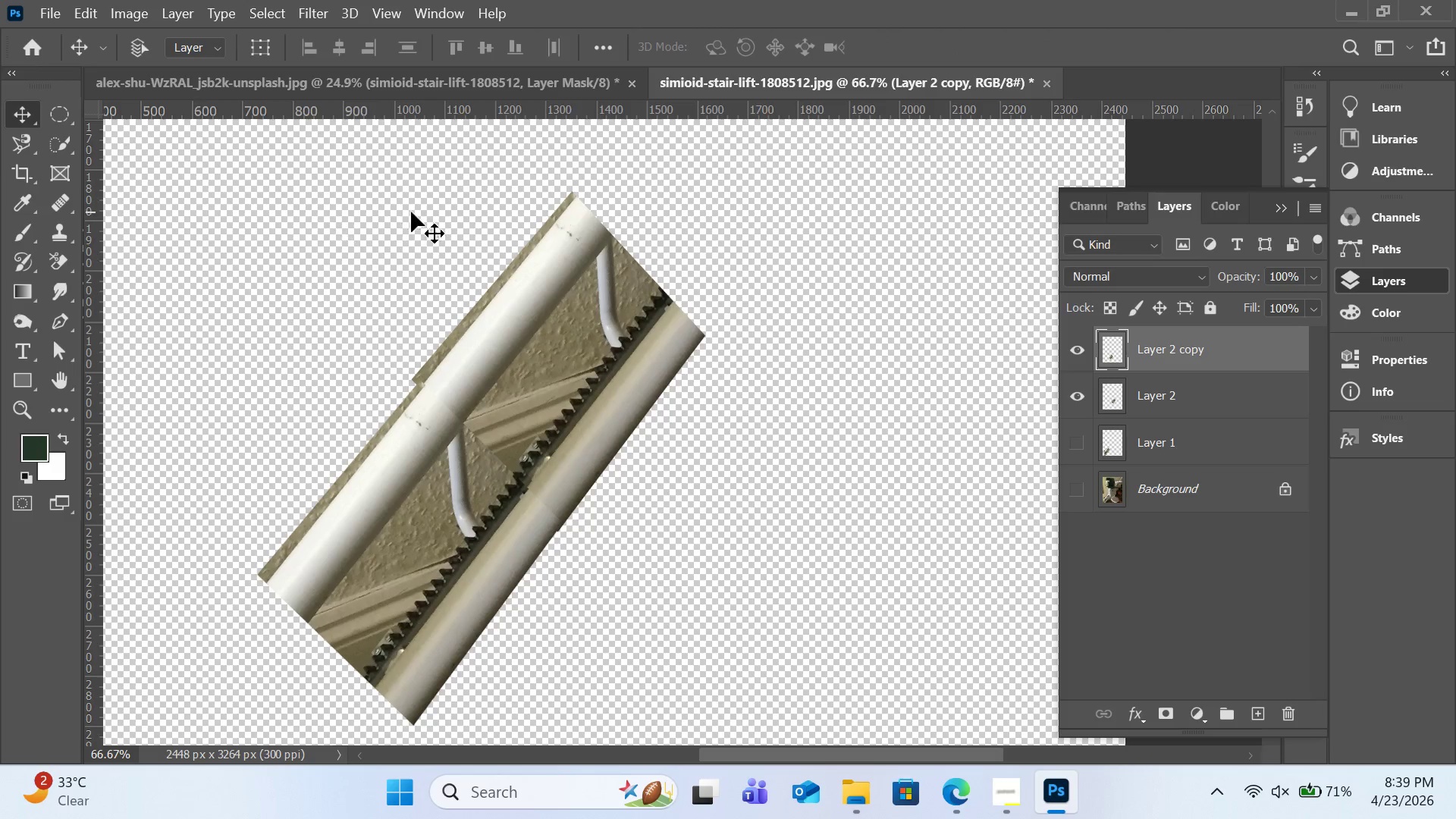 
key(Control+0)
 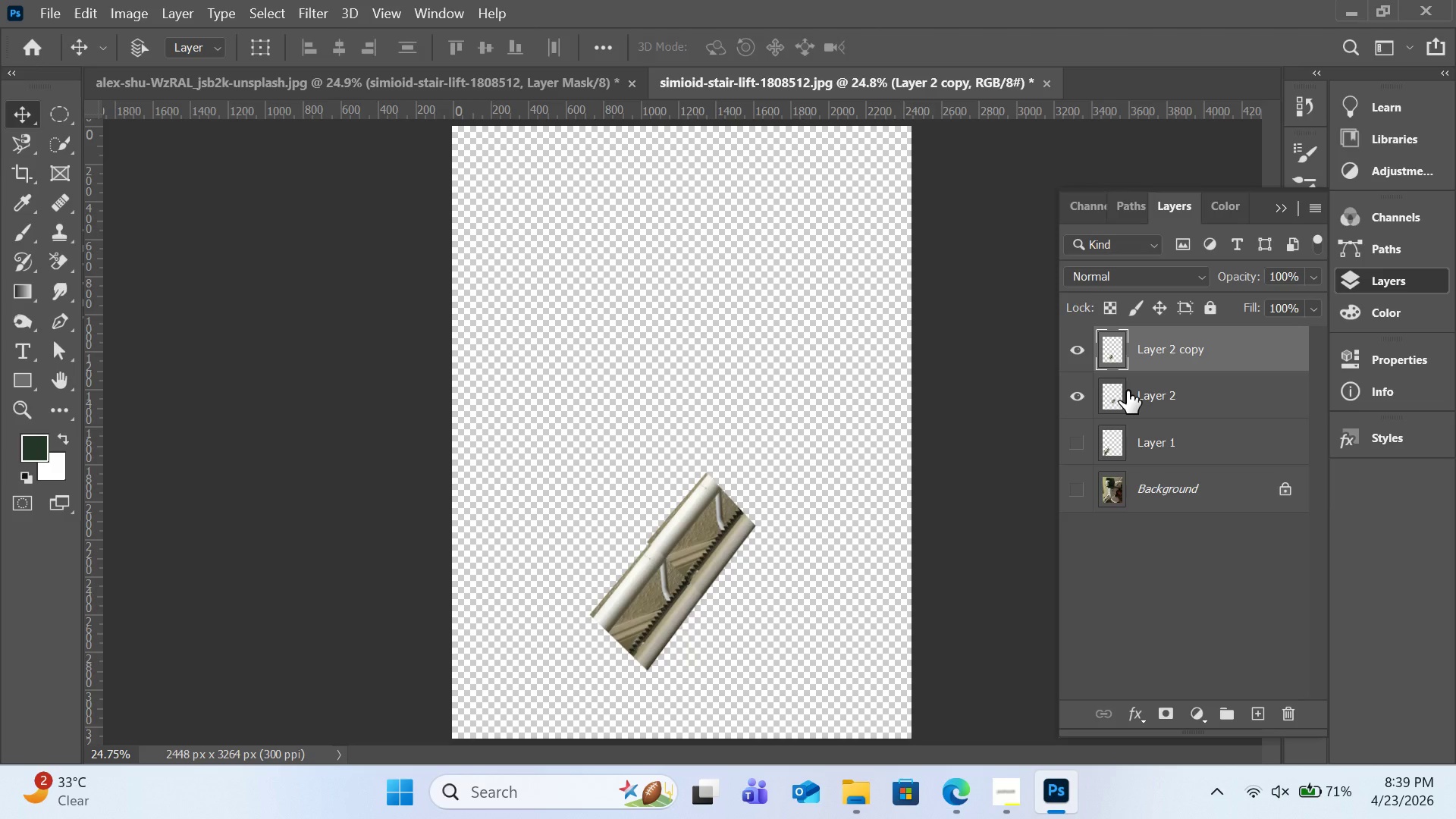 
hold_key(key=ControlLeft, duration=0.75)
left_click([1127, 391])
 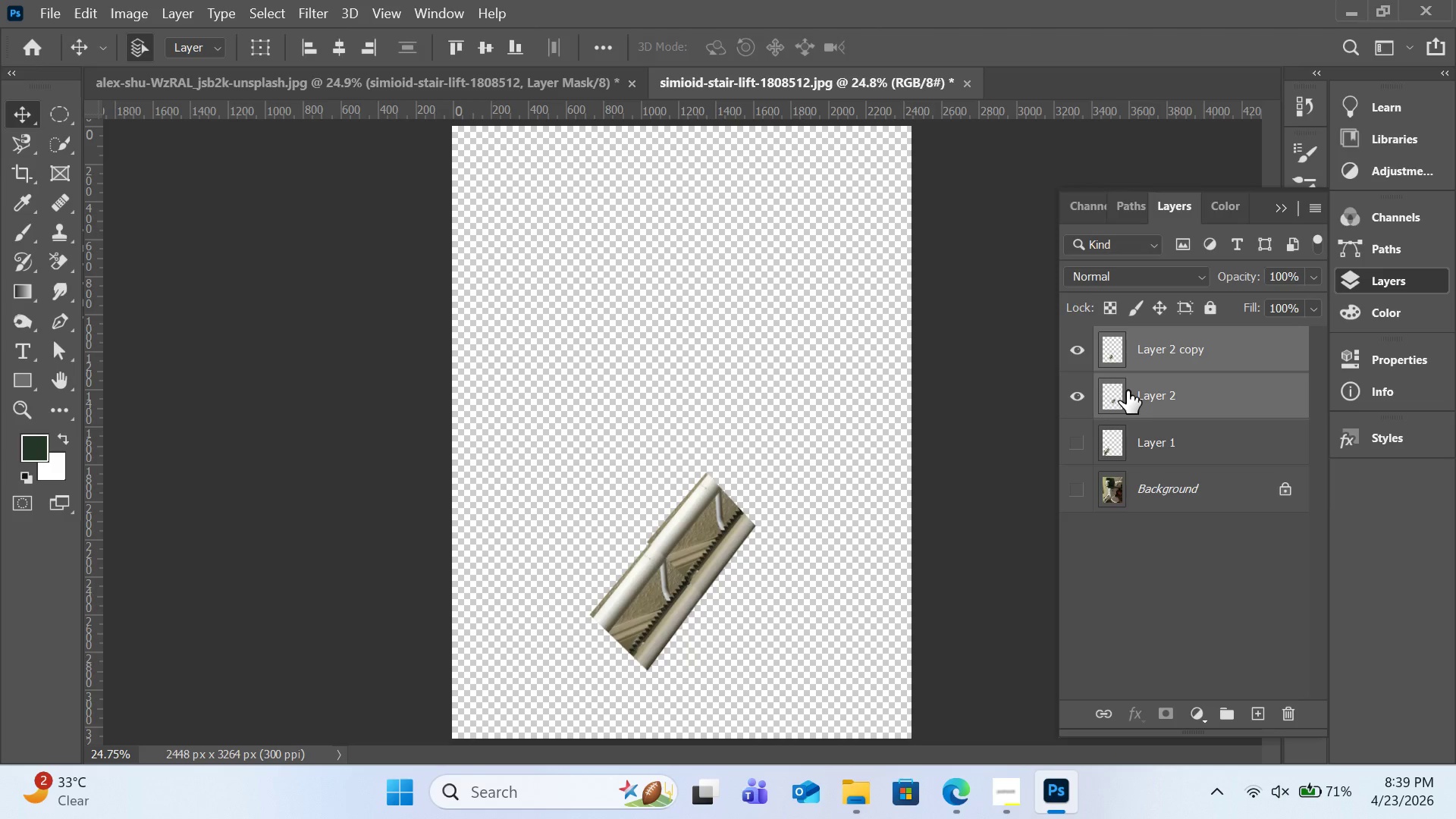 
hold_key(key=ControlLeft, duration=1.08)
 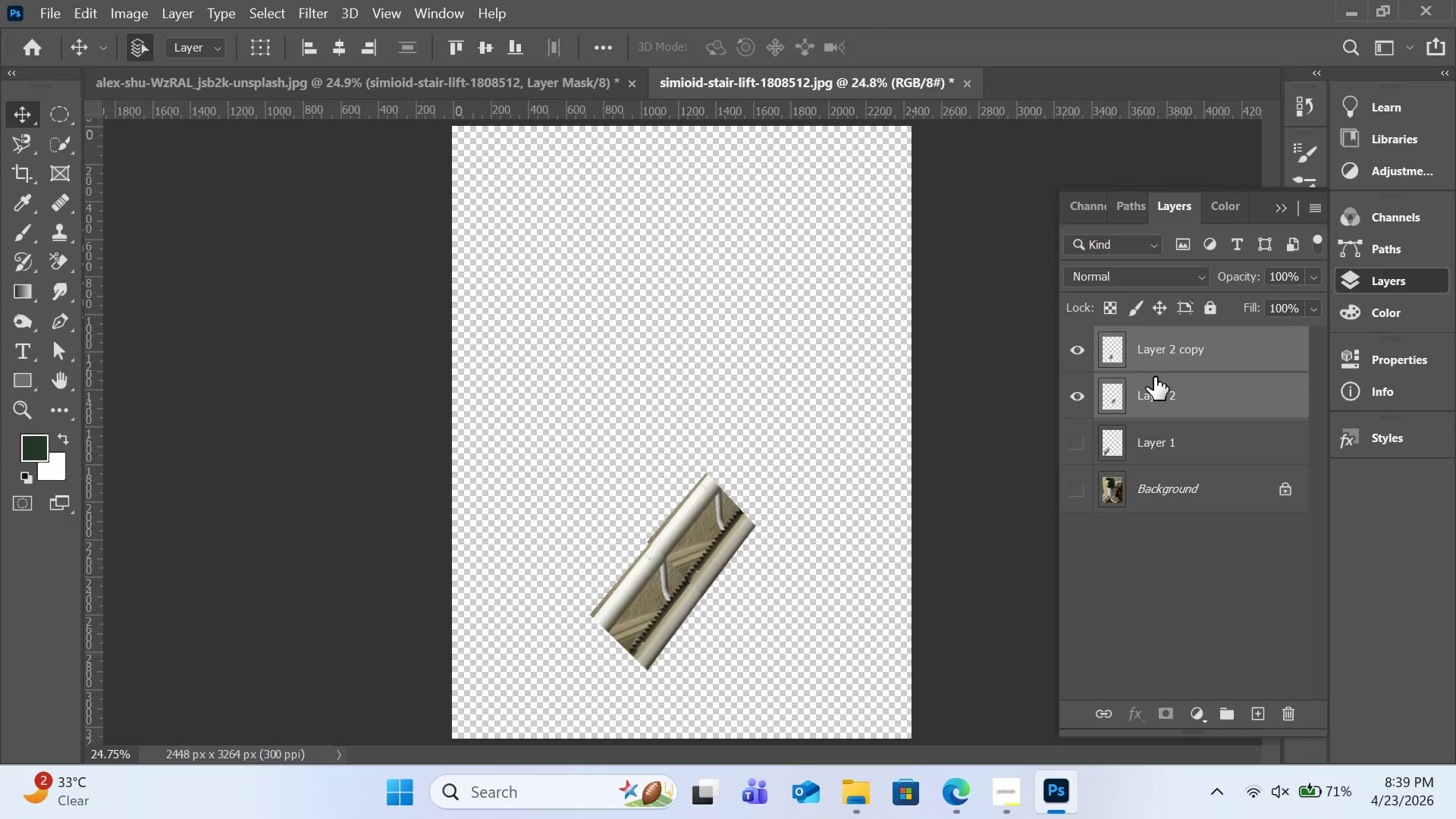 
key(Alt+Control+Shift+E)
 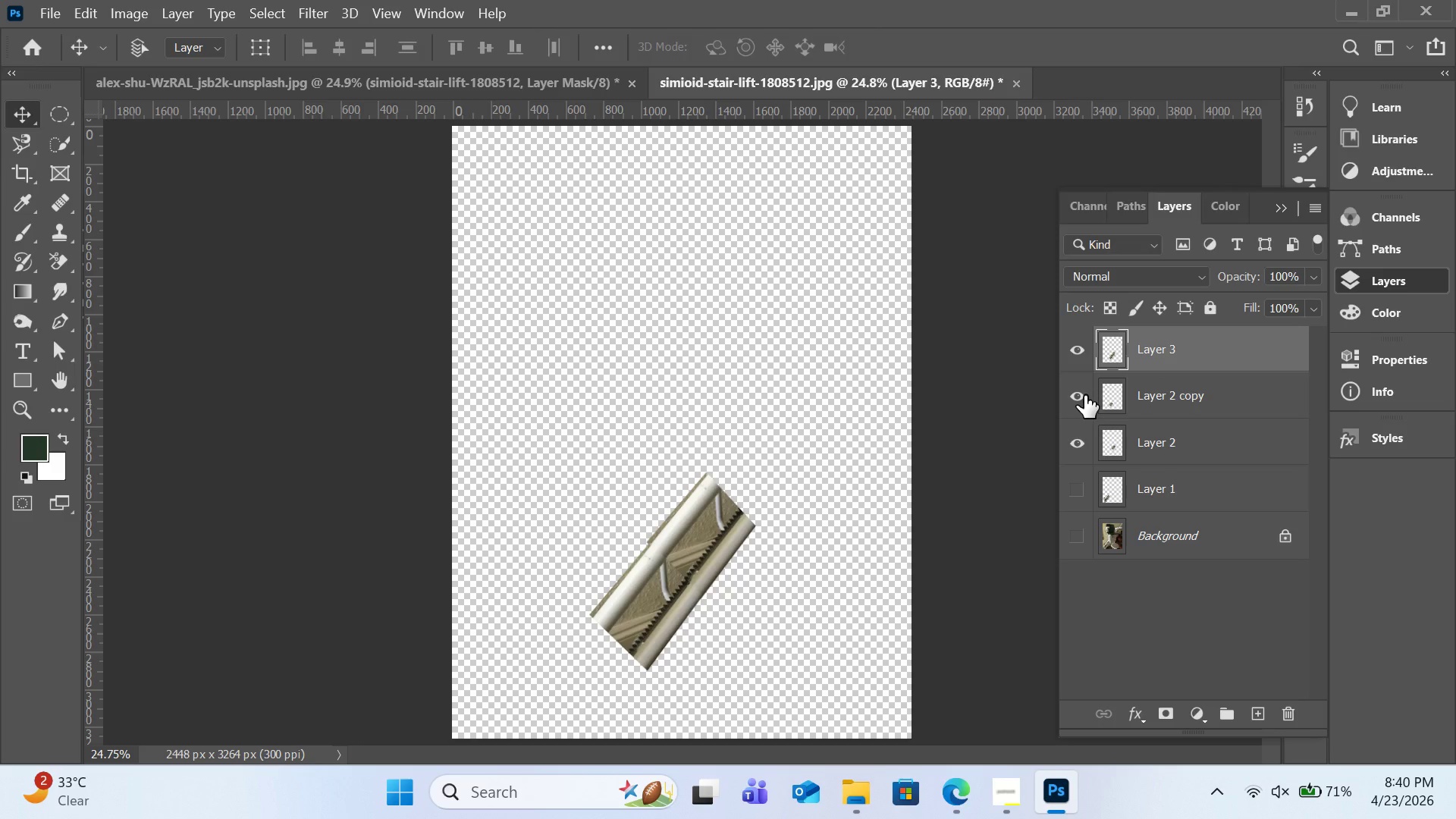 
left_click([1084, 395])
 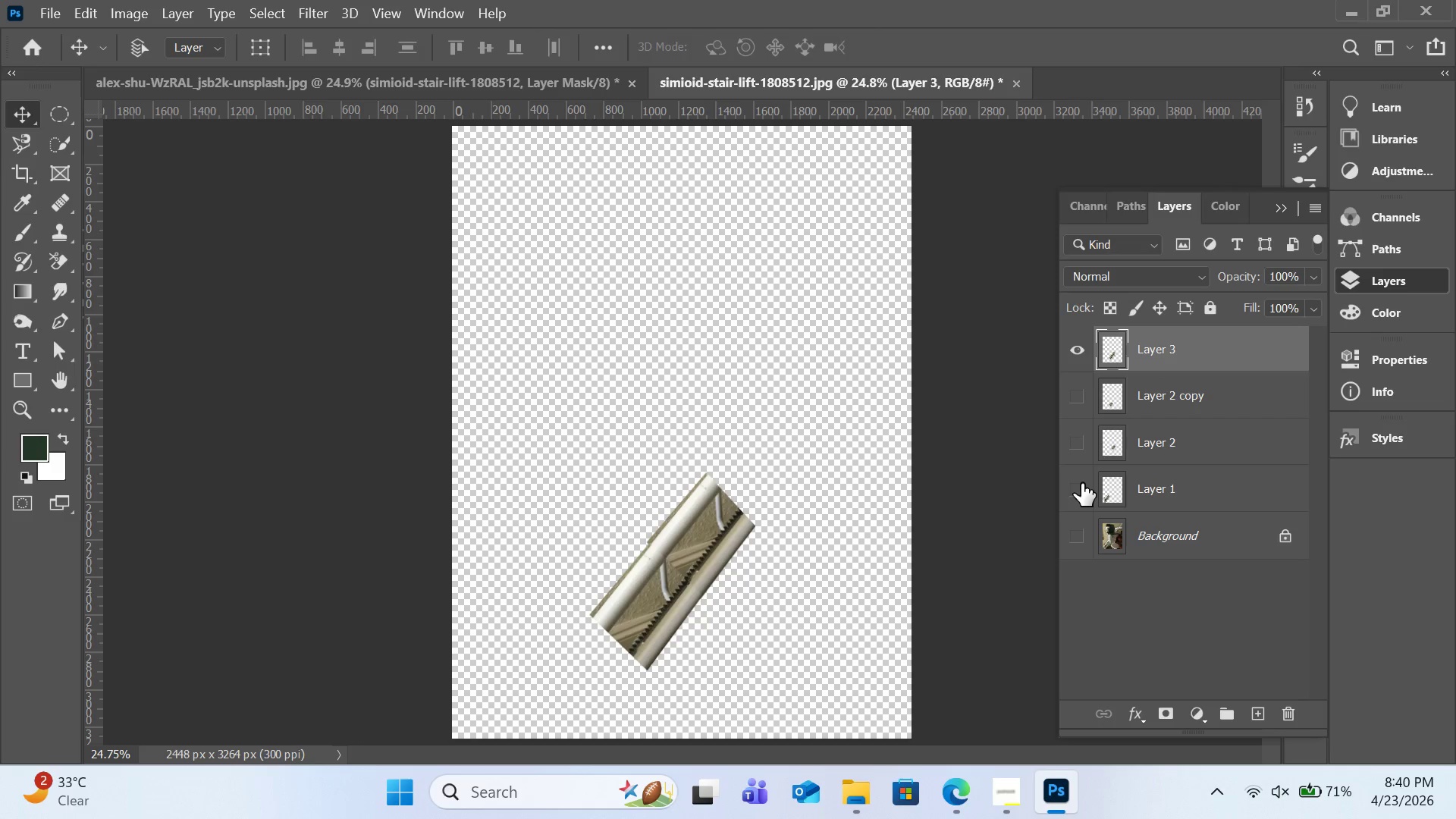 
double_click([1081, 485])
 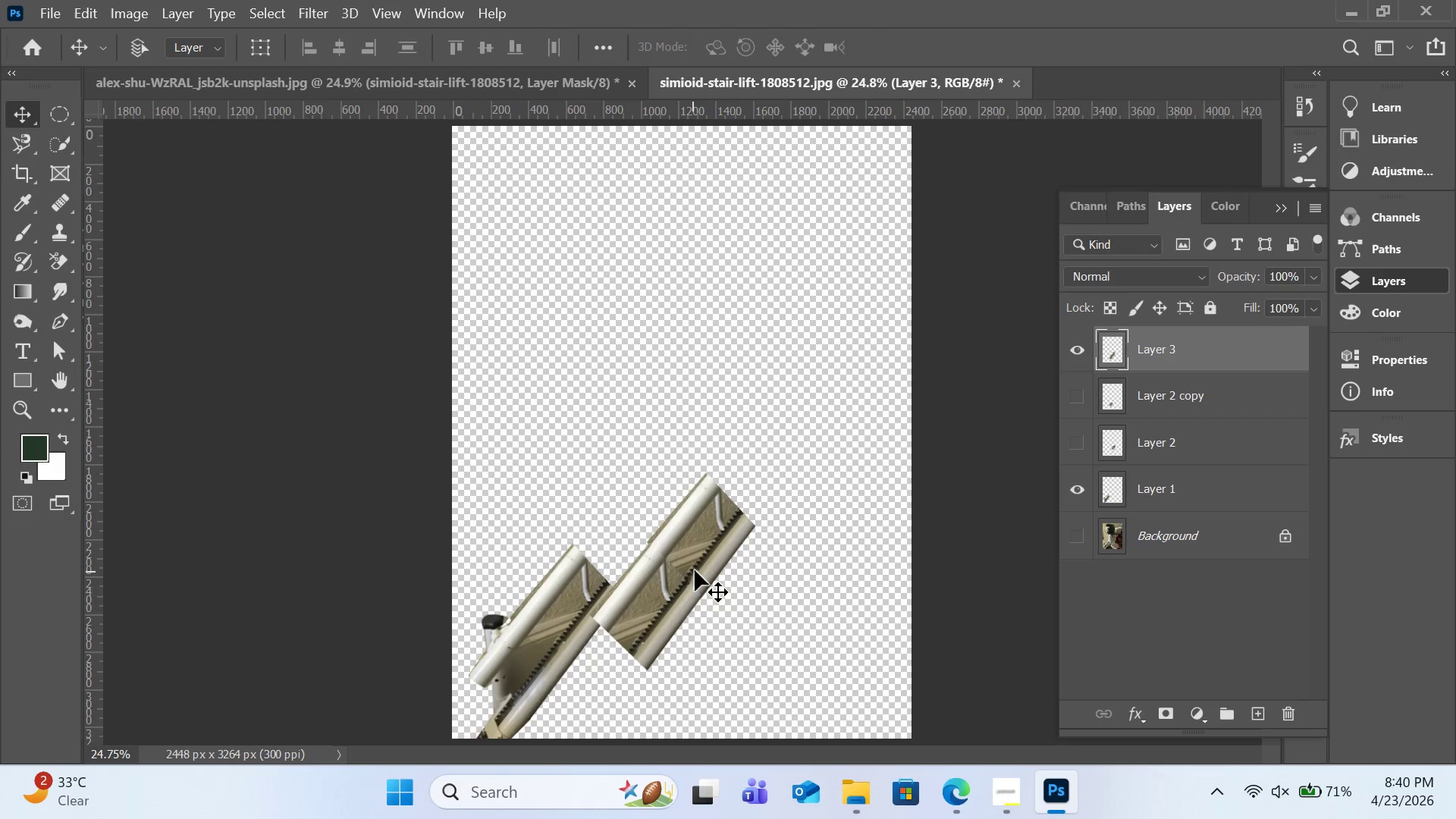 
left_click_drag(start_coordinate=[695, 570], to_coordinate=[674, 494])
 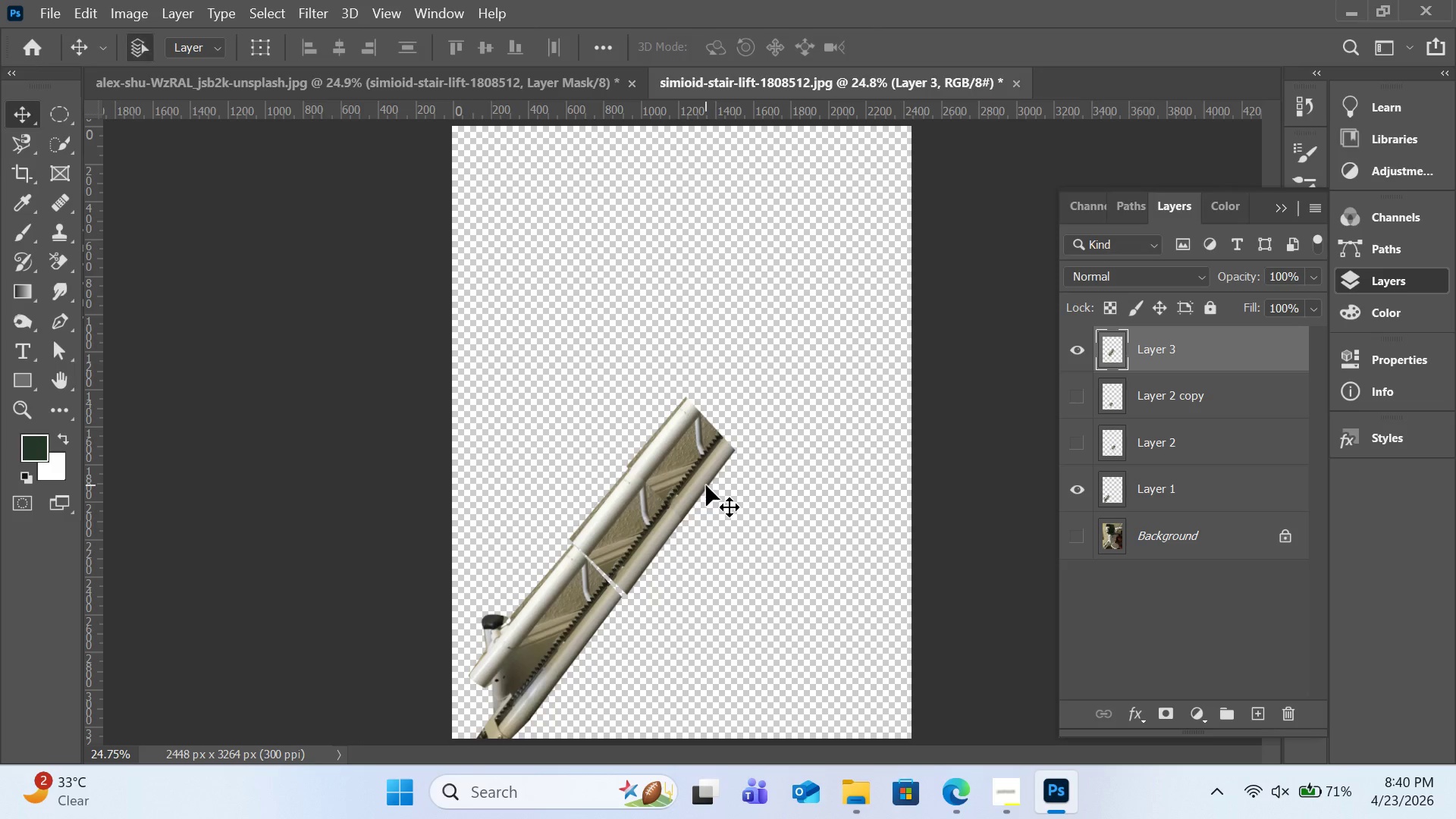 
key(Control+Equal)
 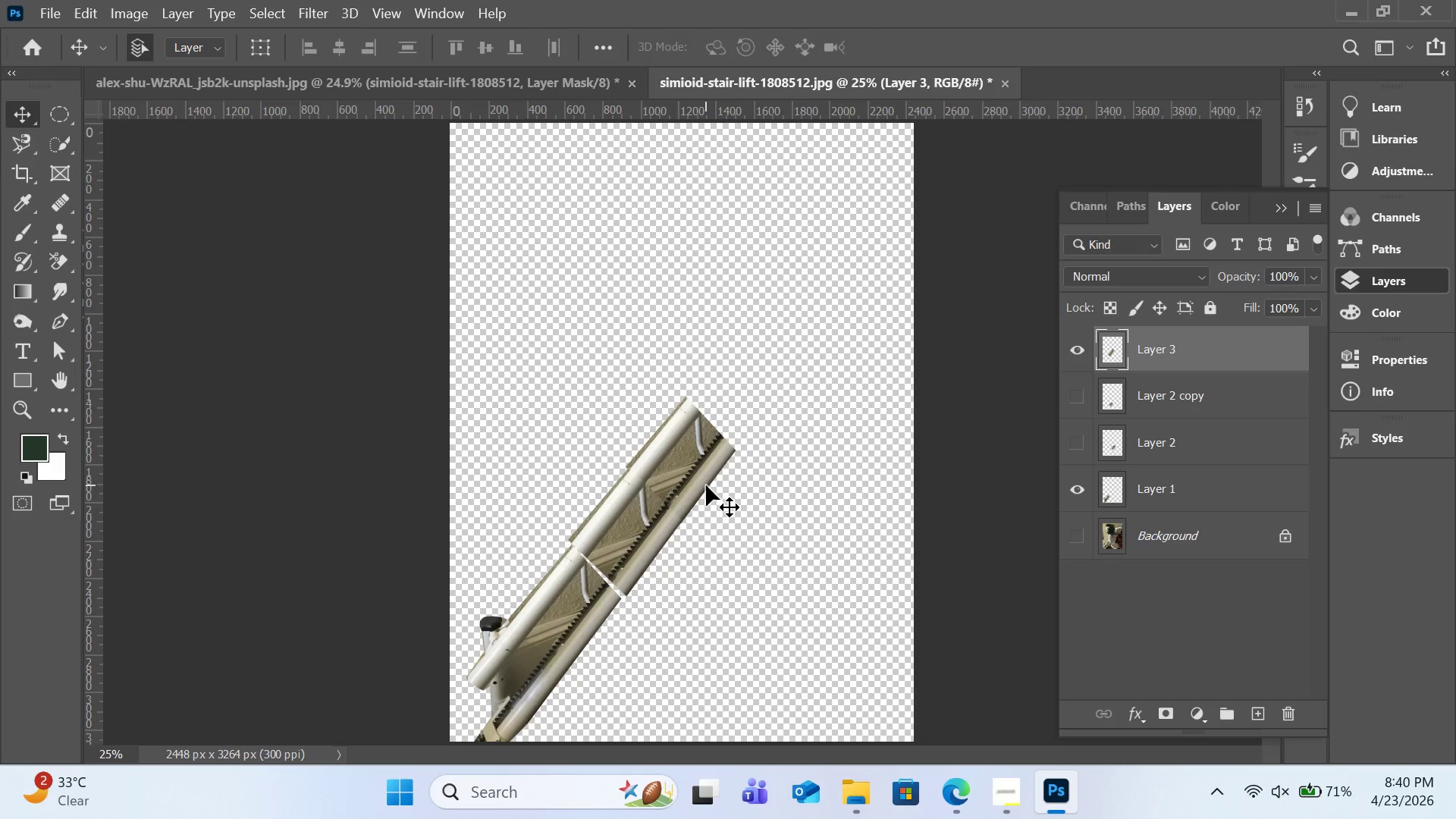 
key(Control+Equal)
 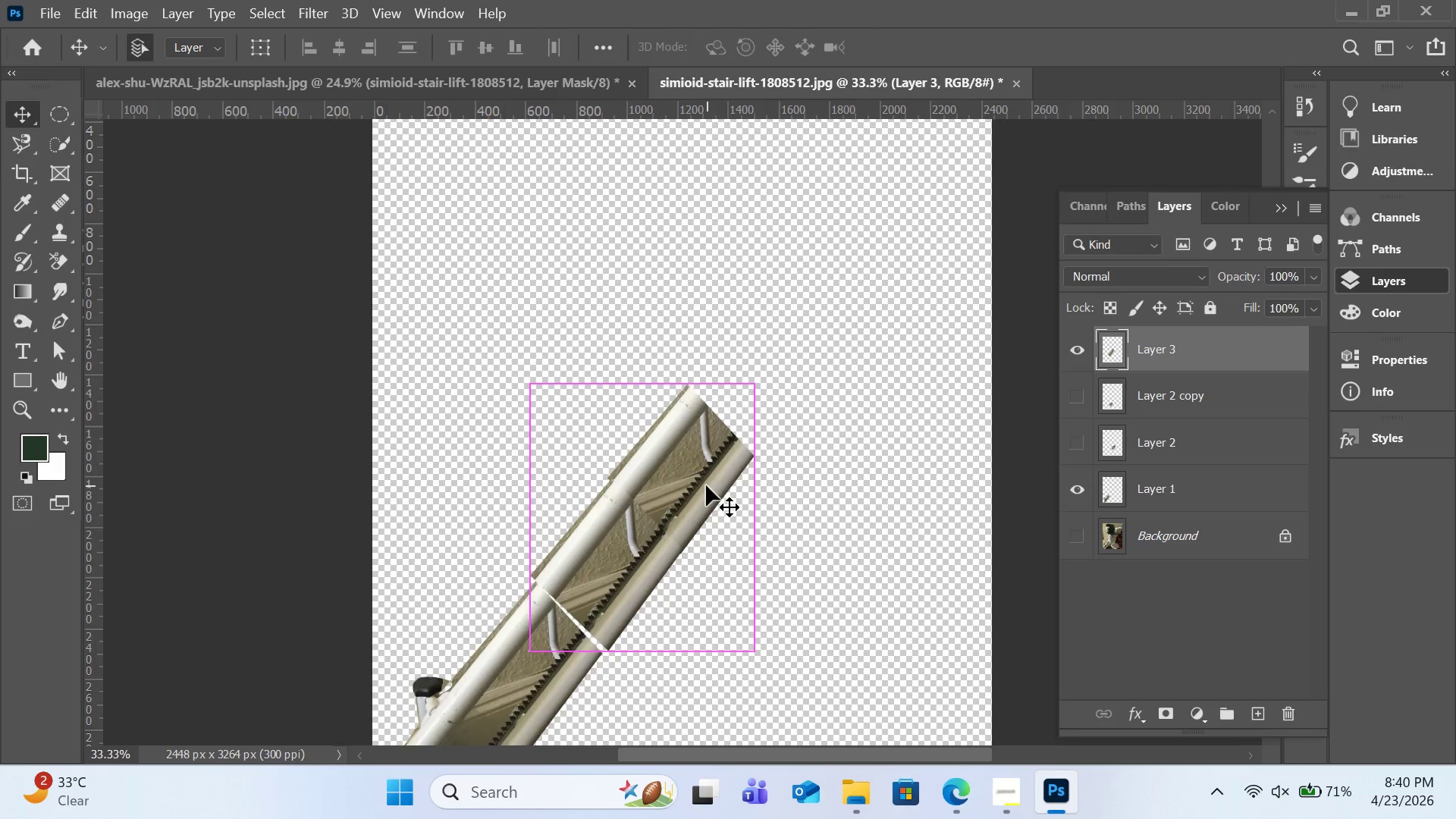 
key(Control+Equal)
 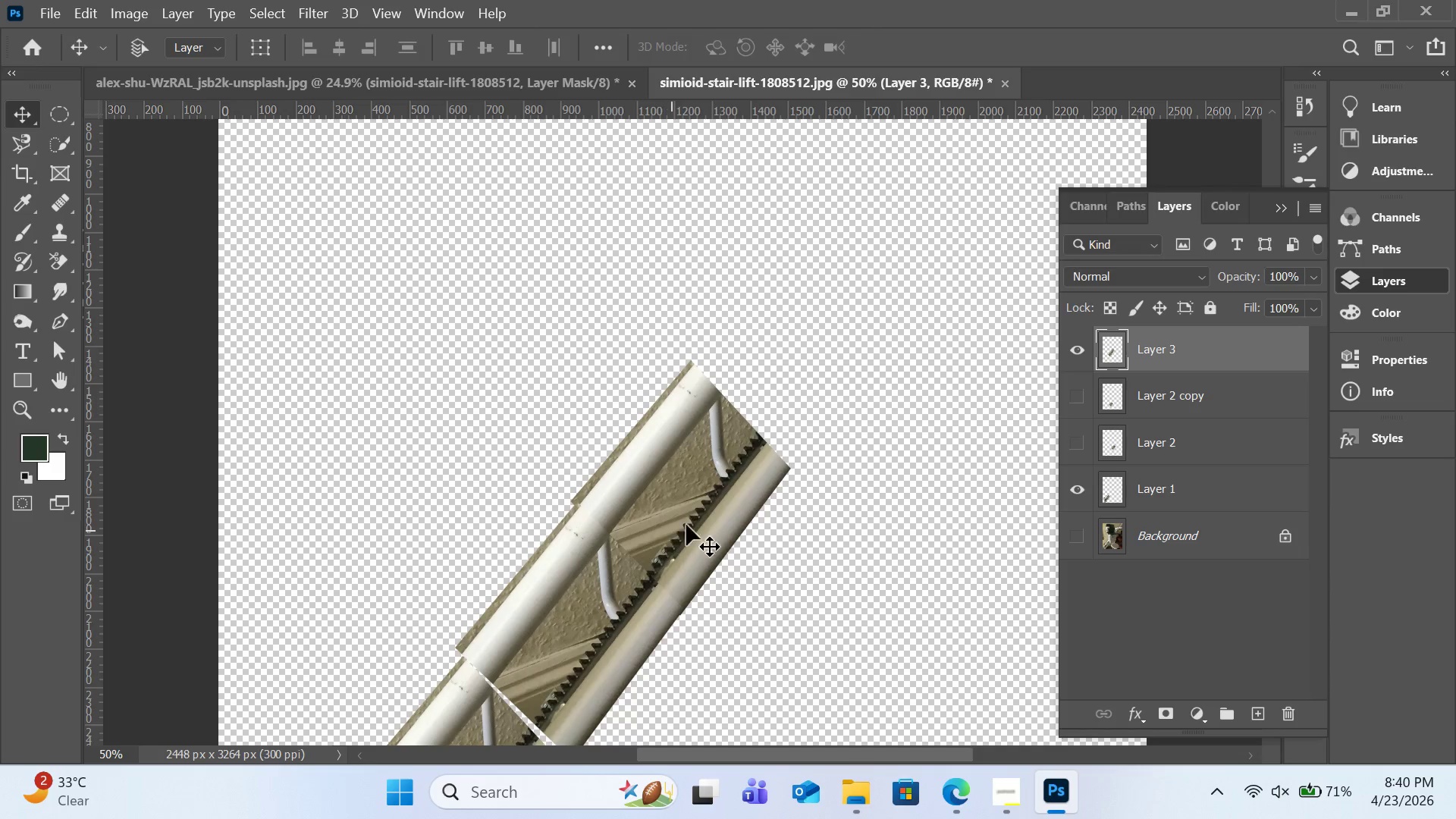 
key(H)
 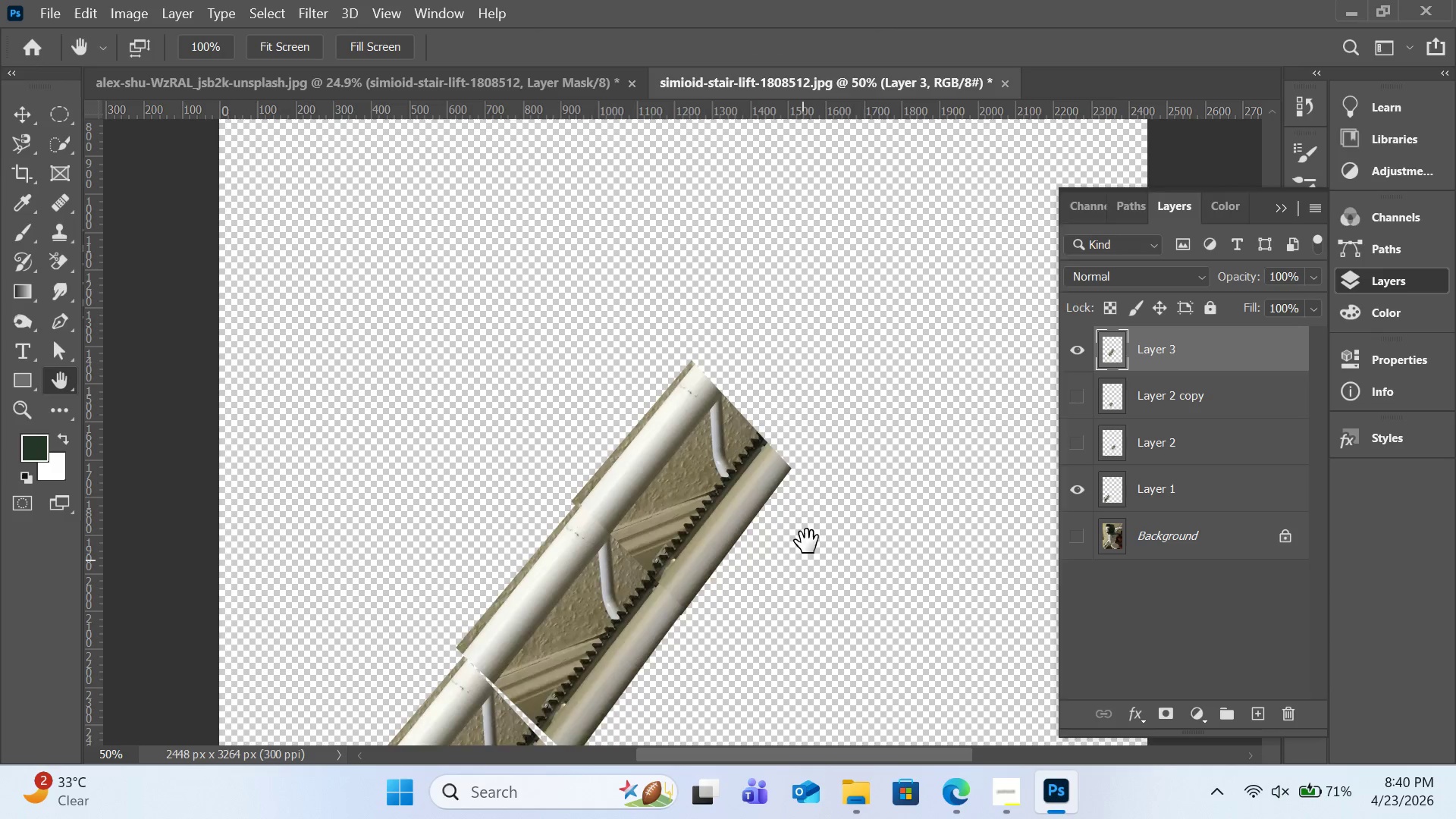 
left_click_drag(start_coordinate=[802, 560], to_coordinate=[824, 365])
 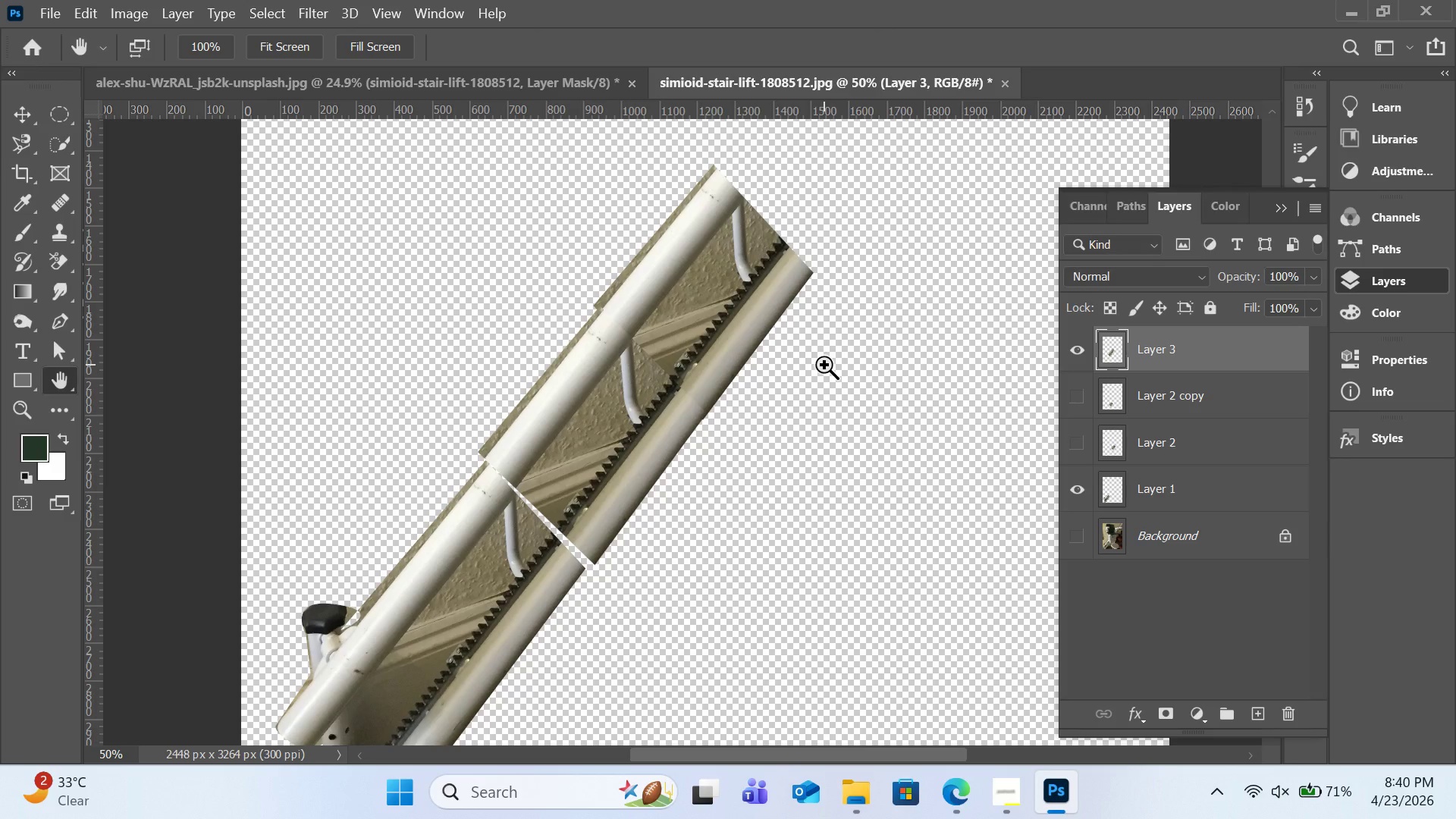 
key(Control+Equal)
 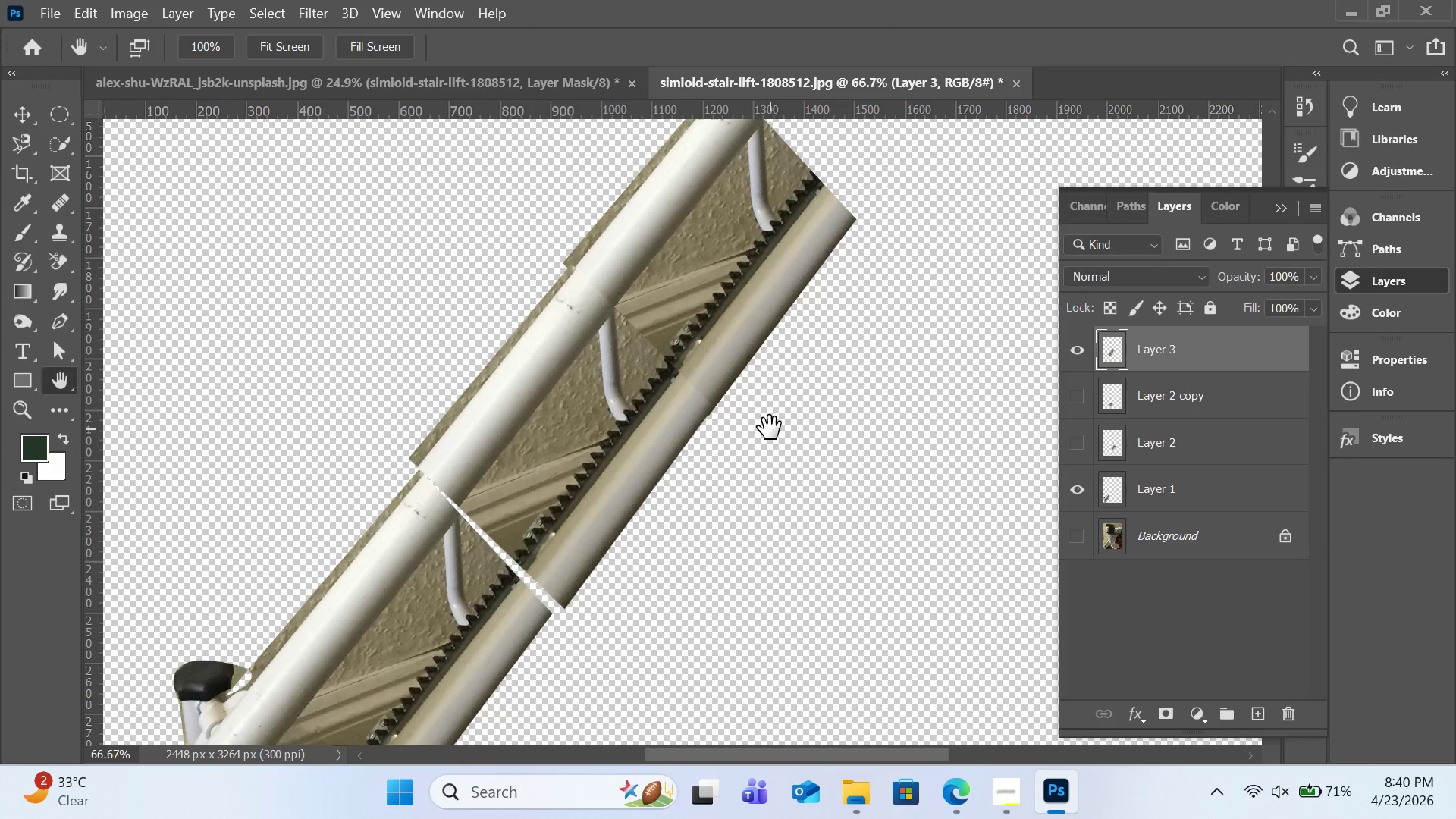 
key(Control+T)
 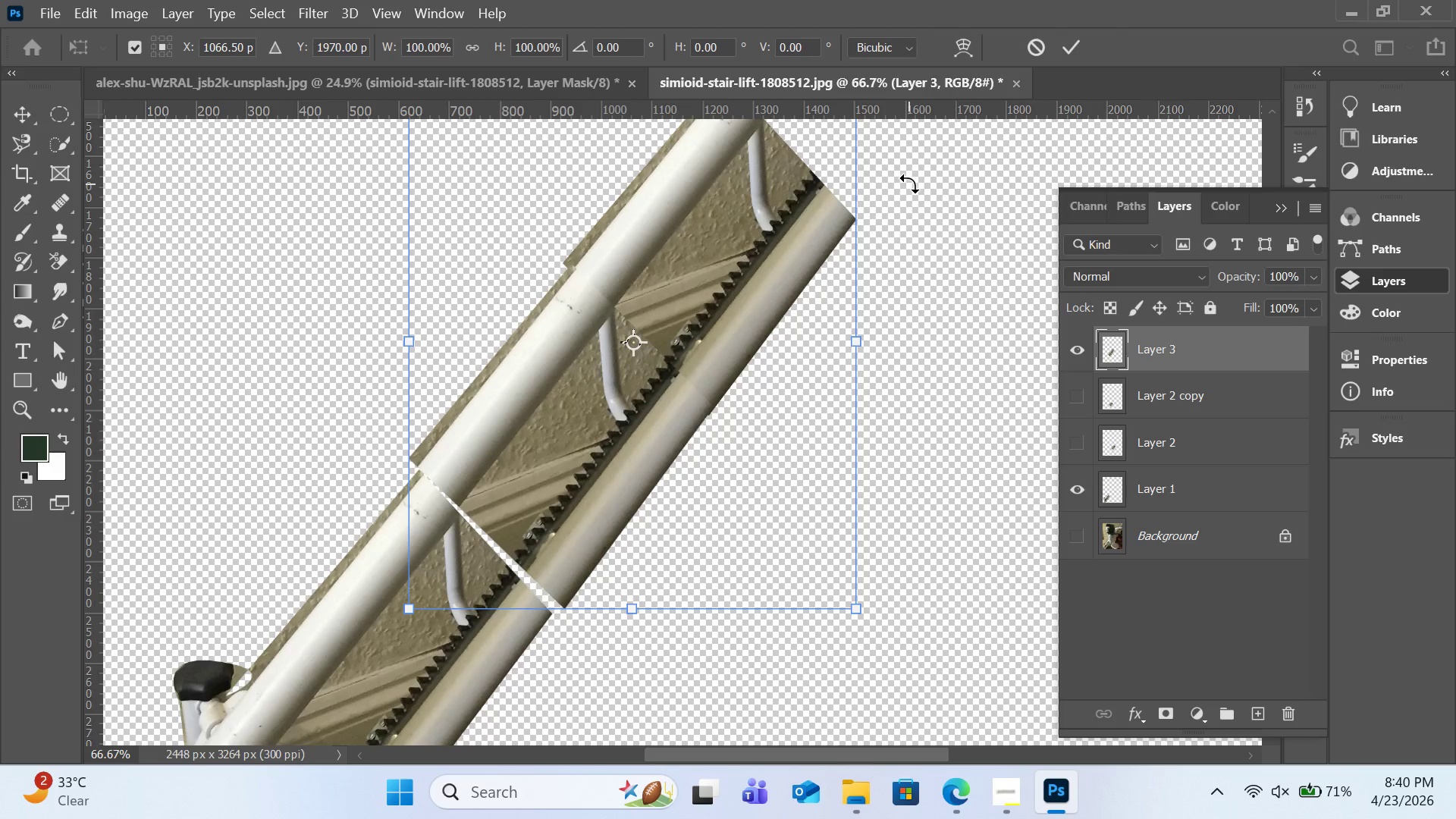 
left_click_drag(start_coordinate=[908, 184], to_coordinate=[918, 192])
 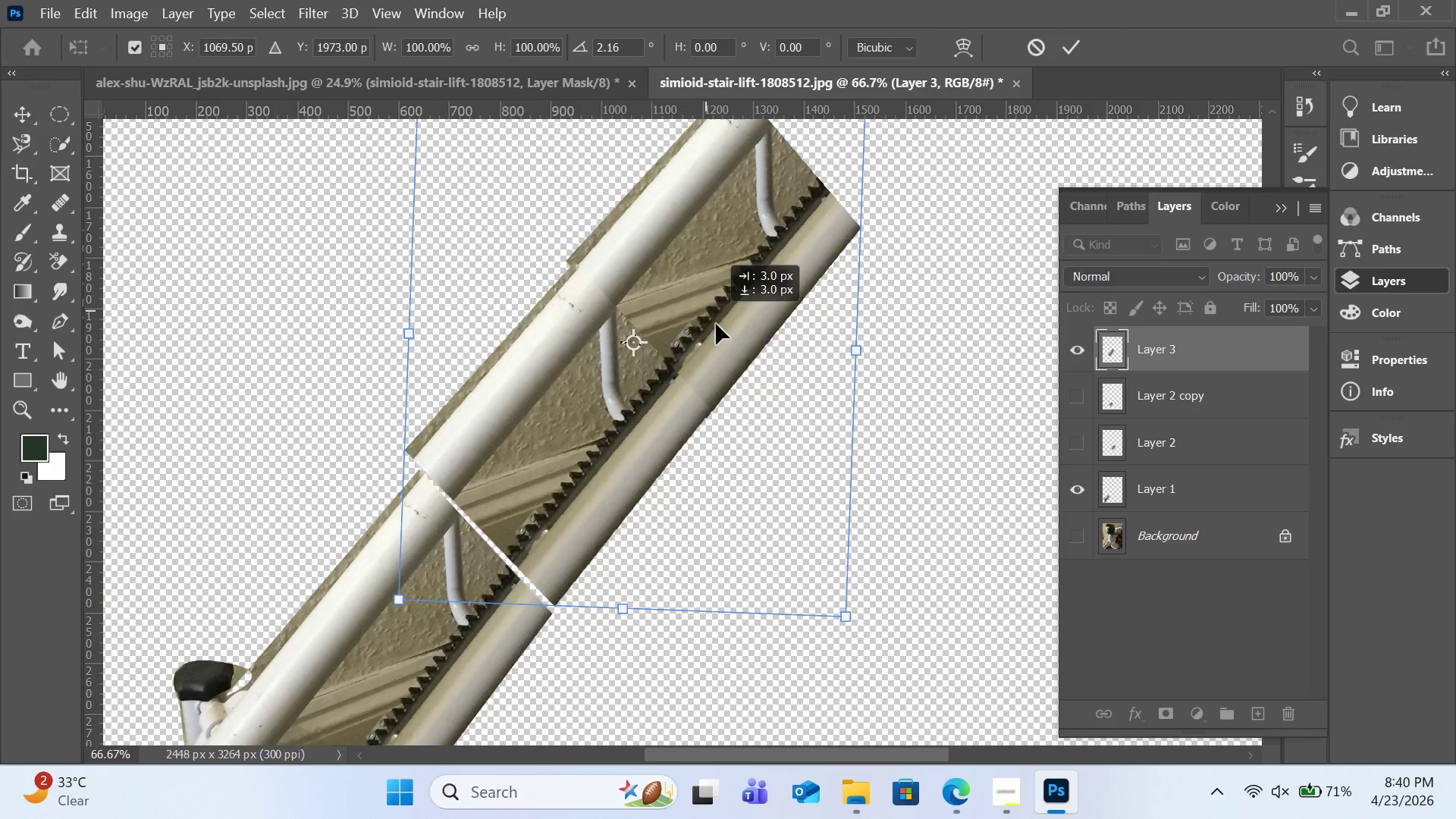 
left_click_drag(start_coordinate=[704, 308], to_coordinate=[713, 325])
 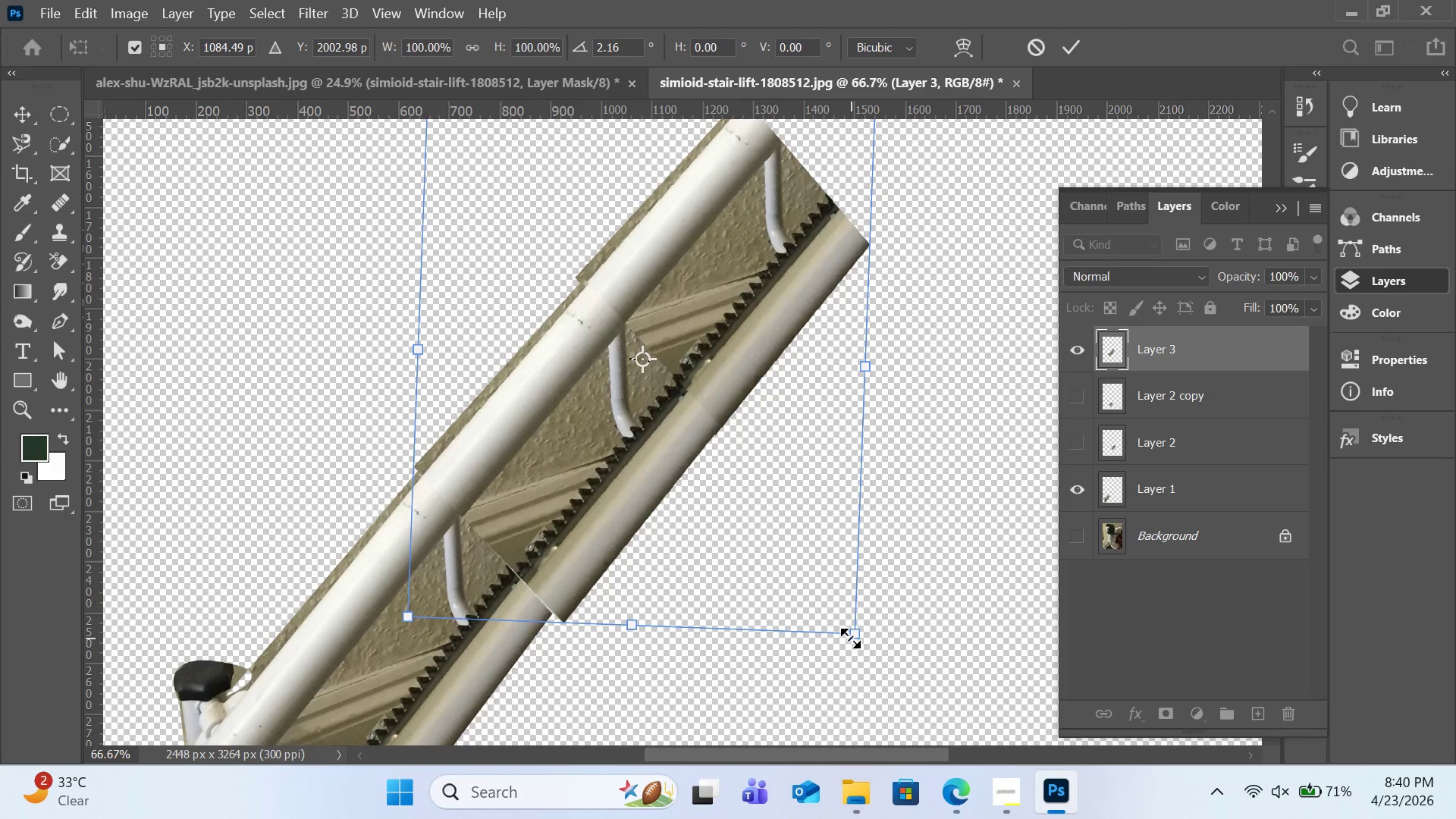 
left_click_drag(start_coordinate=[850, 638], to_coordinate=[826, 631])
 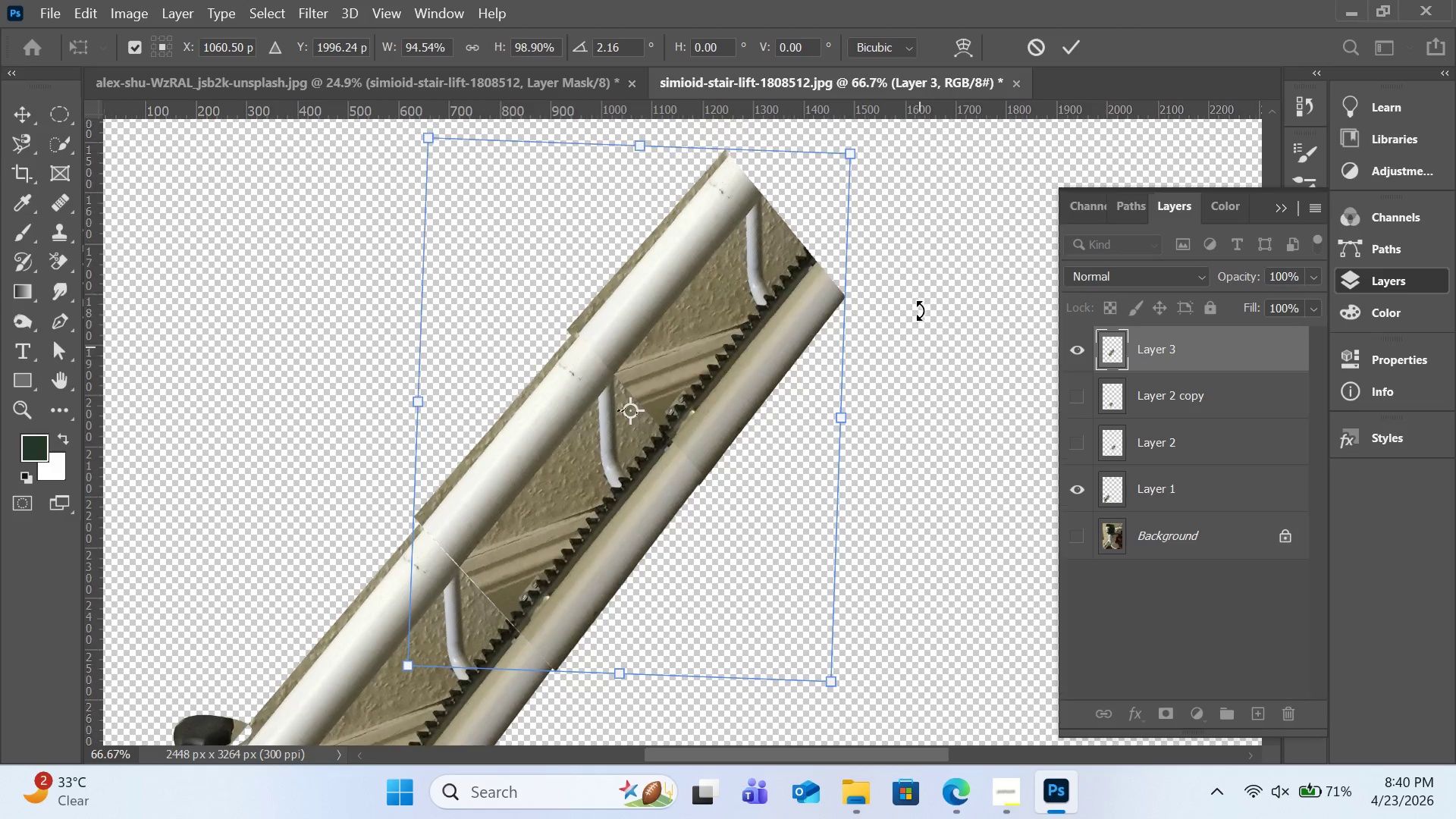 
scroll: coordinate [918, 310], scroll_direction: up, amount: 3.0
 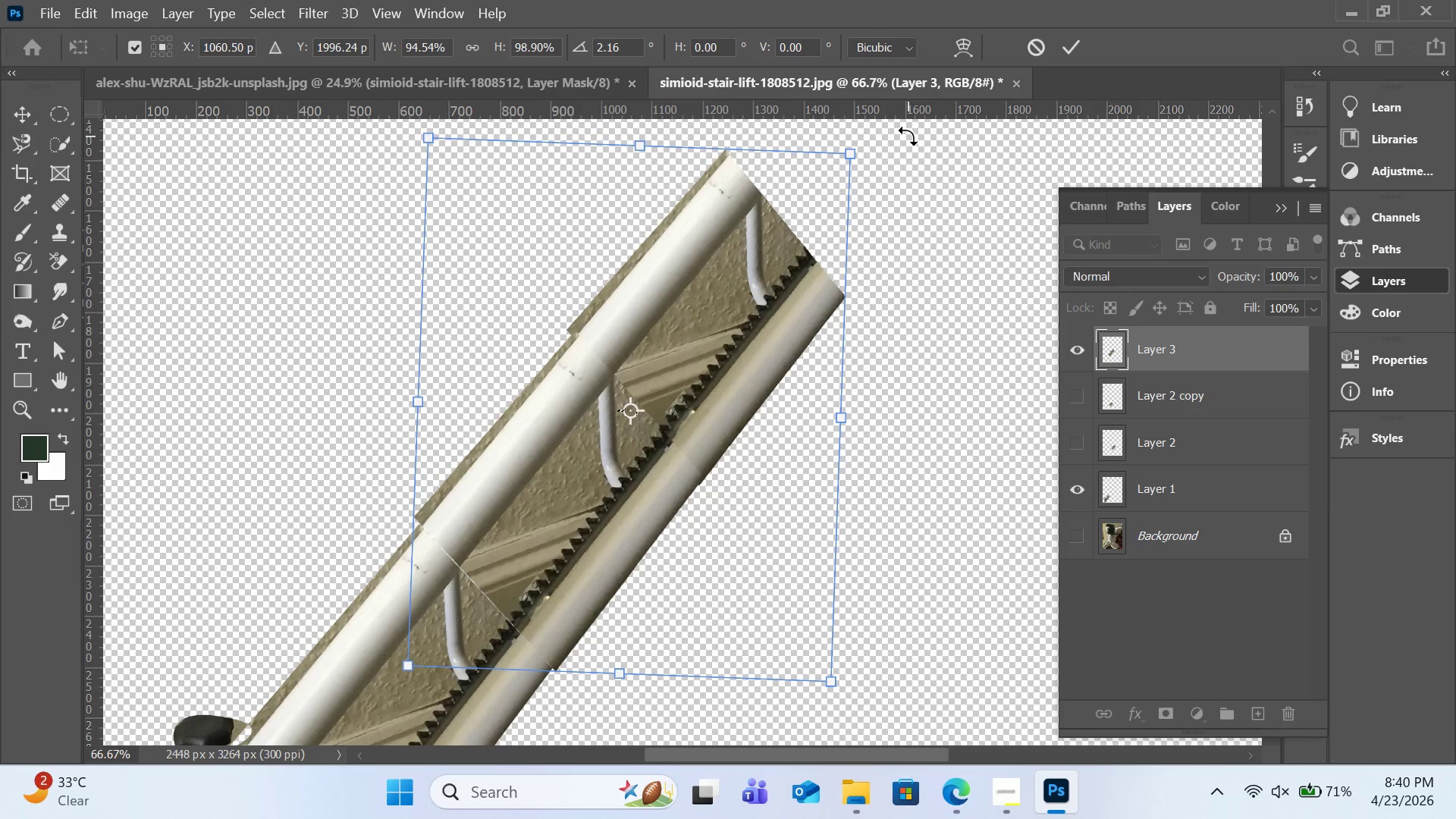 
left_click_drag(start_coordinate=[907, 136], to_coordinate=[912, 137])
 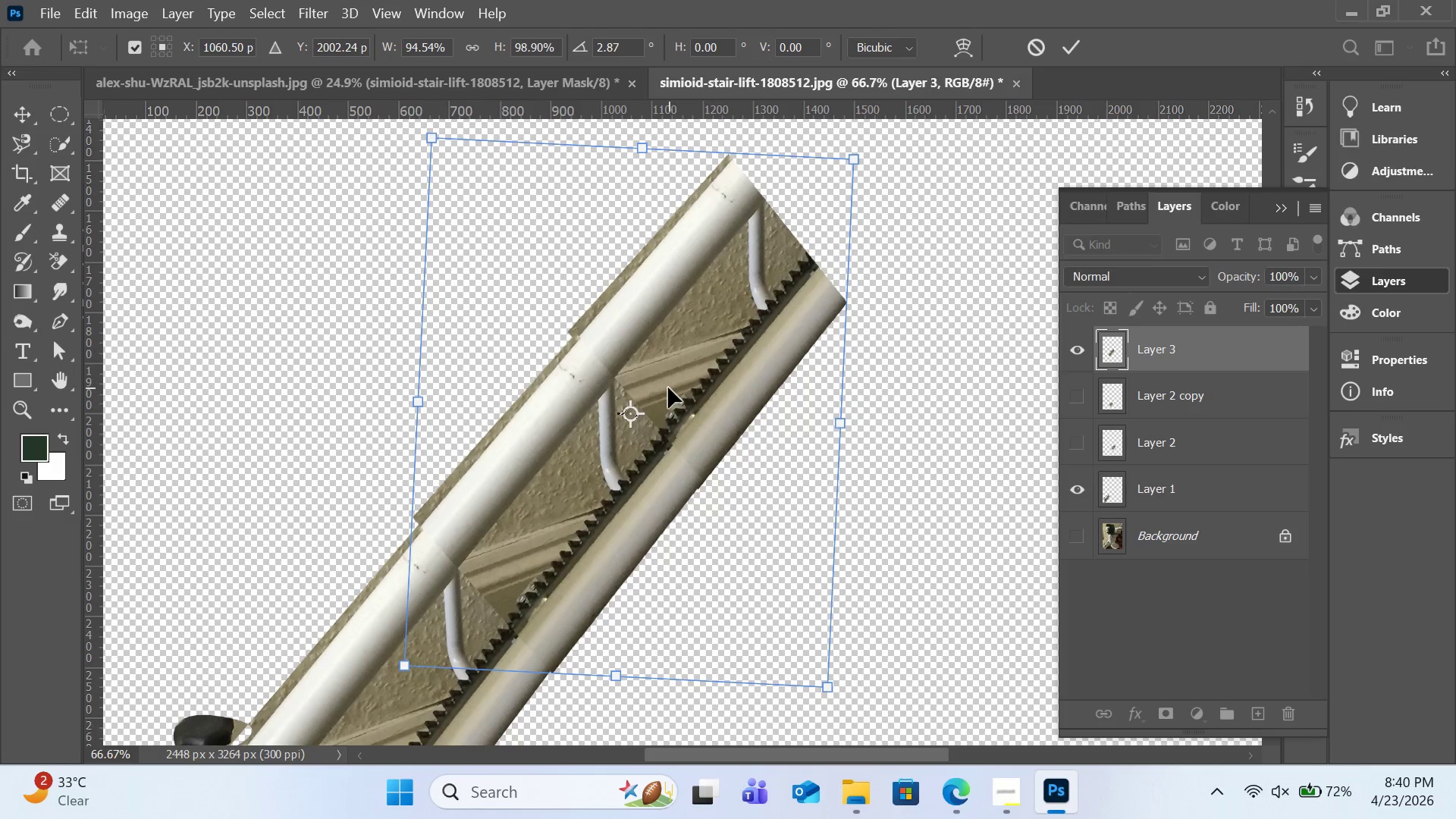 
wait(6.67)
 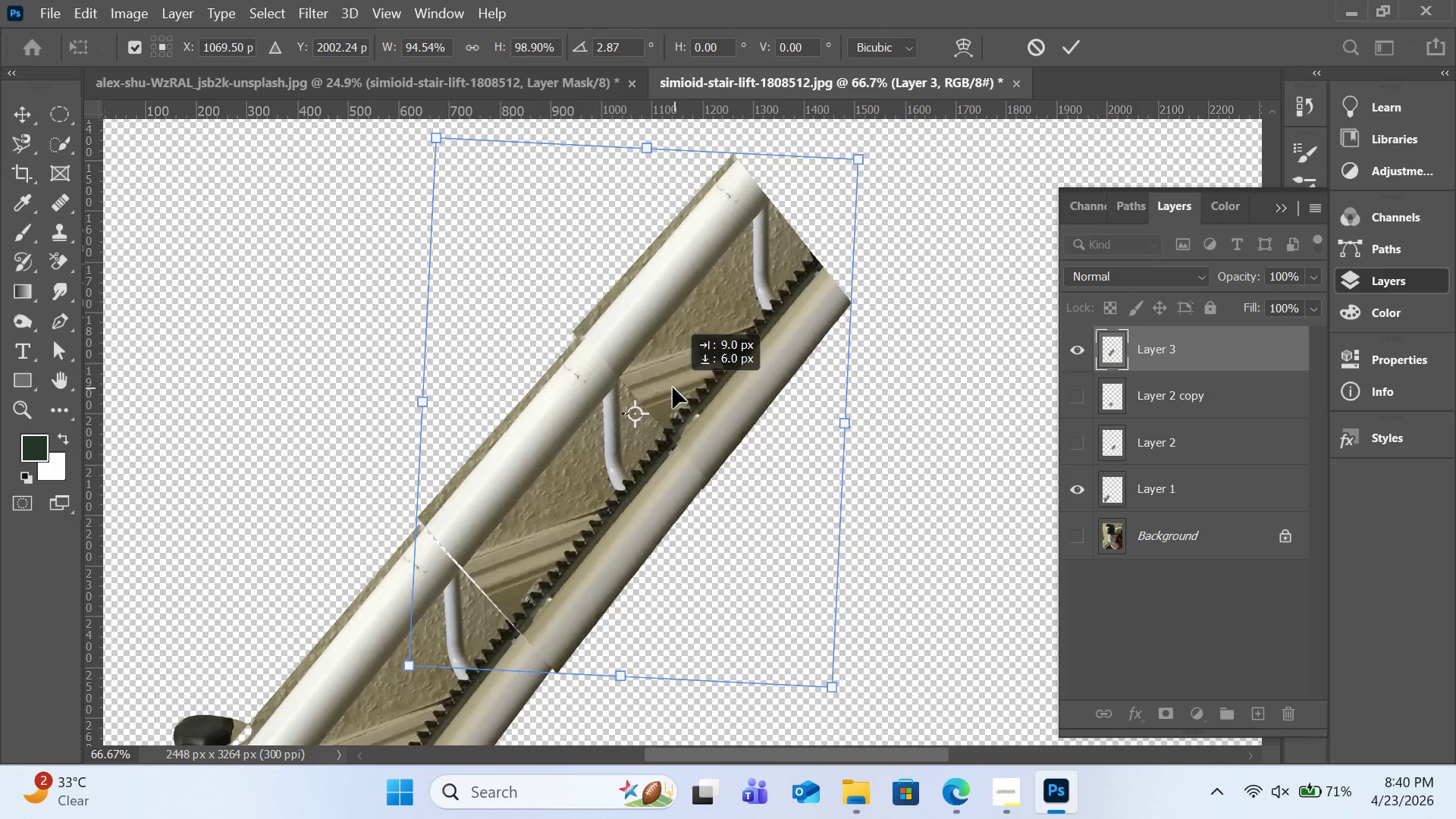 
left_click_drag(start_coordinate=[431, 134], to_coordinate=[438, 141])
 